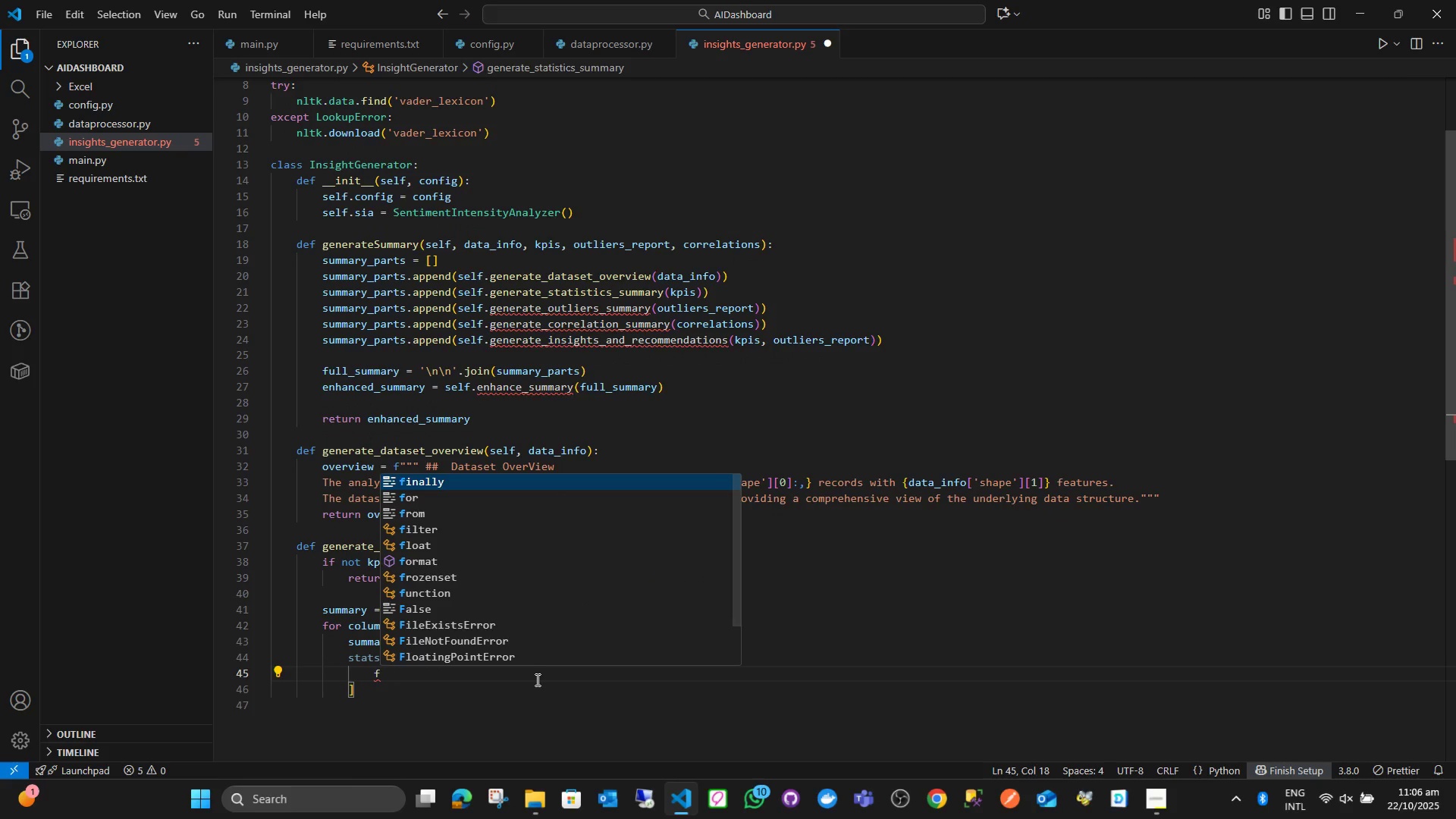 
key(Quote)
 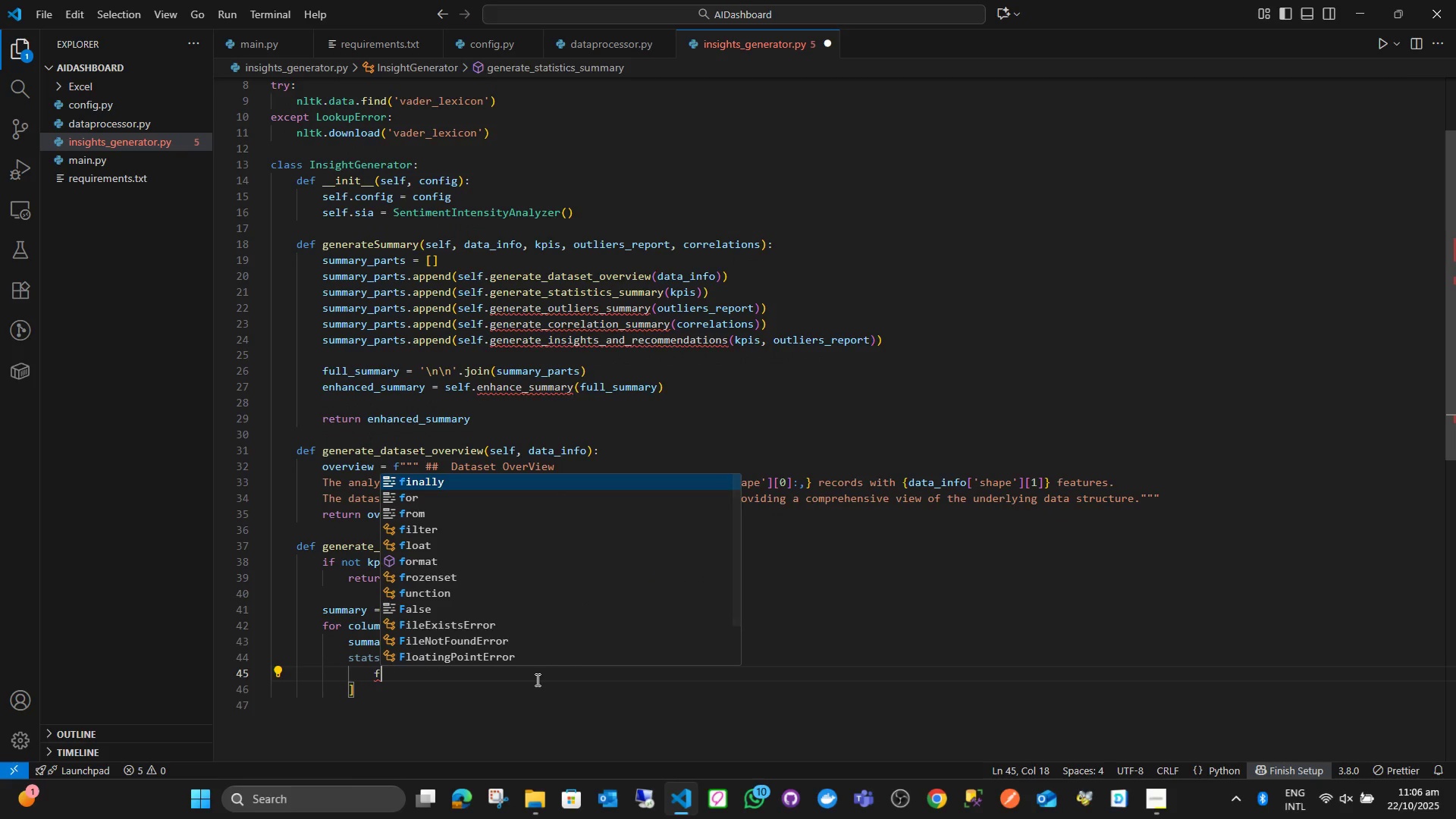 
key(Quote)
 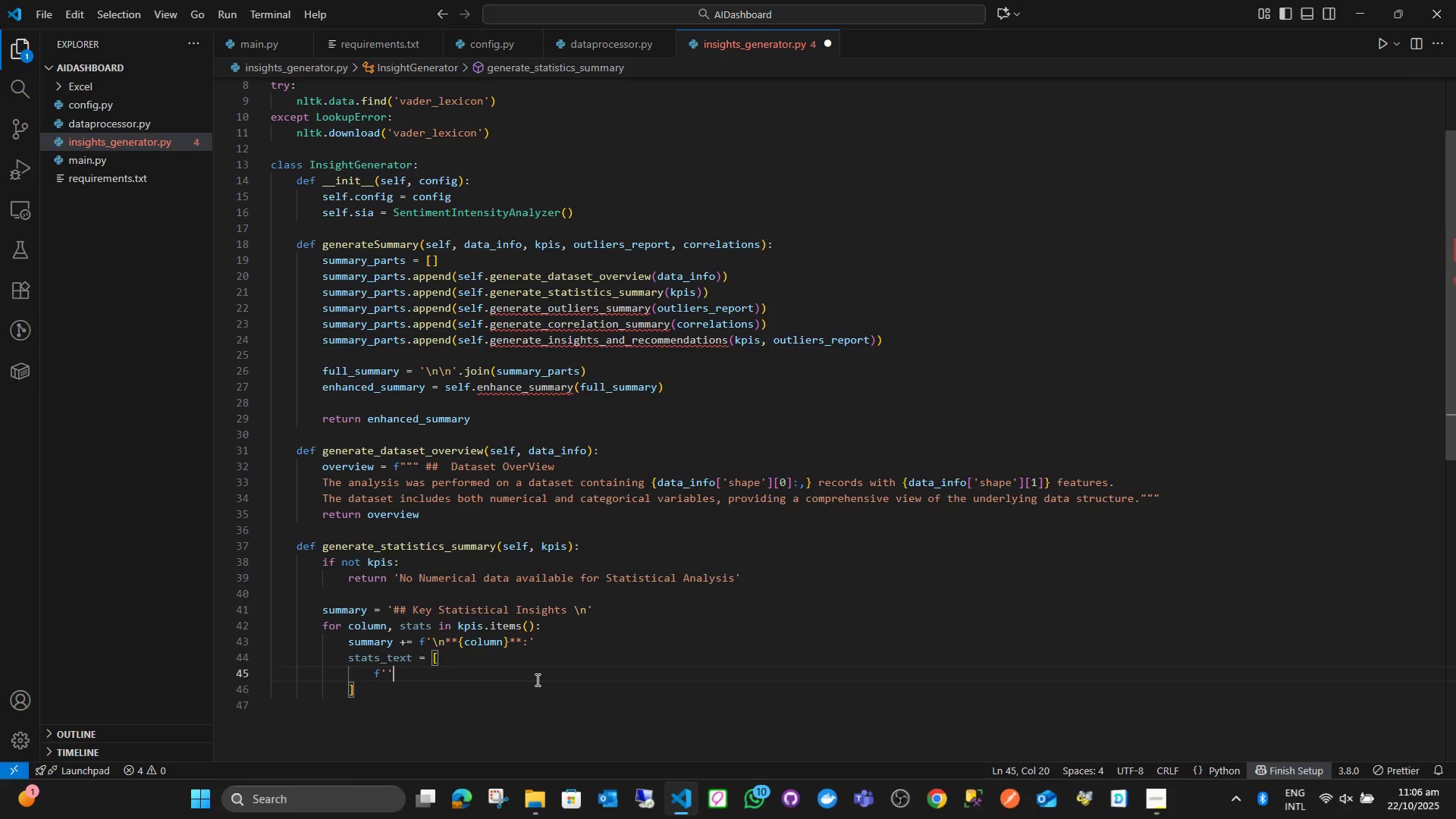 
key(ArrowLeft)
 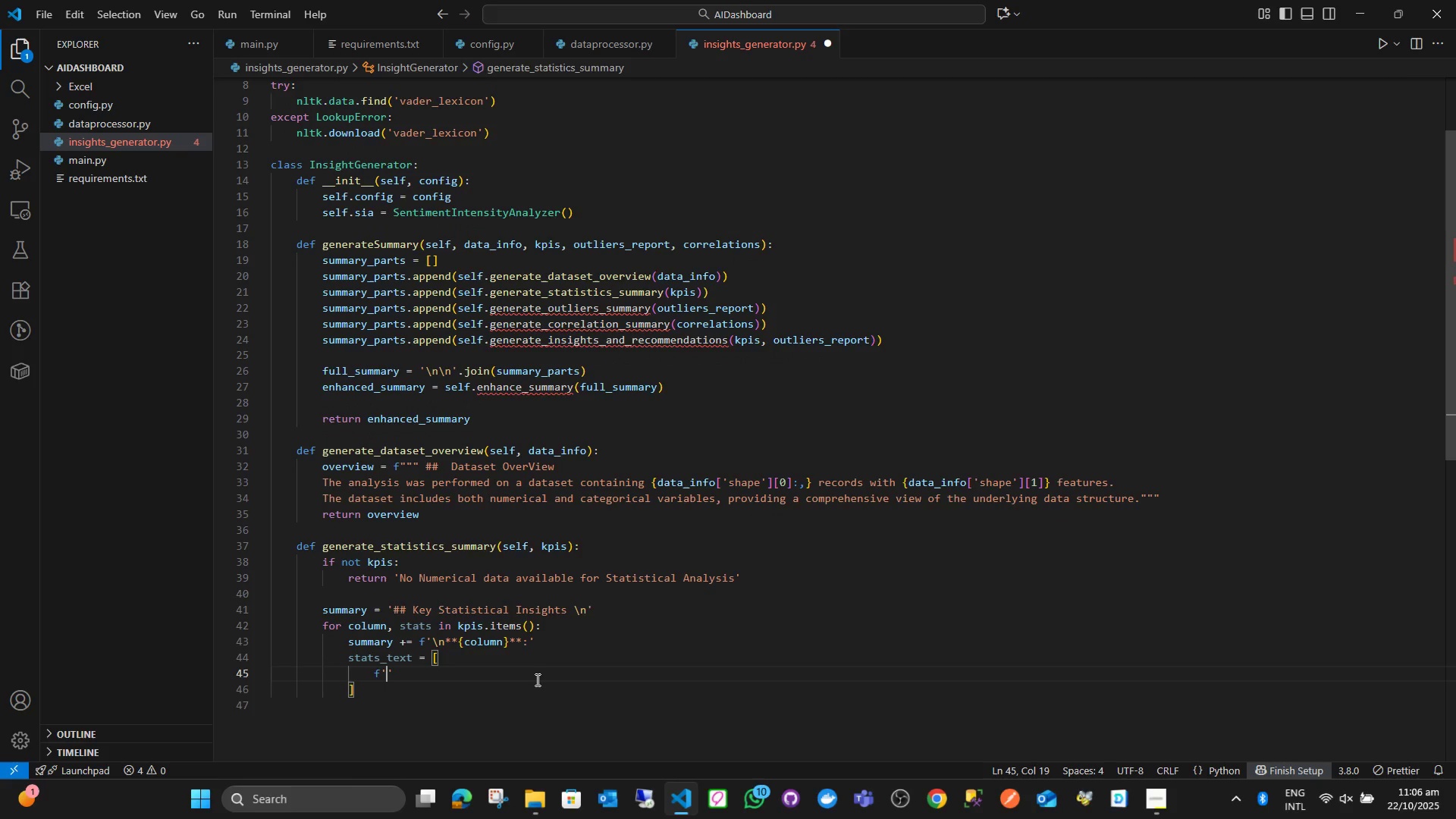 
hold_key(key=ShiftLeft, duration=0.35)
 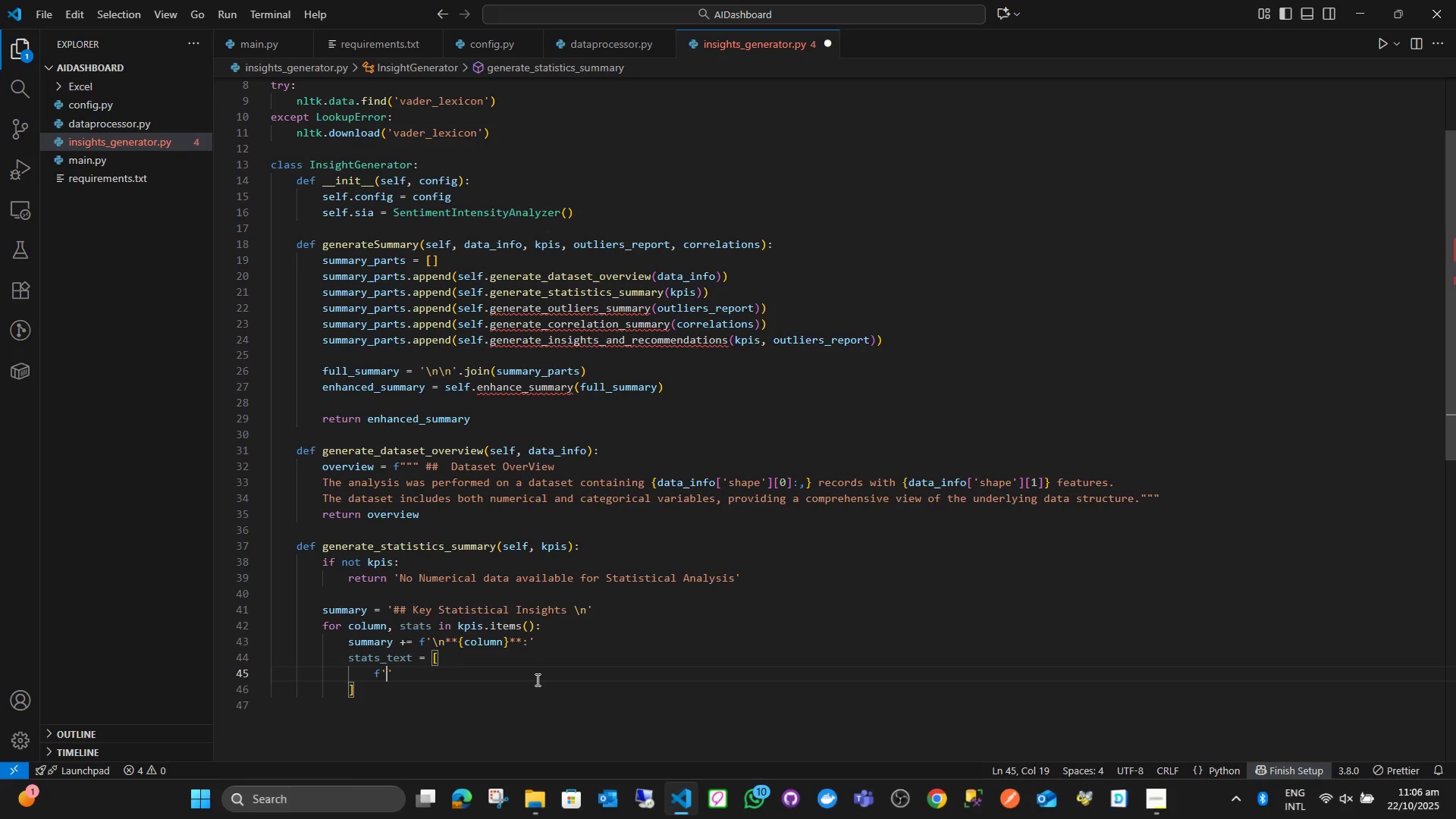 
type(Average Value of [s)
key(Backspace)
key(Backspace)
type({sta)
 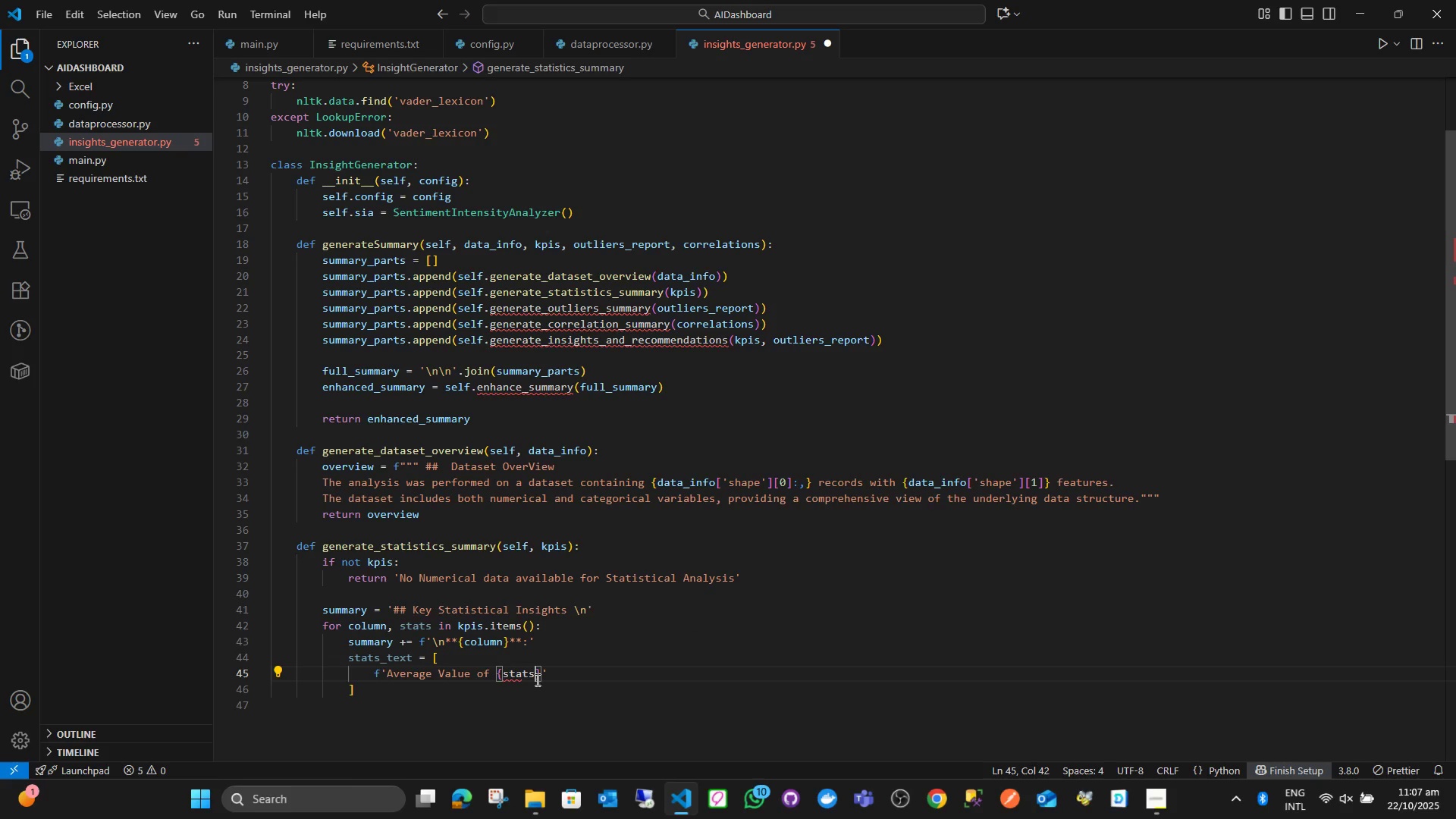 
 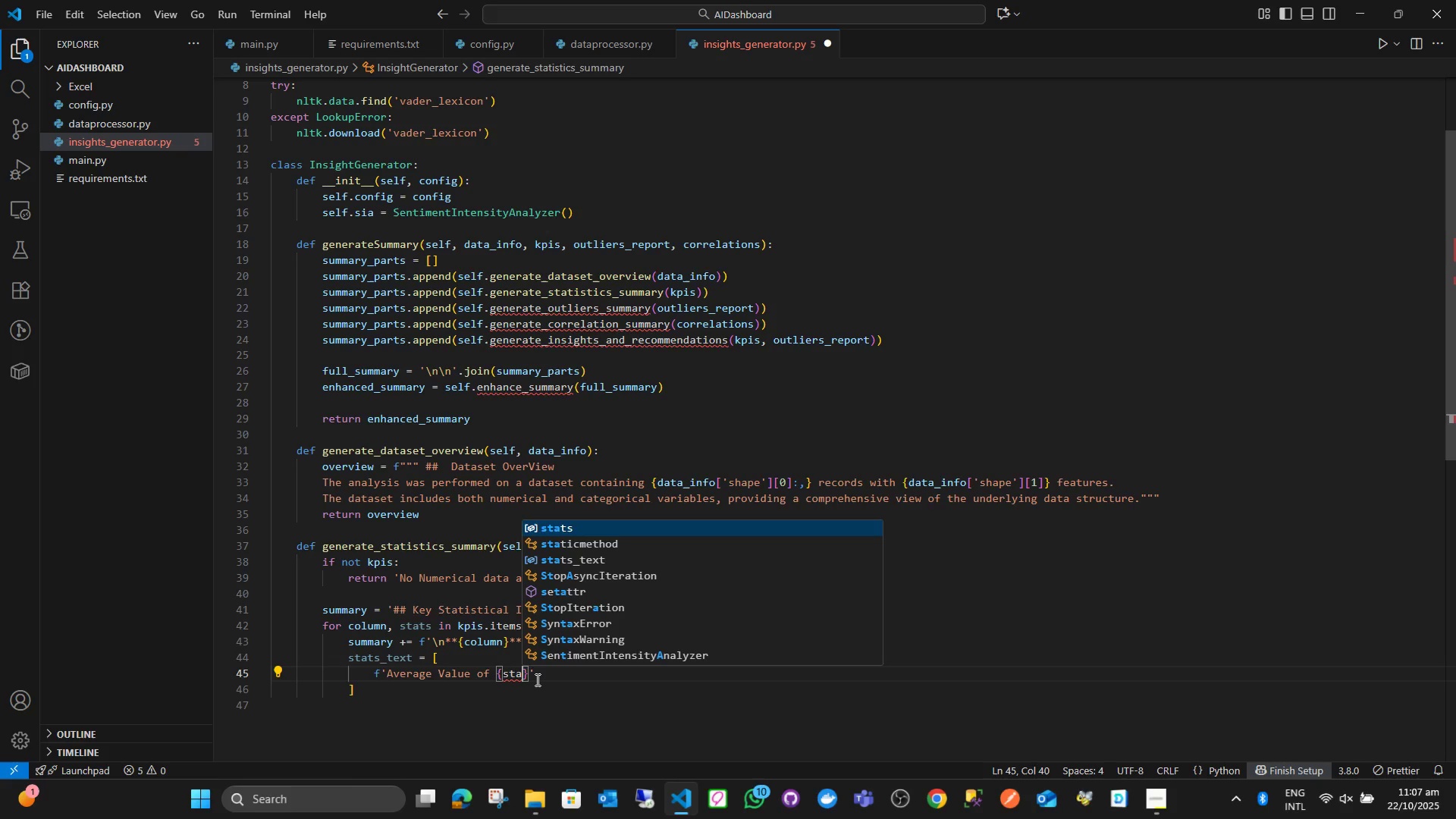 
key(Enter)
 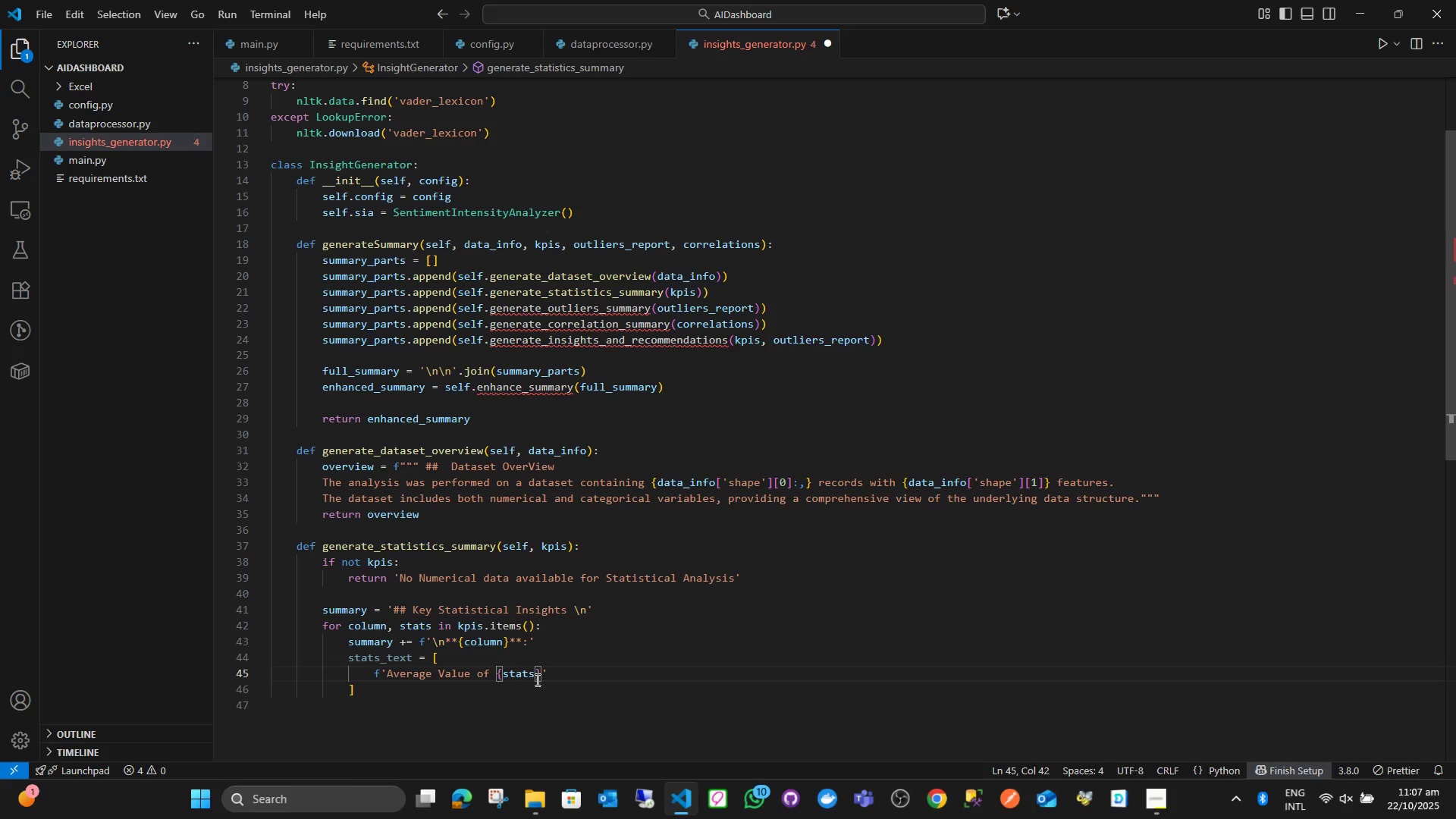 
key(BracketLeft)
 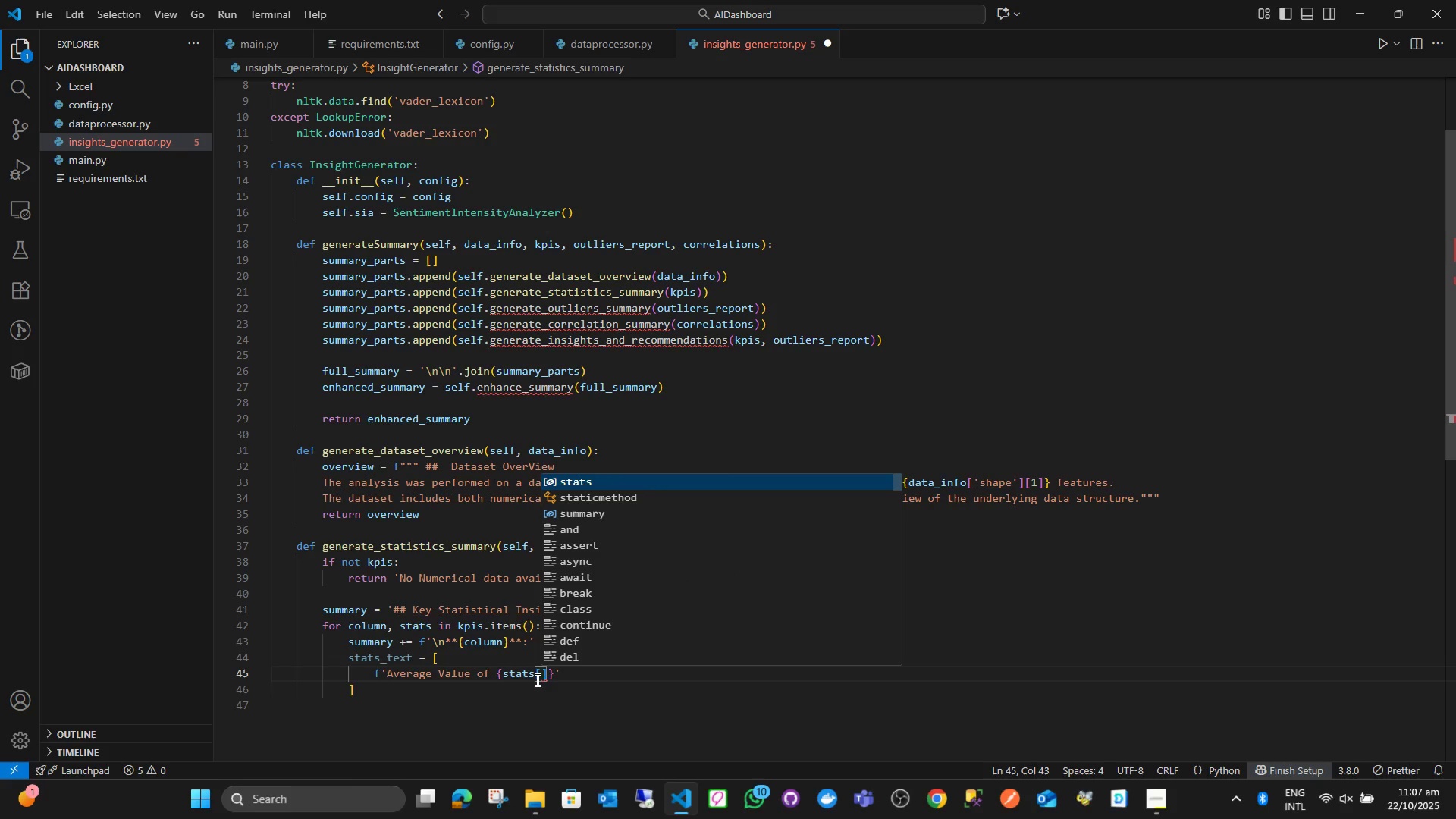 
key(Quote)
 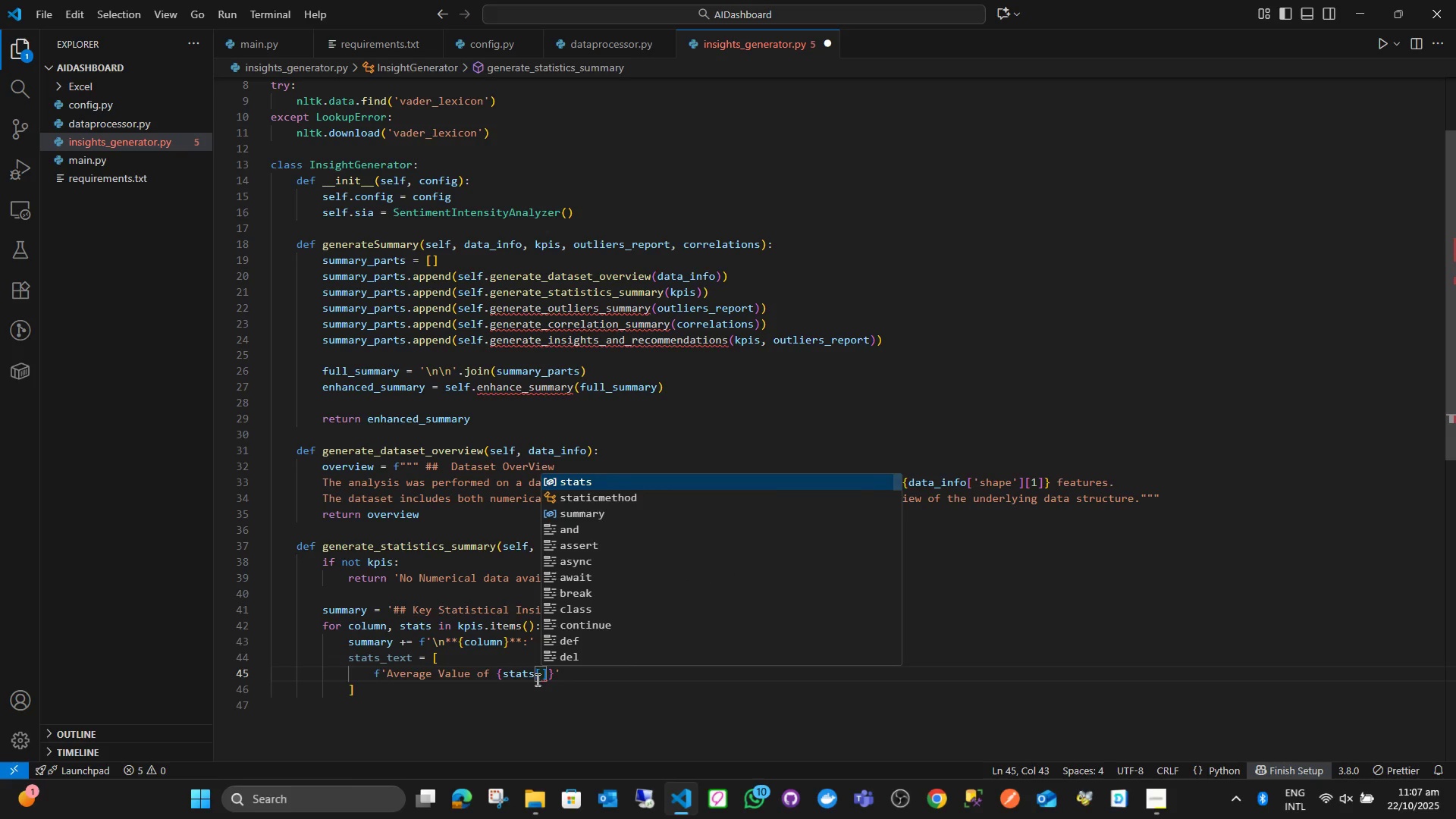 
key(Quote)
 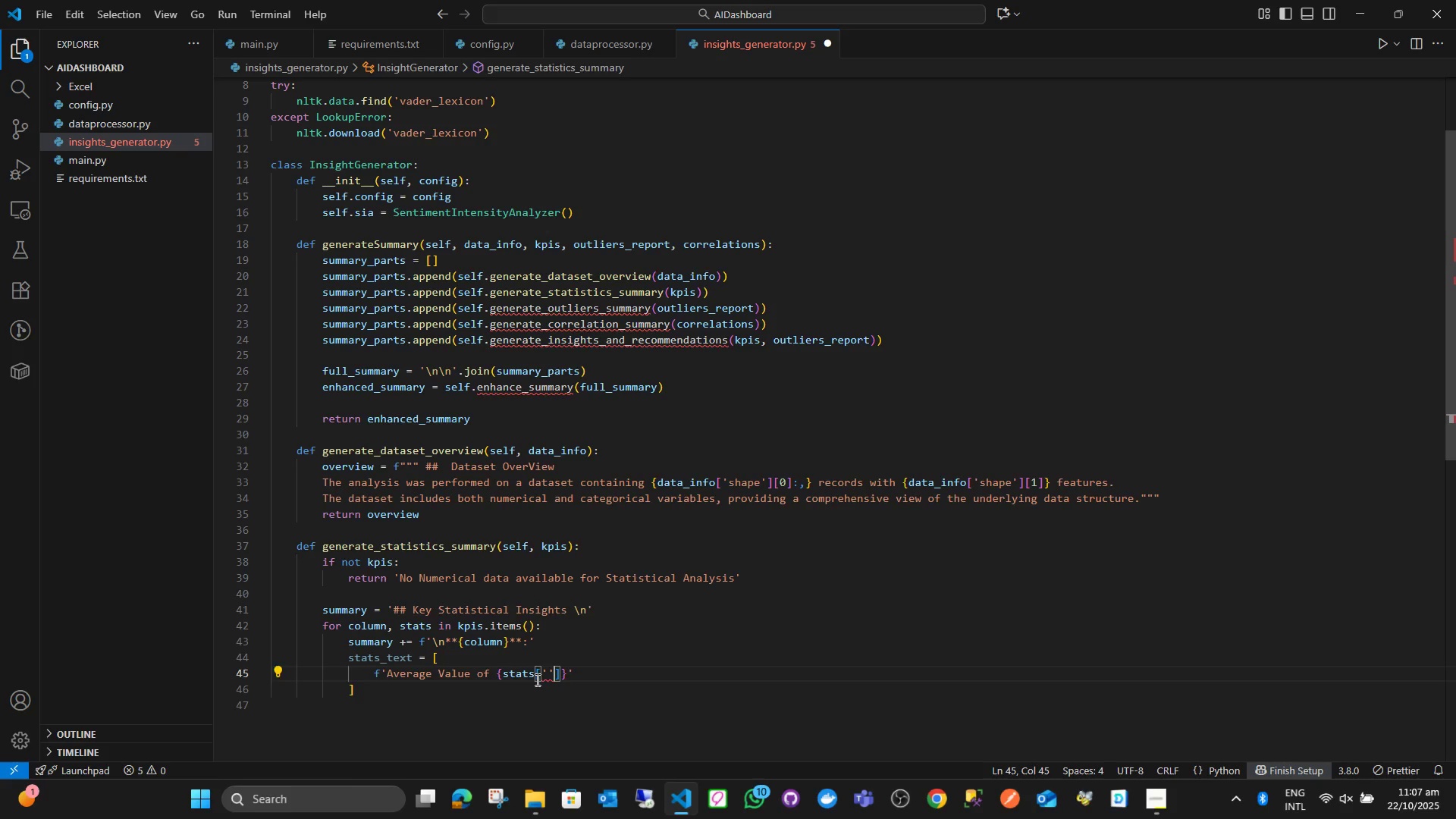 
key(ArrowLeft)
 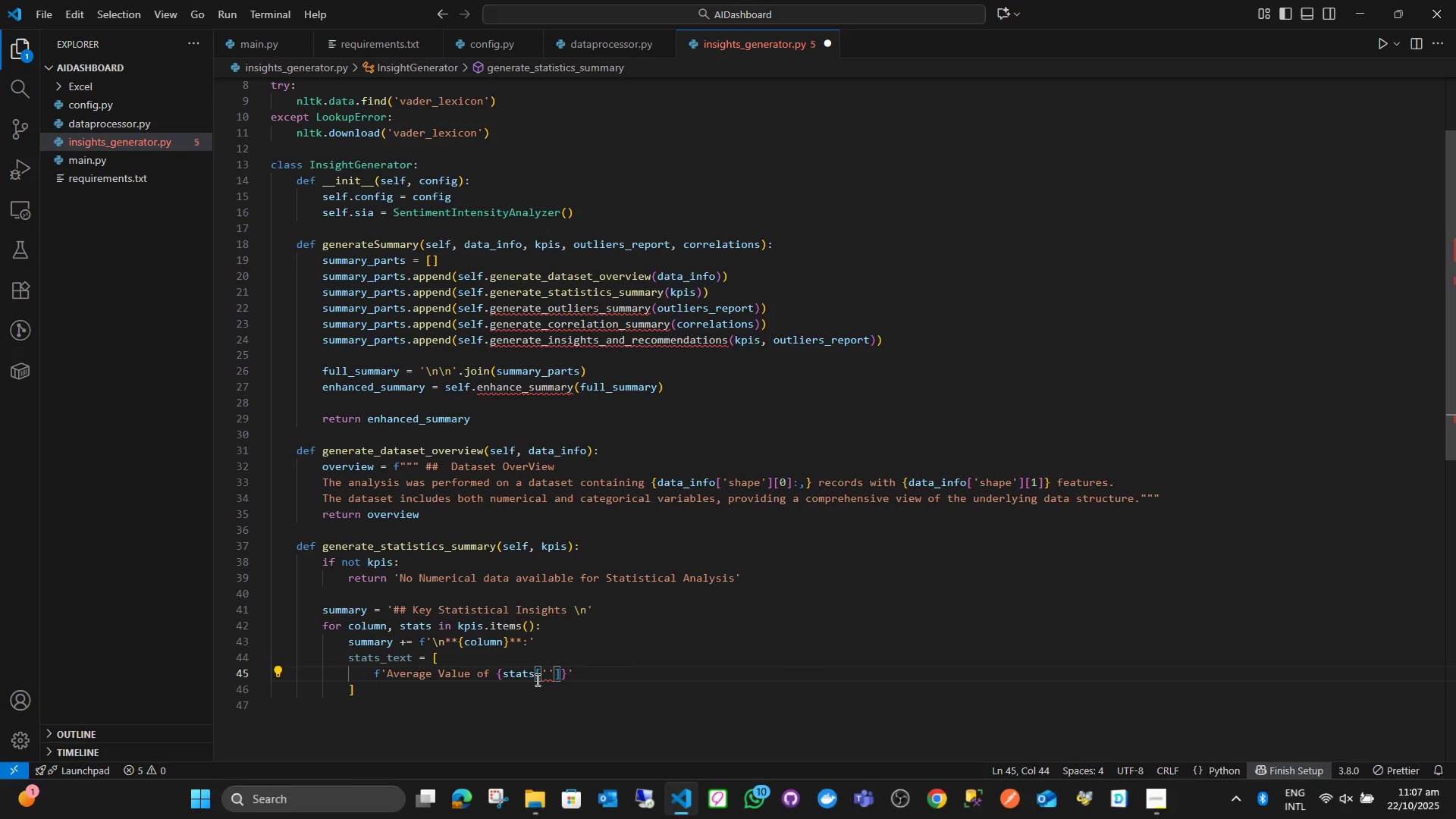 
type(mean)
 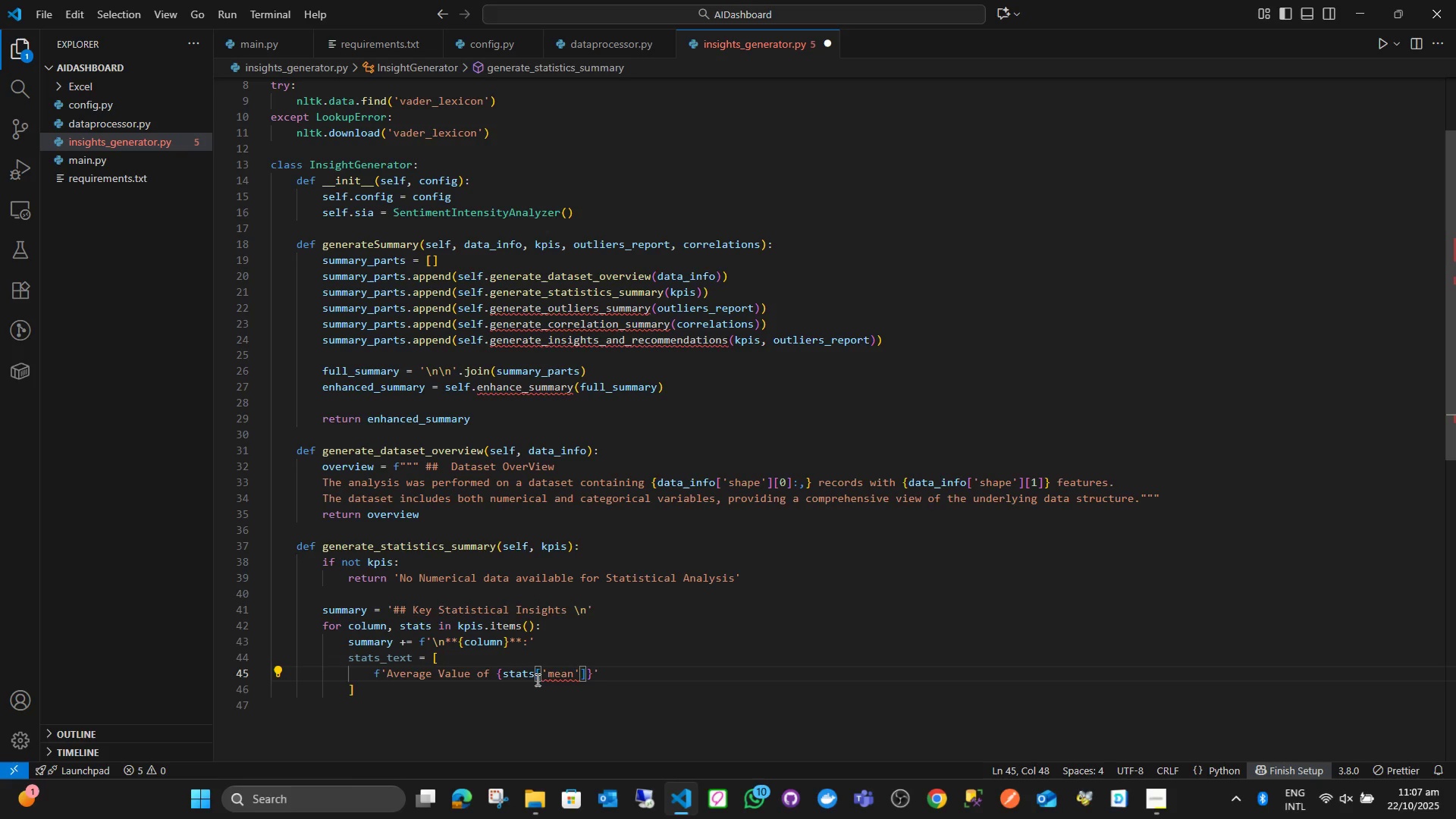 
key(ArrowRight)
 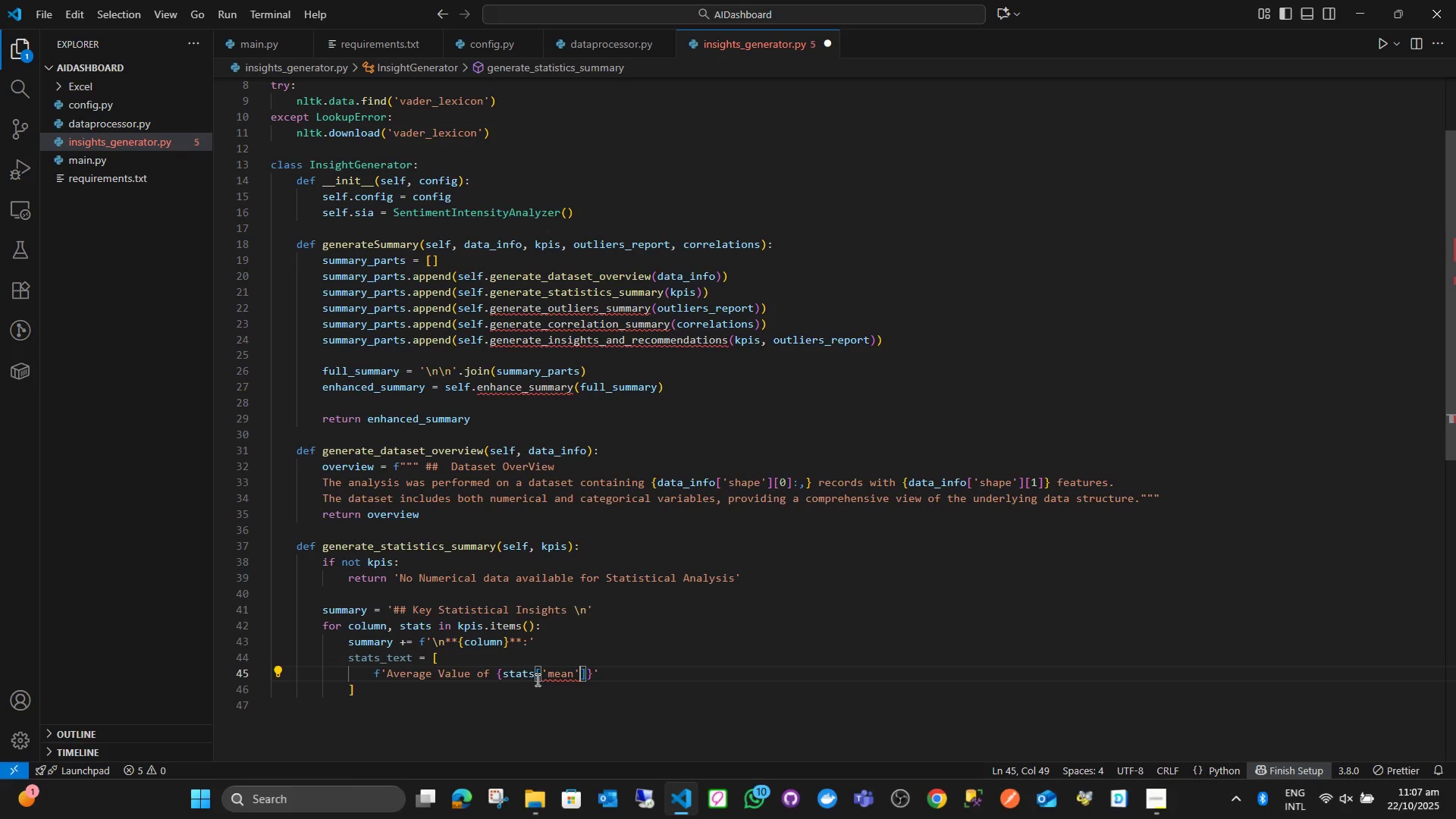 
key(ArrowRight)
 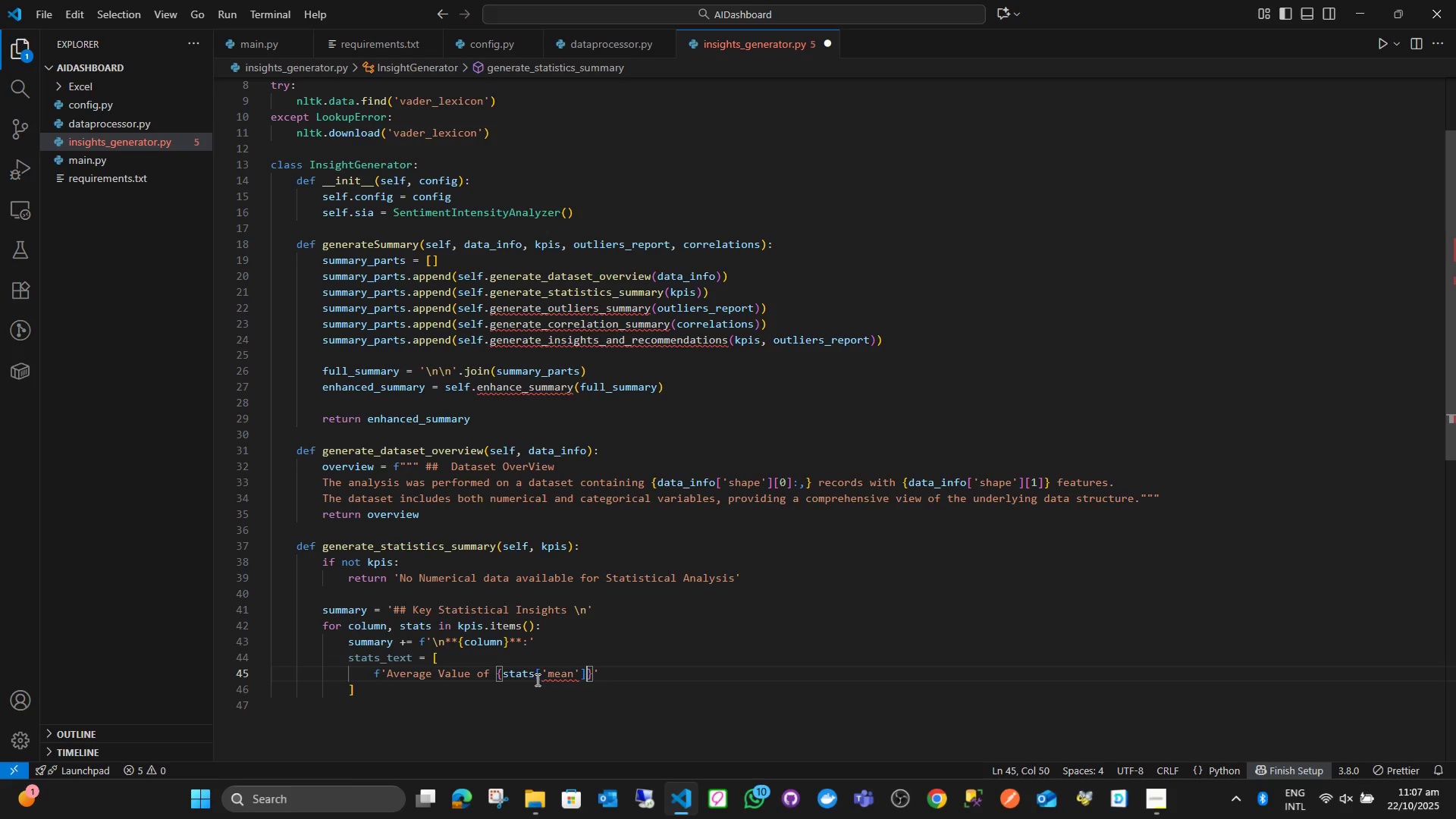 
key(Shift+Semicolon)
 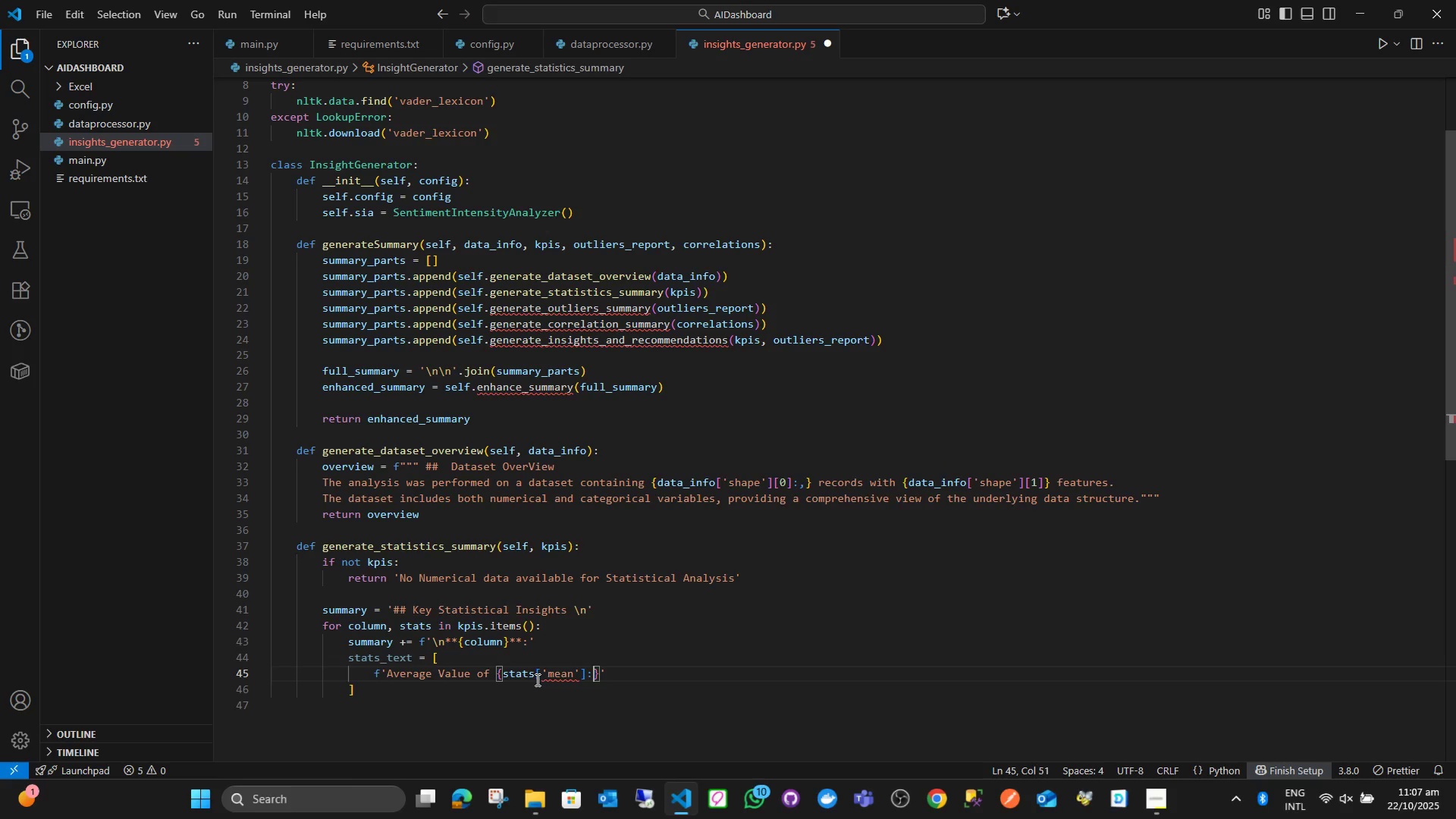 
key(Period)
 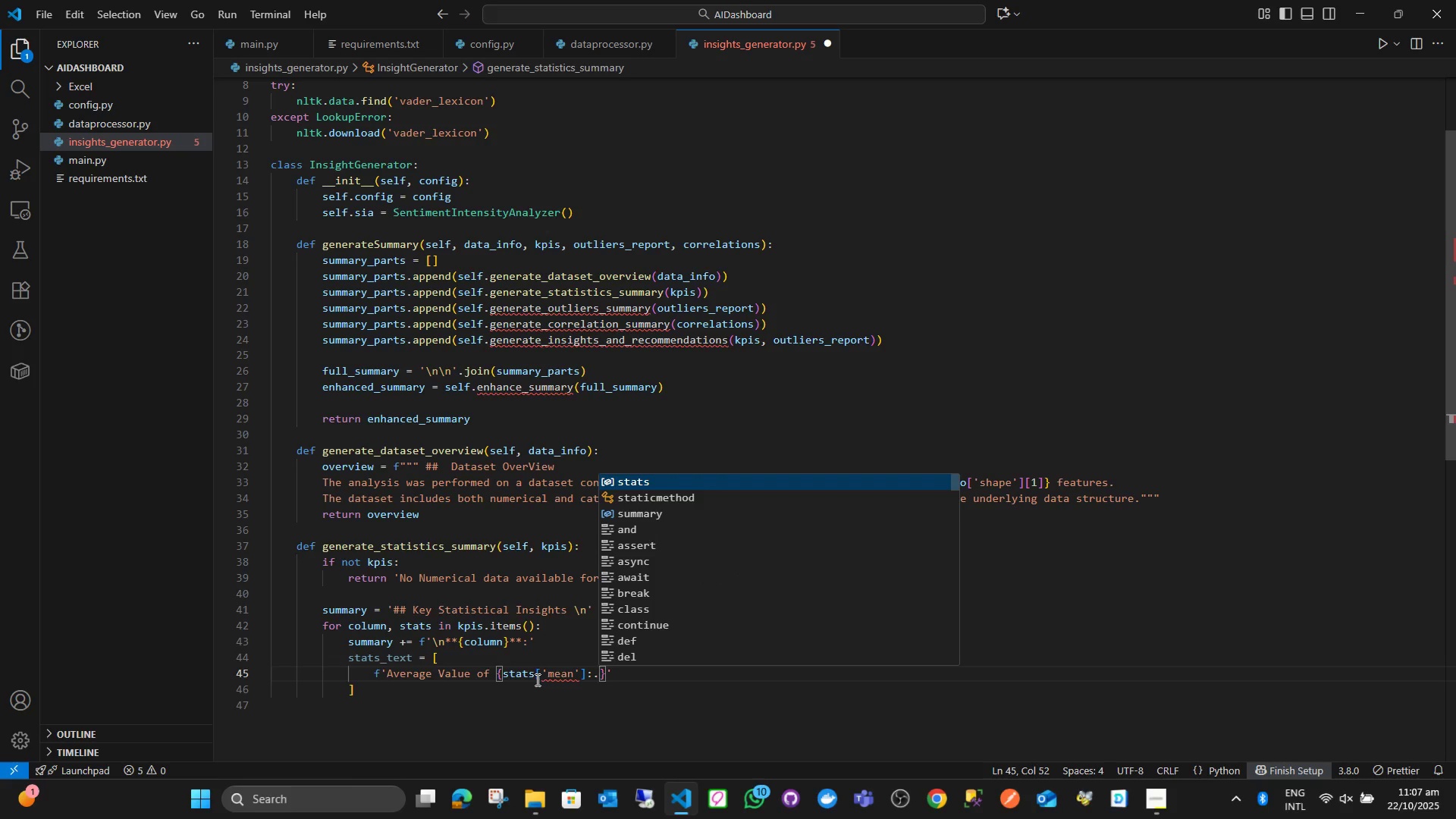 
key(2)
 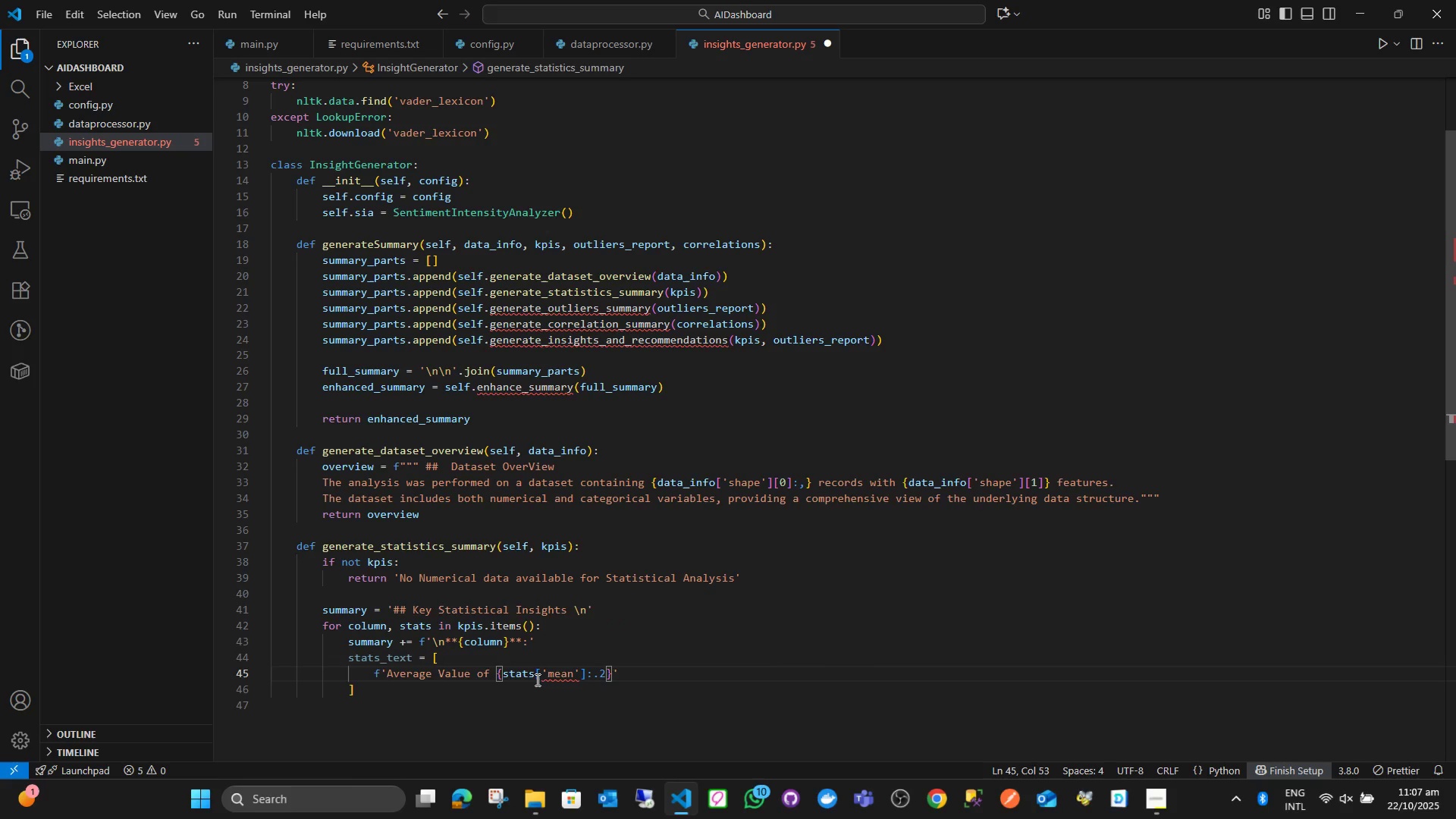 
key(F)
 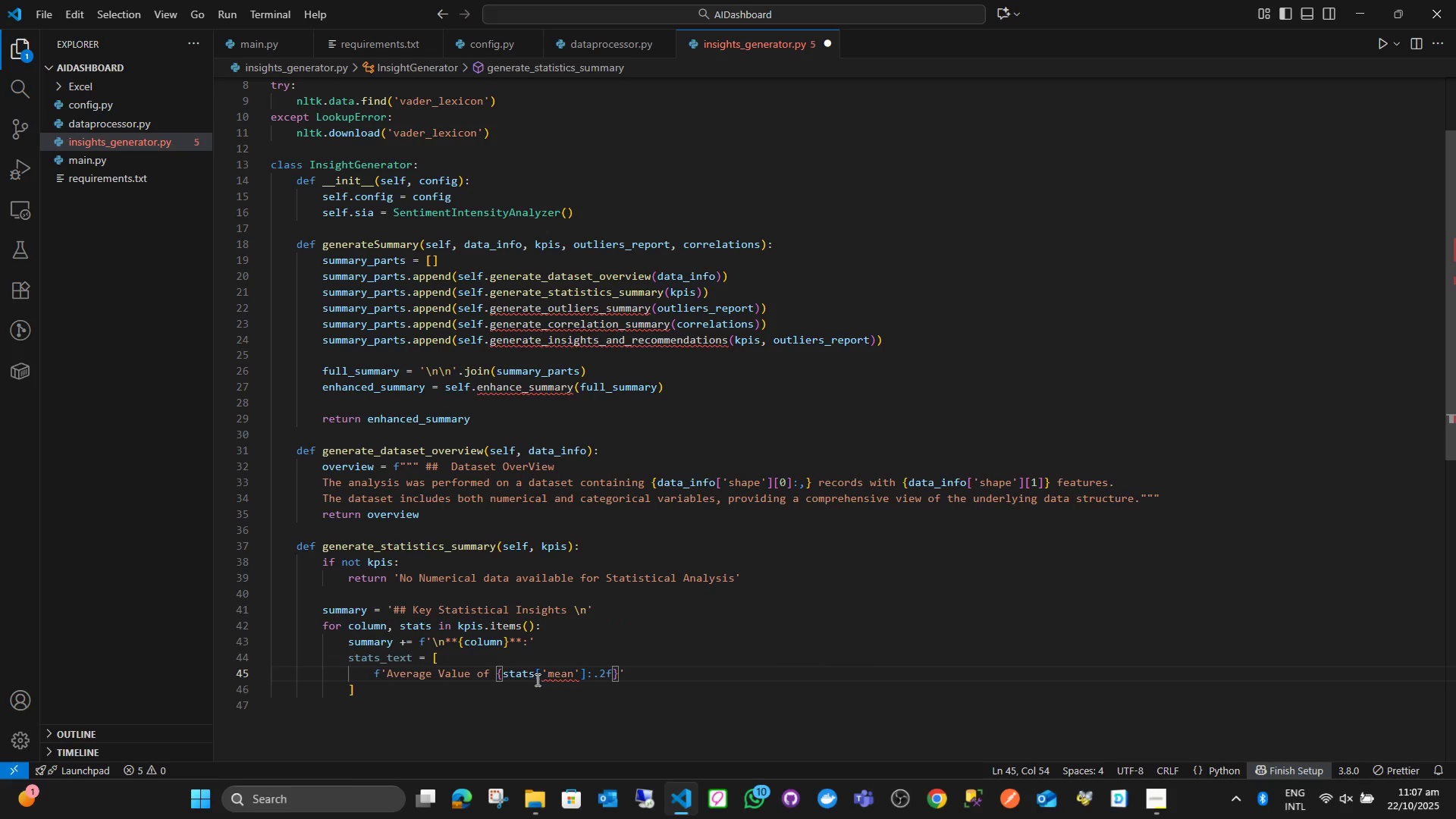 
key(ArrowRight)
 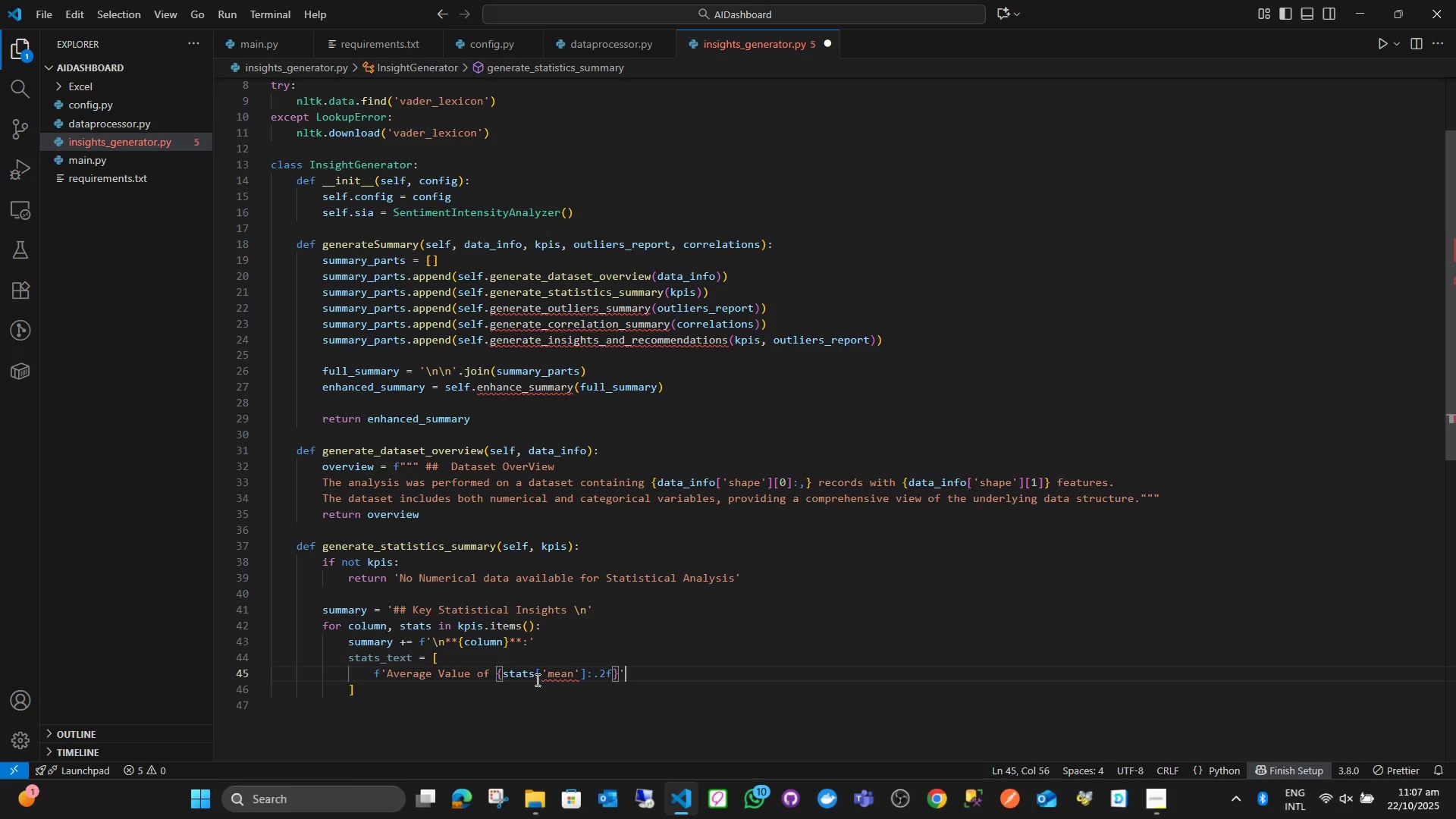 
key(ArrowRight)
 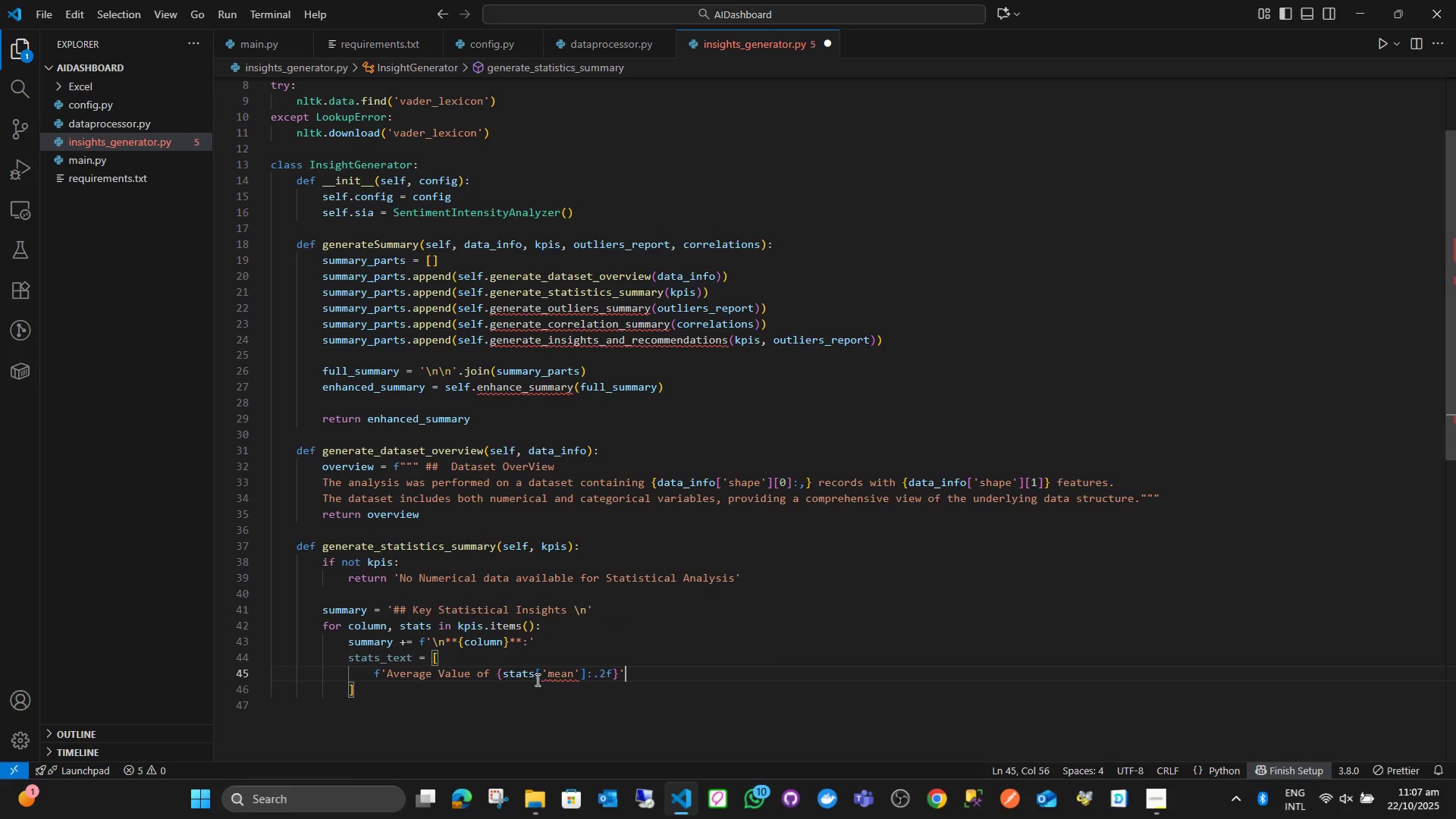 
mouse_move([567, 682])
 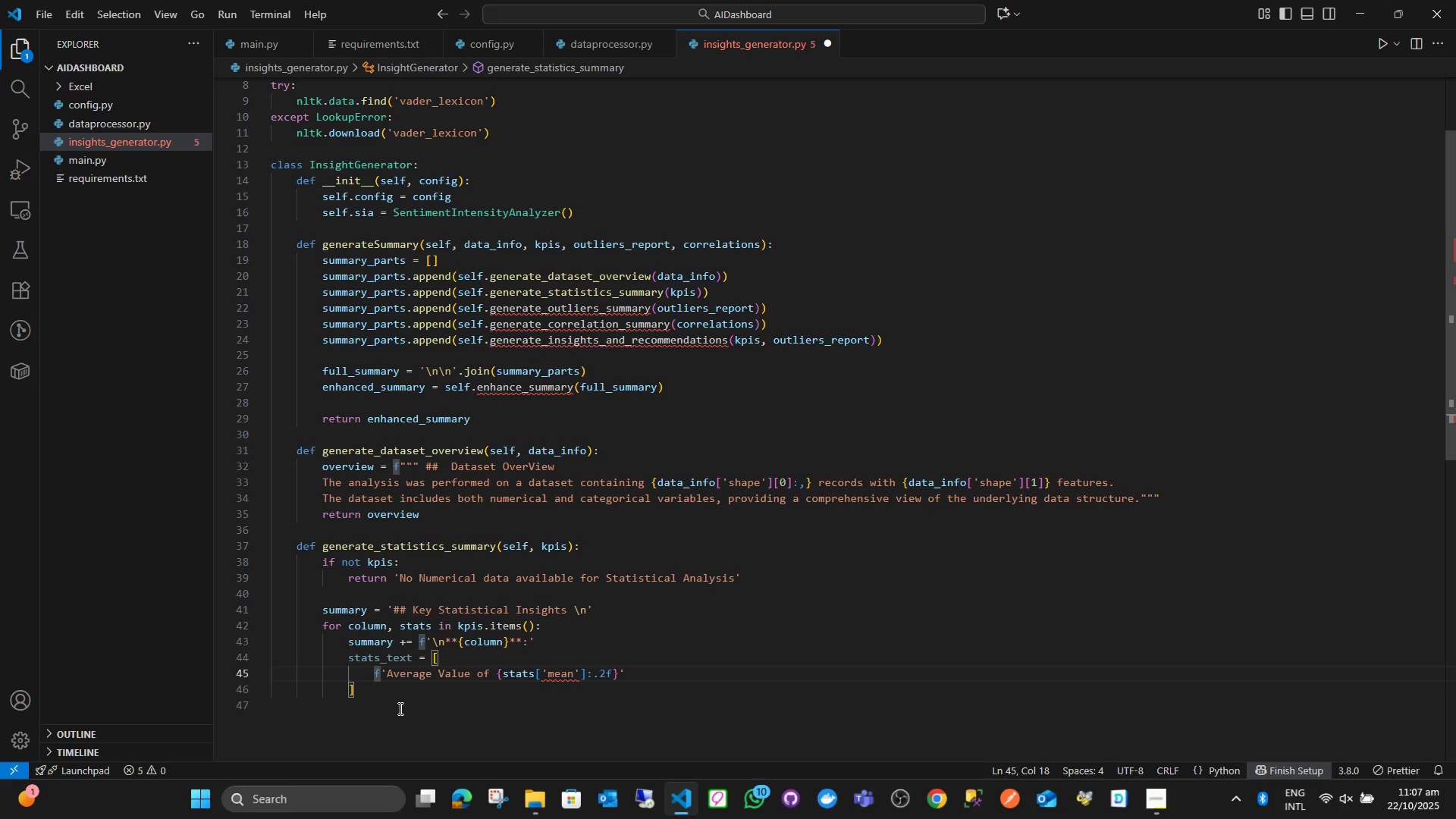 
key(Shift+ArrowRight)
 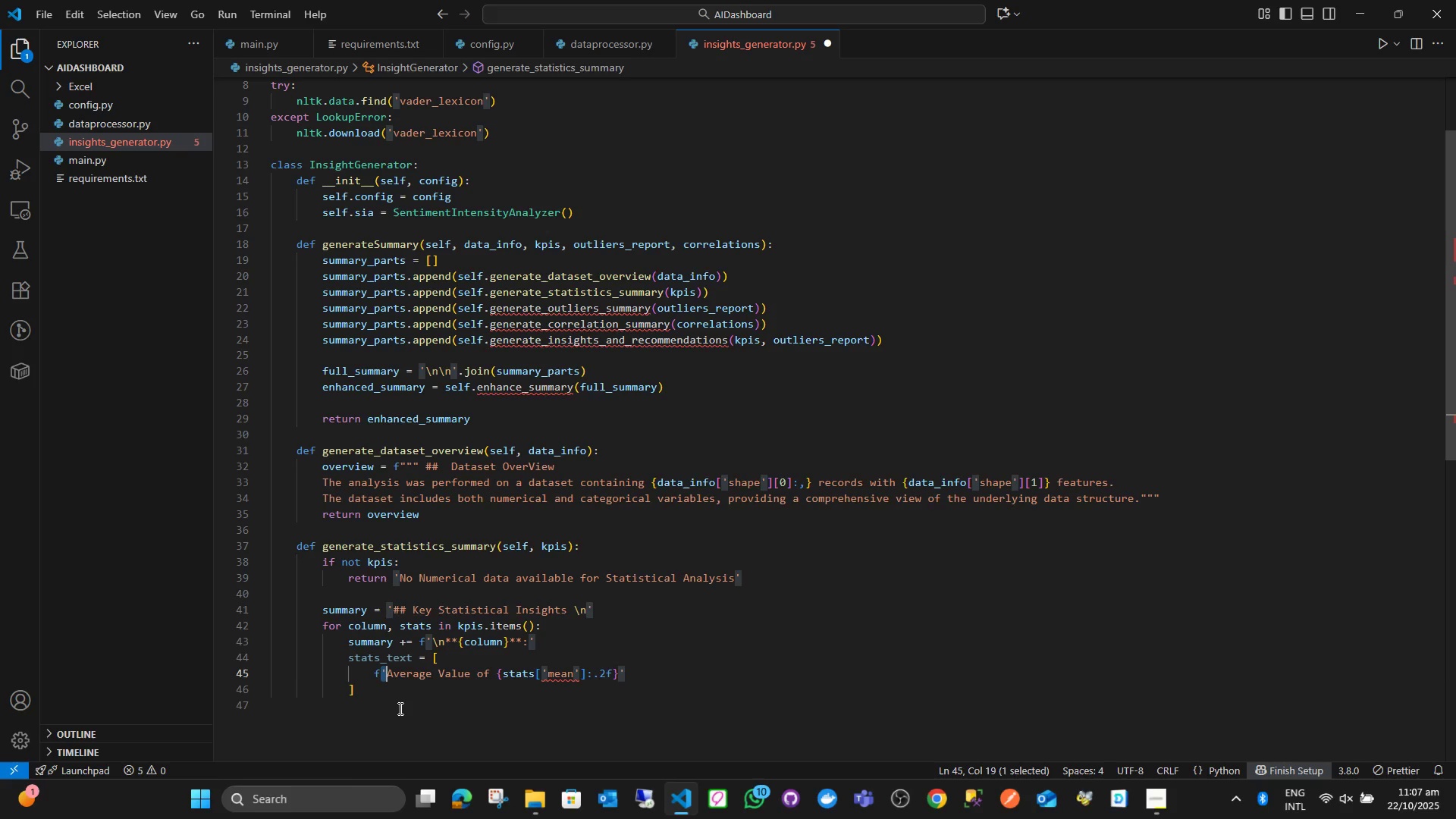 
key(Shift+Quote)
 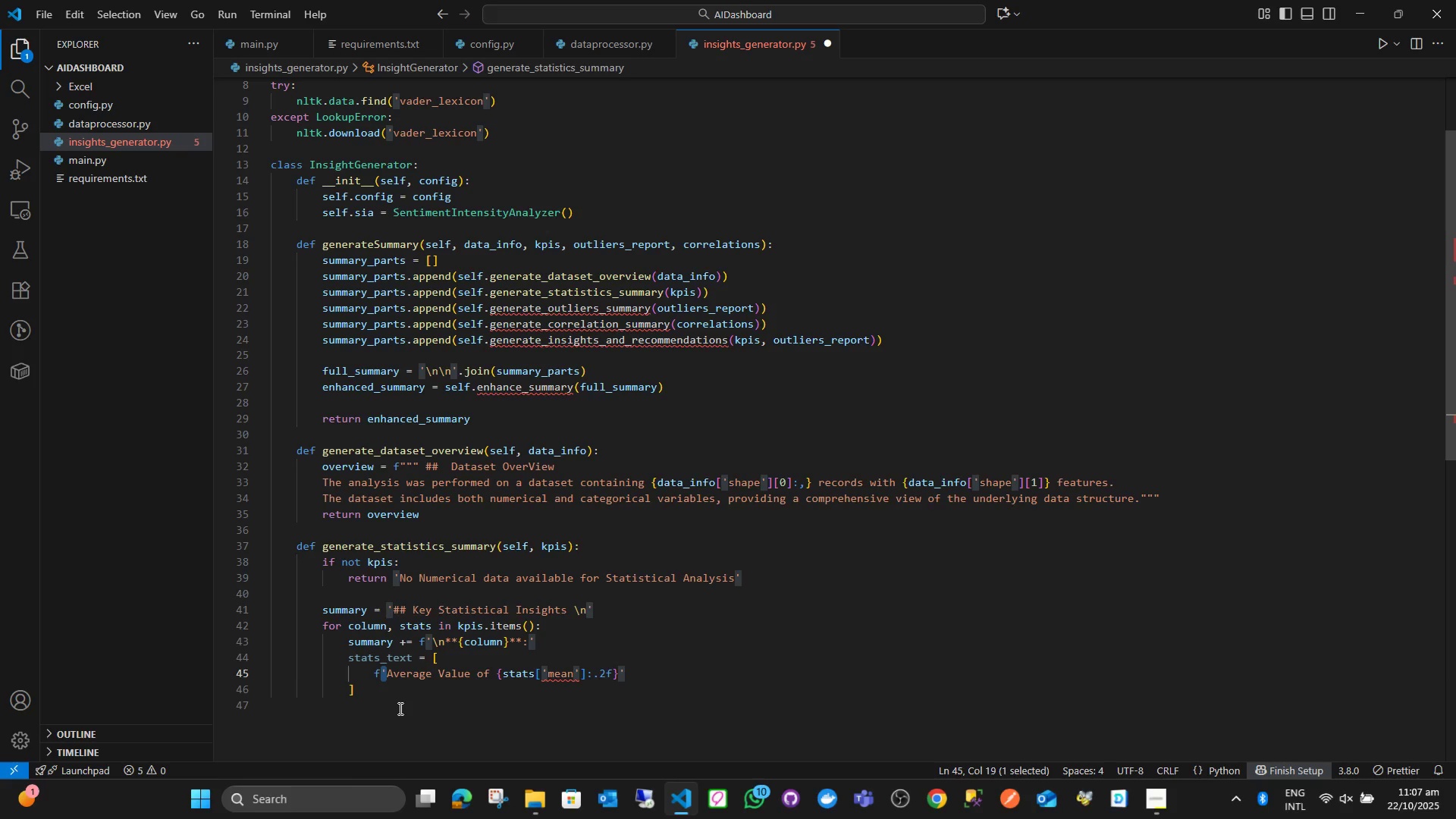 
key(Shift+Quote)
 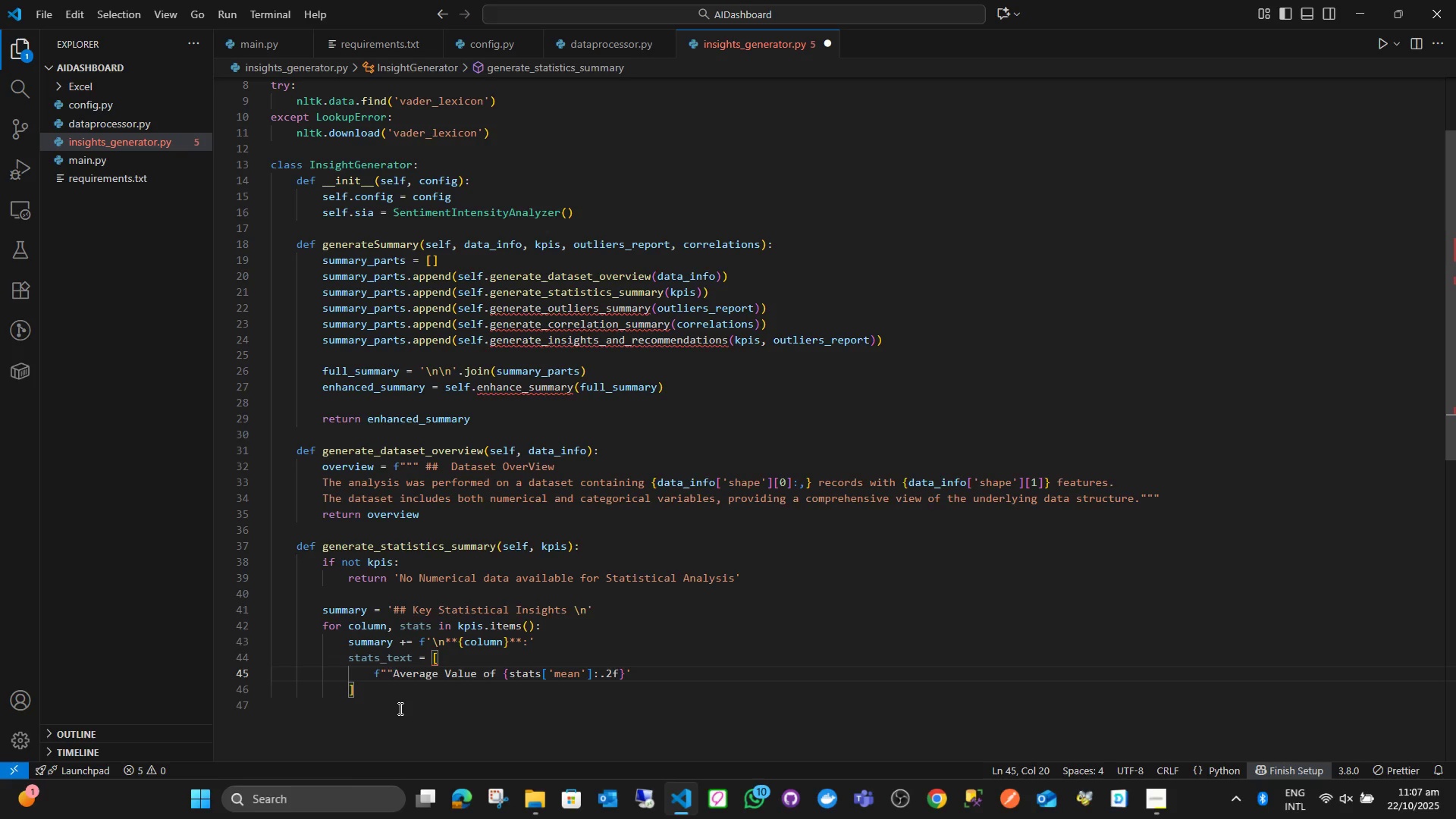 
key(Shift+ArrowLeft)
 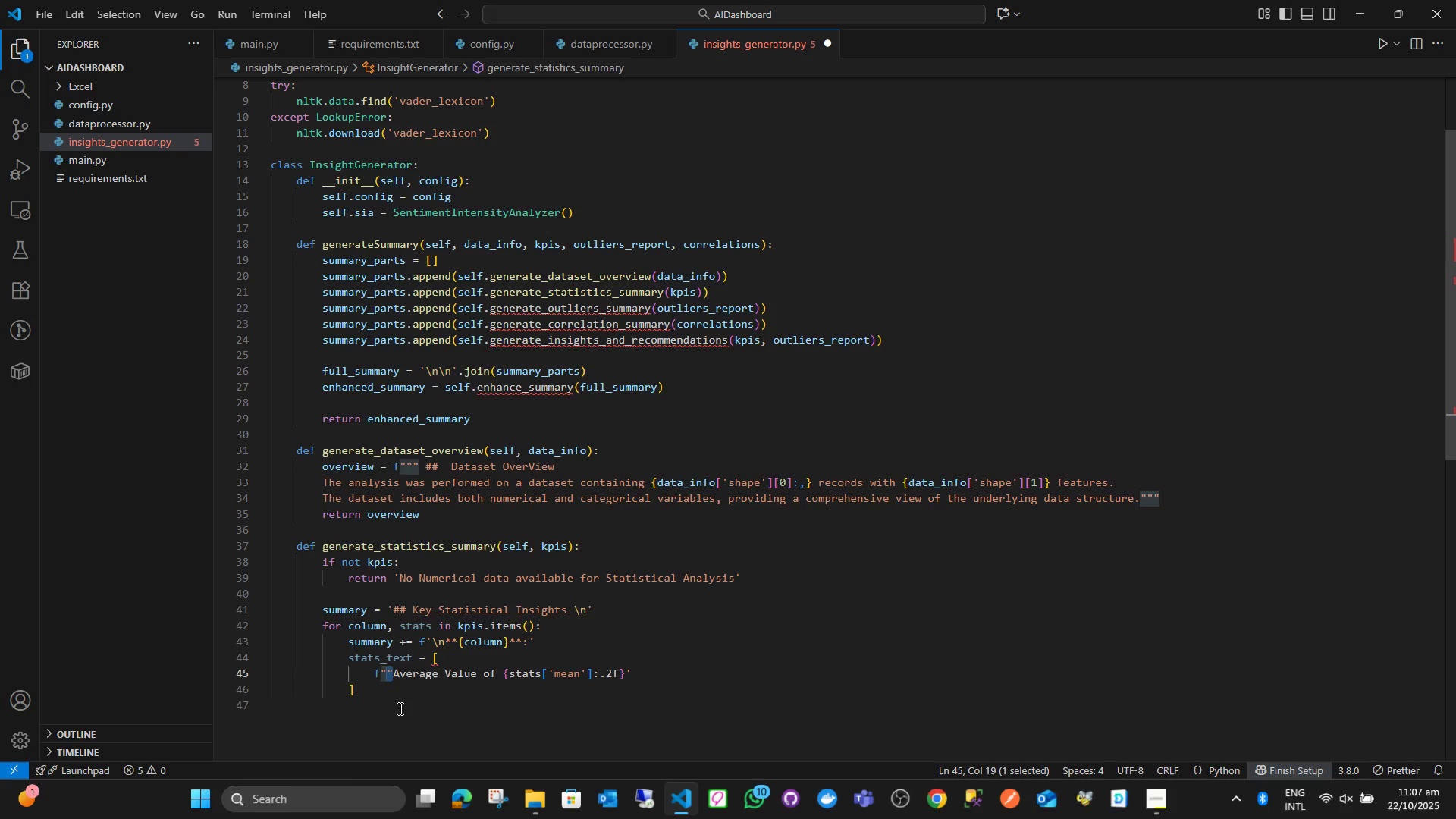 
key(Control+X)
 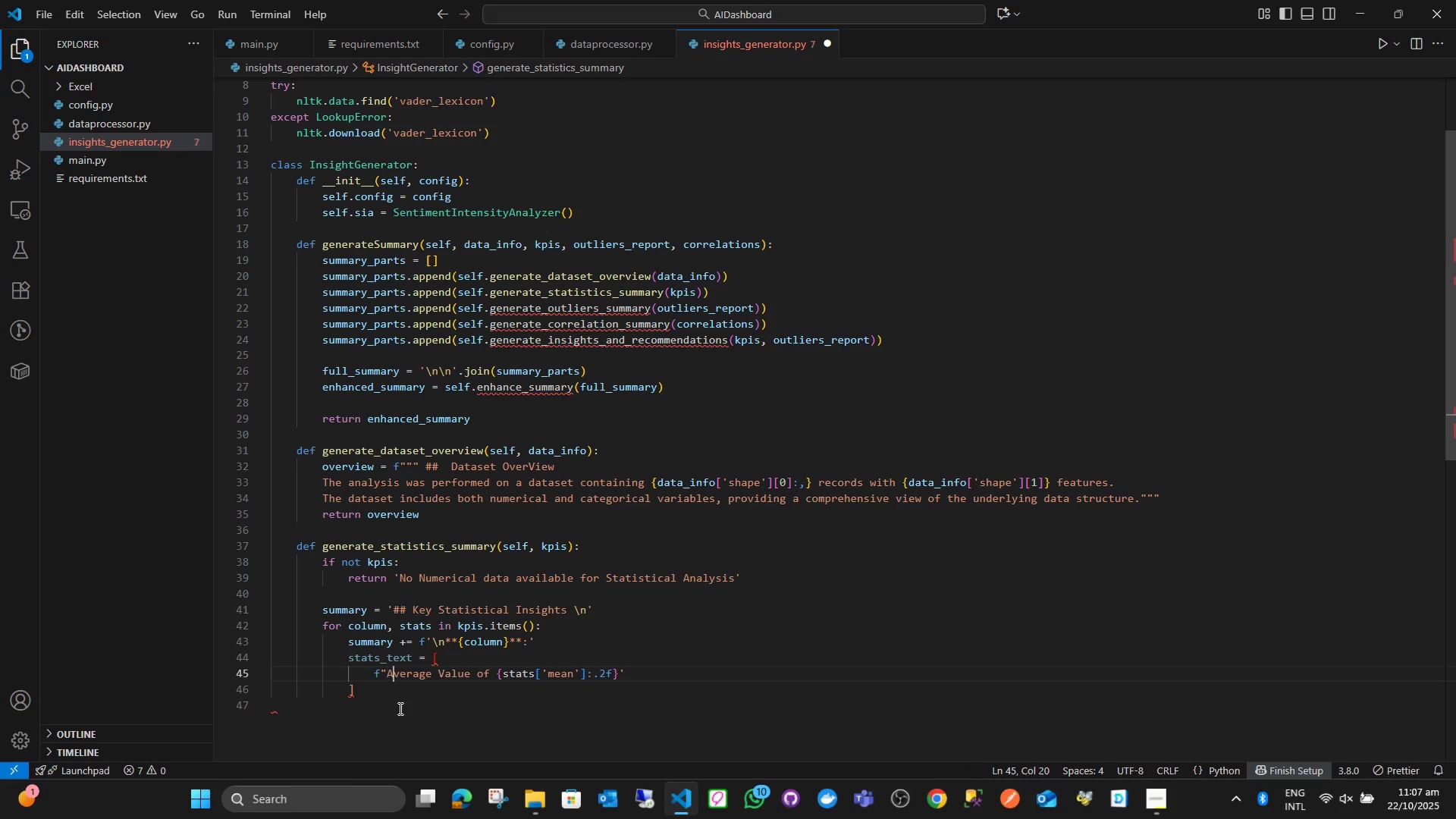 
hold_key(key=ArrowRight, duration=1.54)
 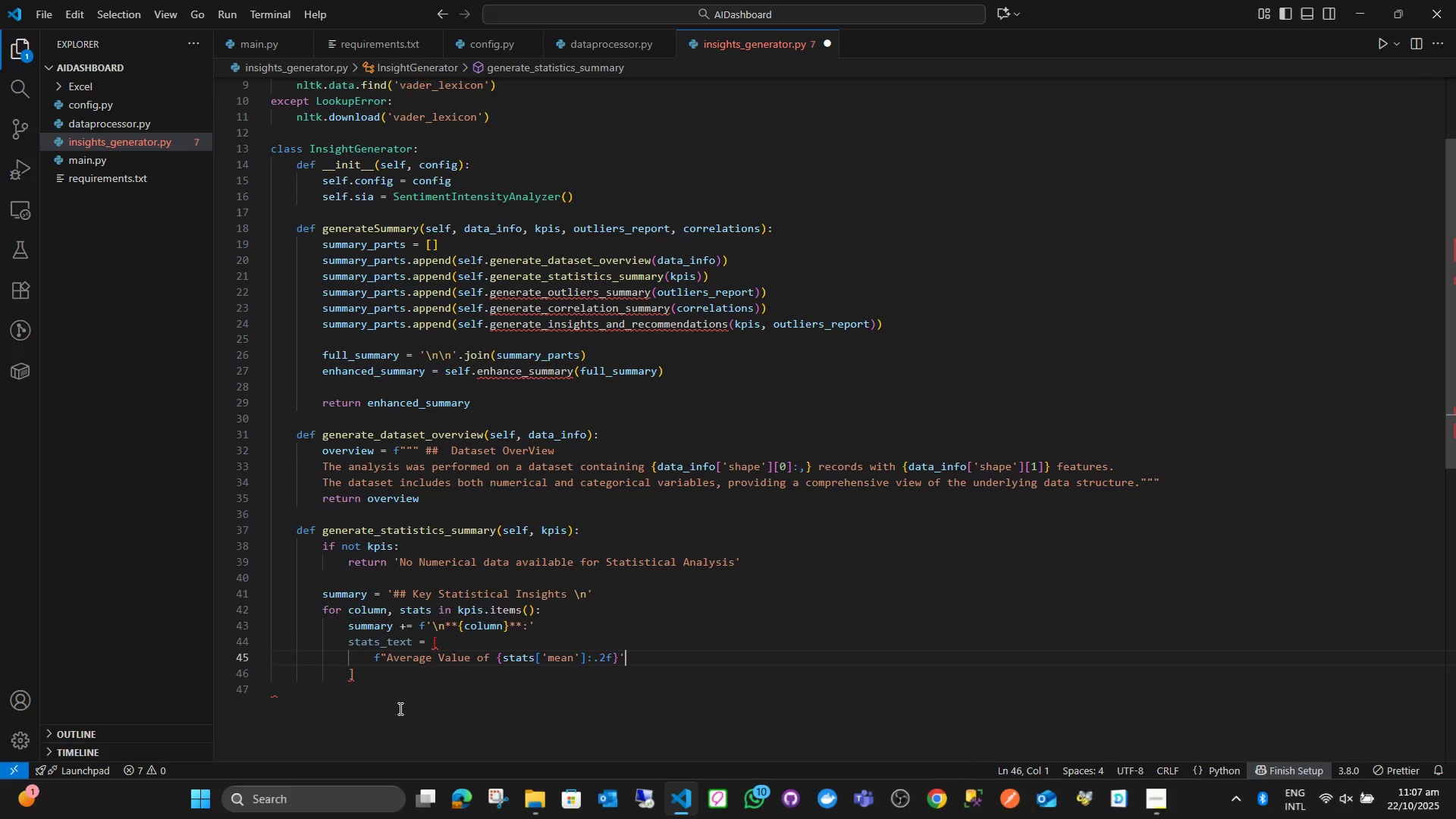 
key(ArrowRight)
 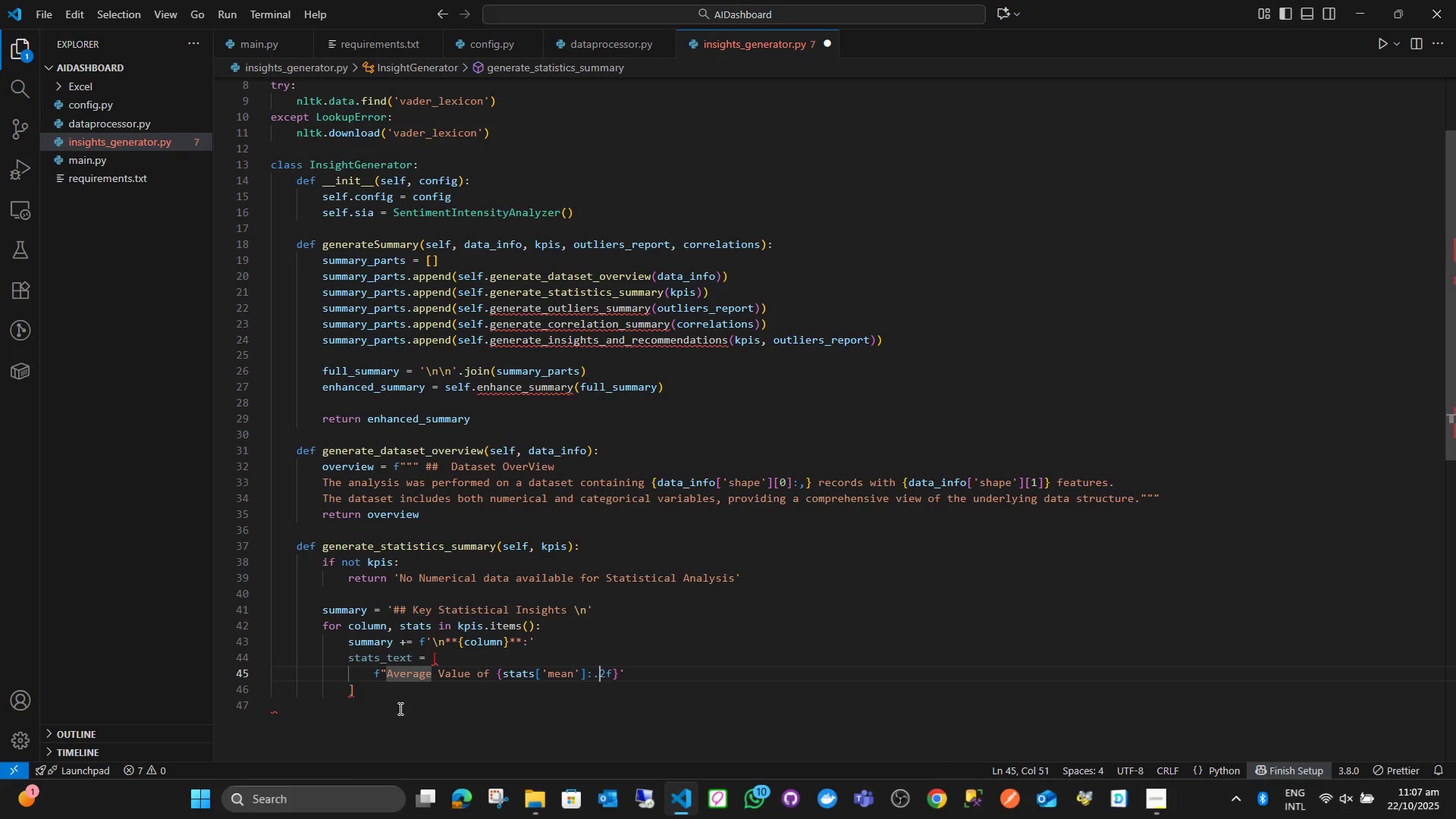 
key(ArrowRight)
 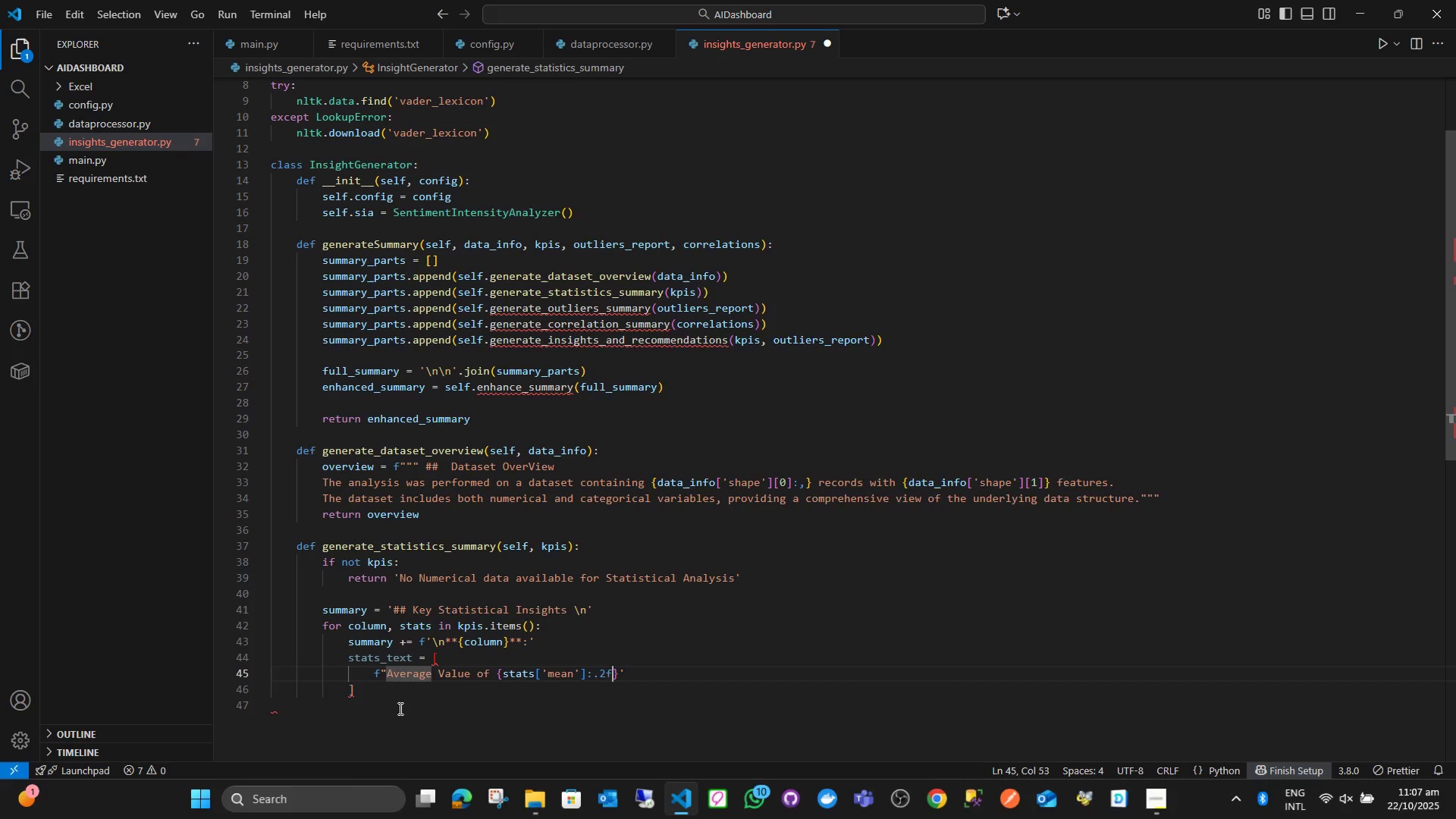 
key(ArrowRight)
 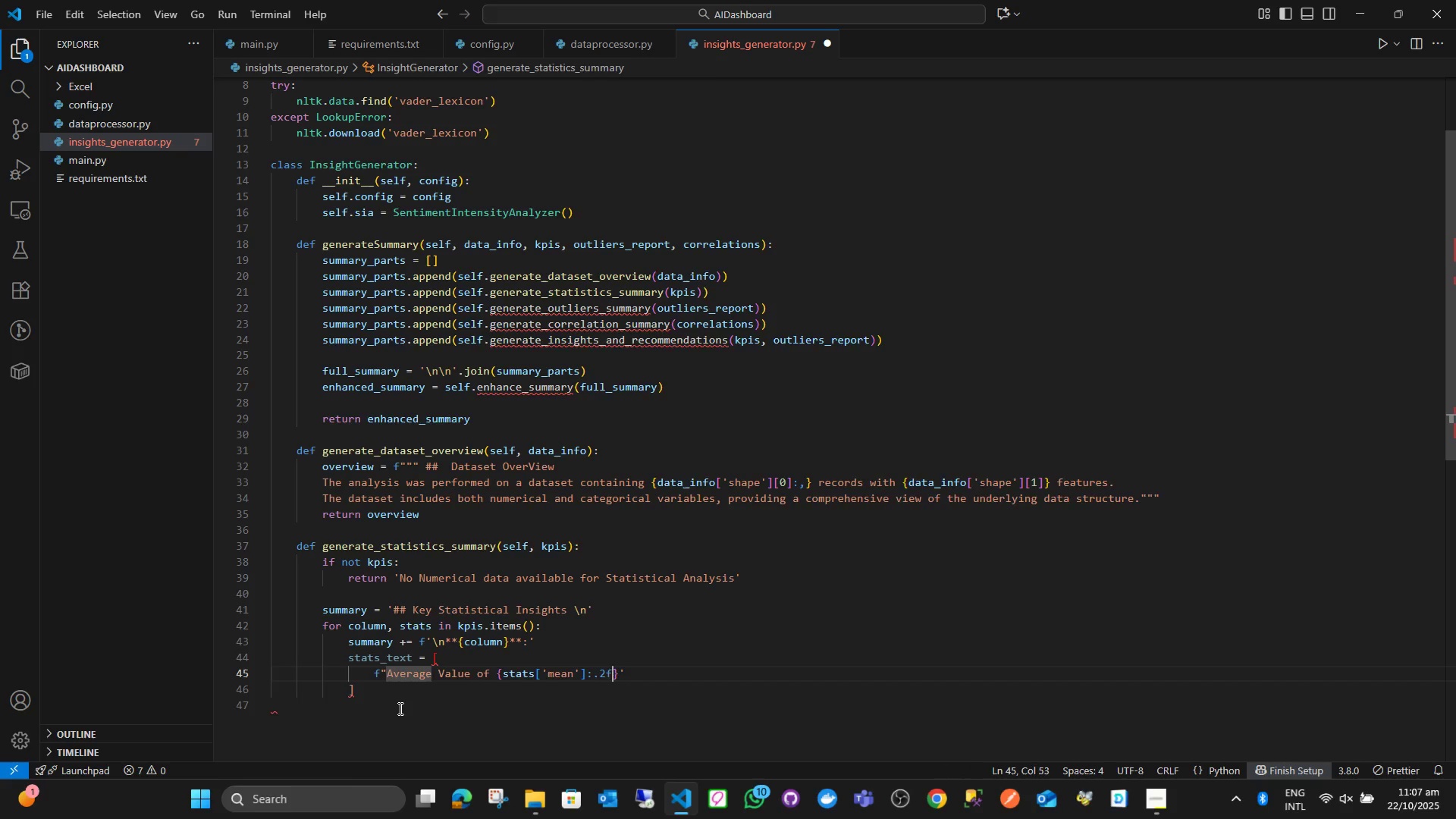 
key(ArrowRight)
 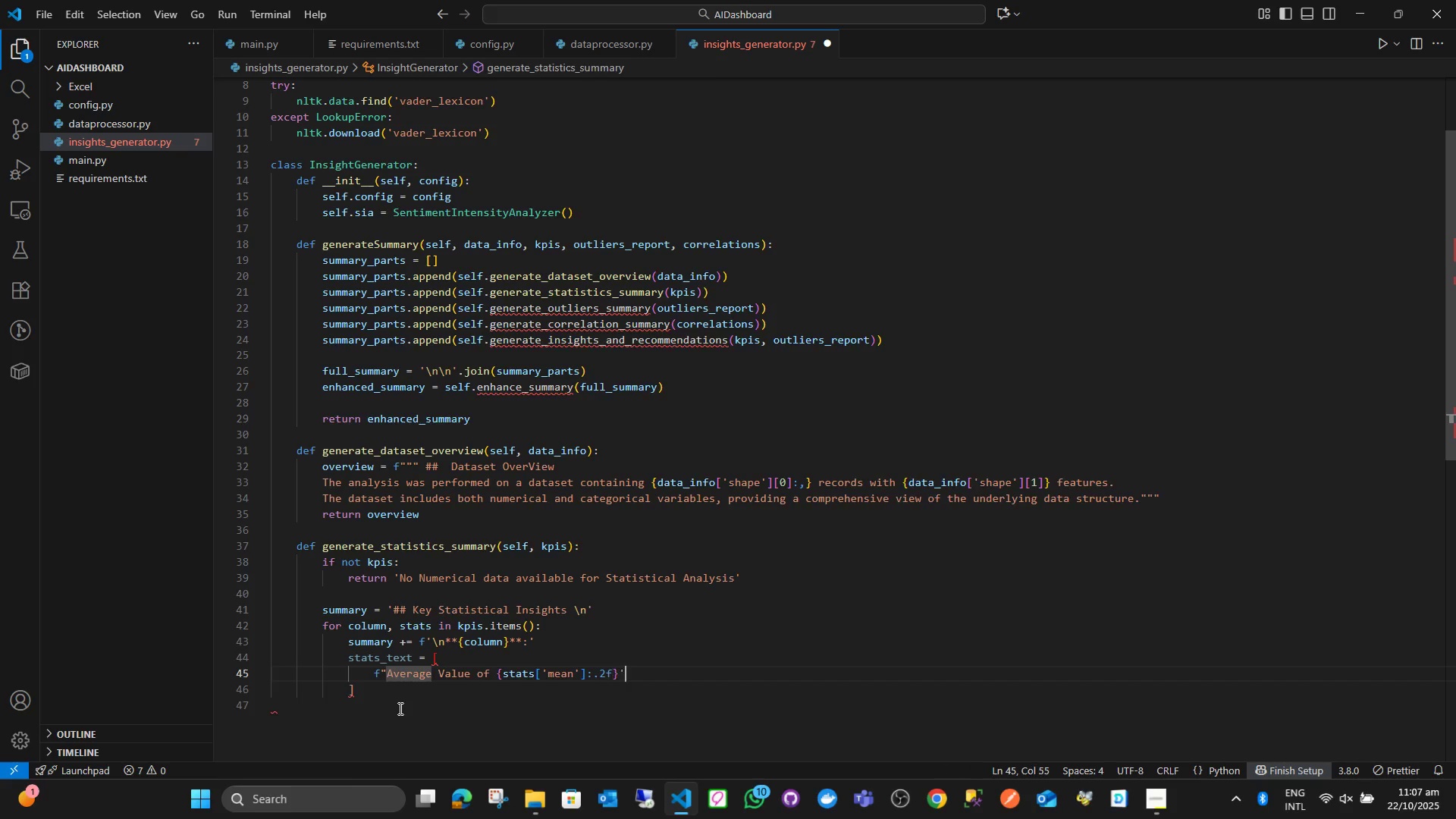 
key(ArrowRight)
 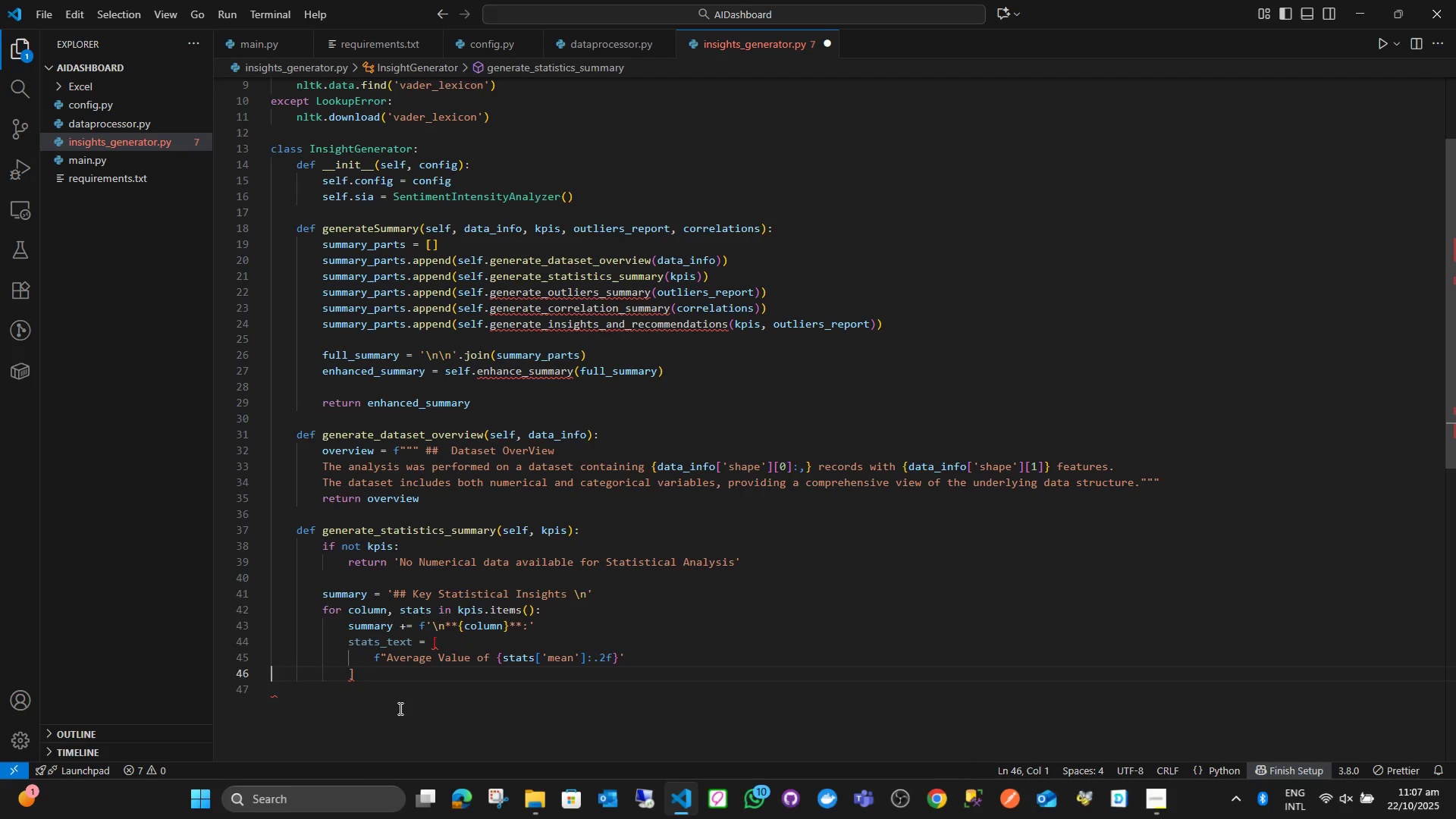 
key(ArrowLeft)
 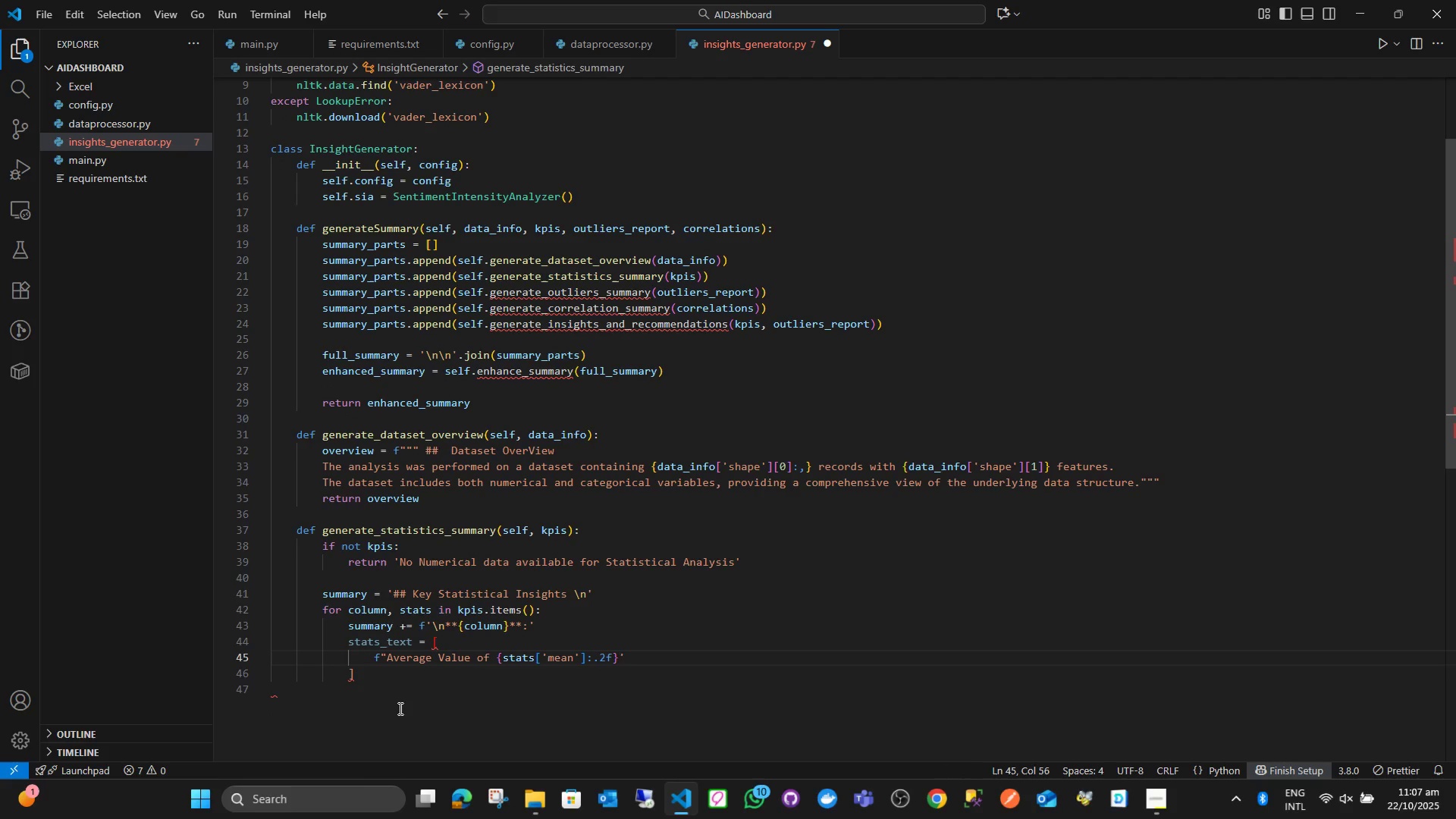 
key(Backspace)
 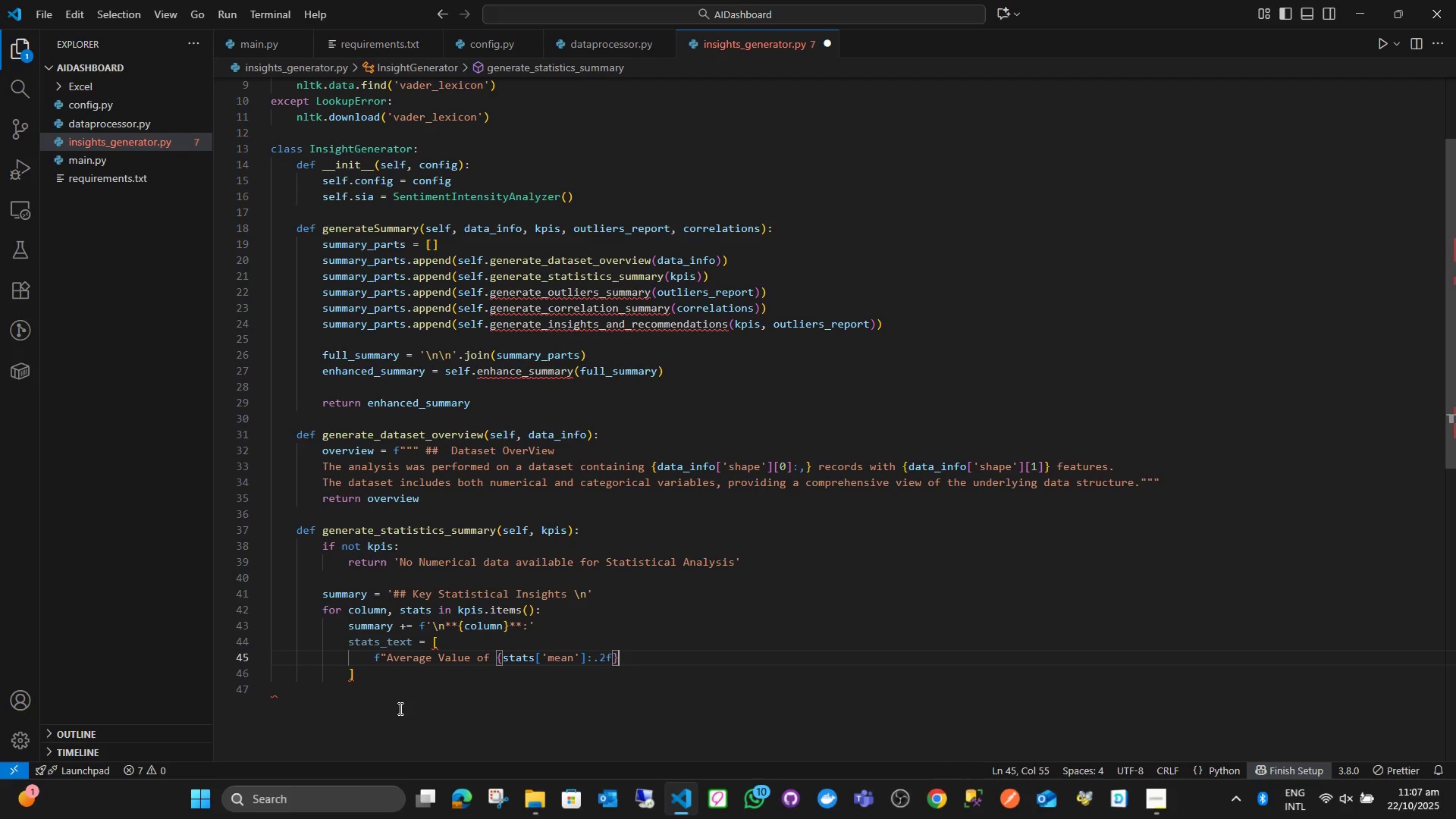 
key(Control+V)
 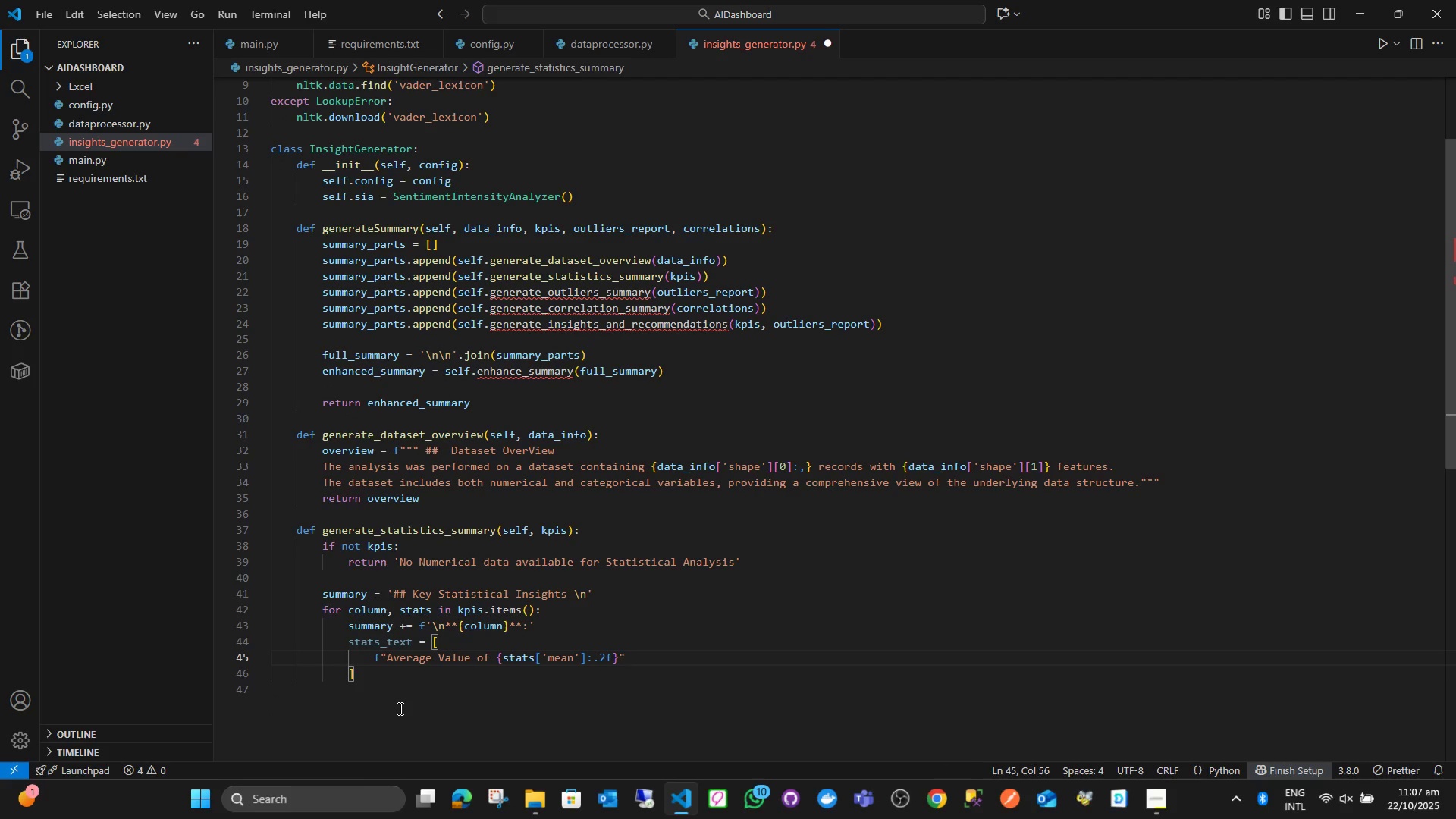 
key(ArrowRight)
 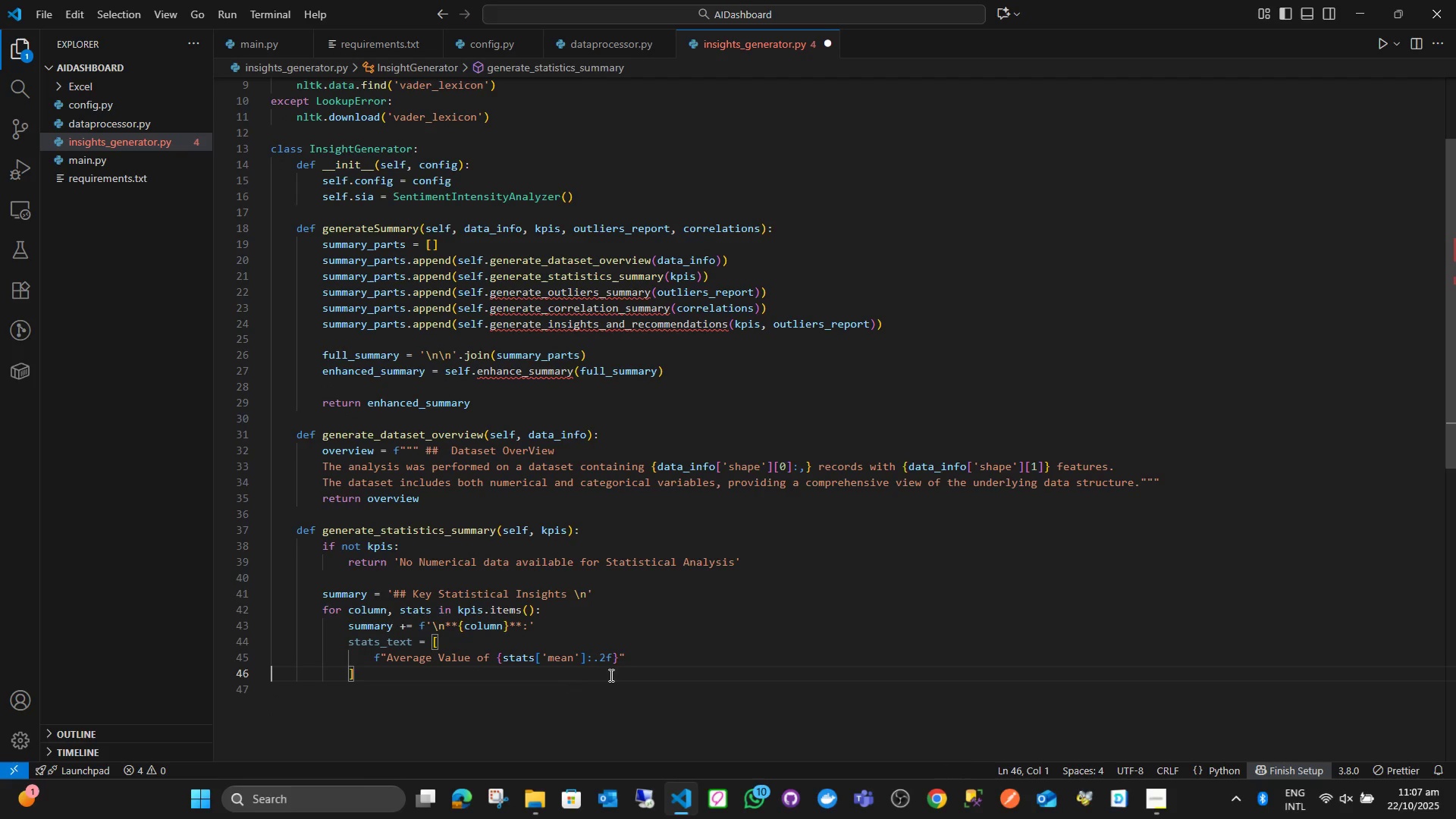 
left_click([633, 656])
 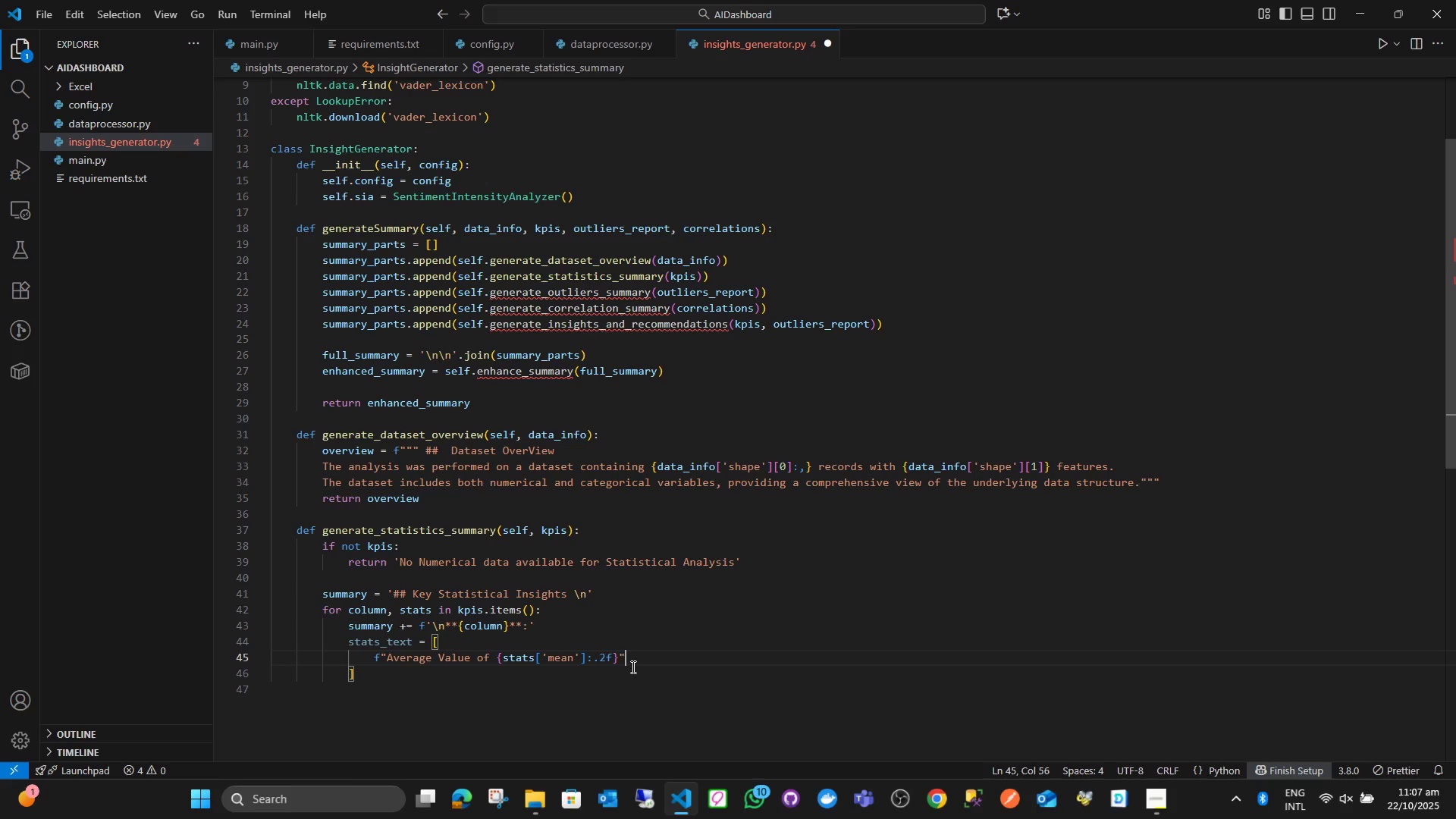 
key(Comma)
 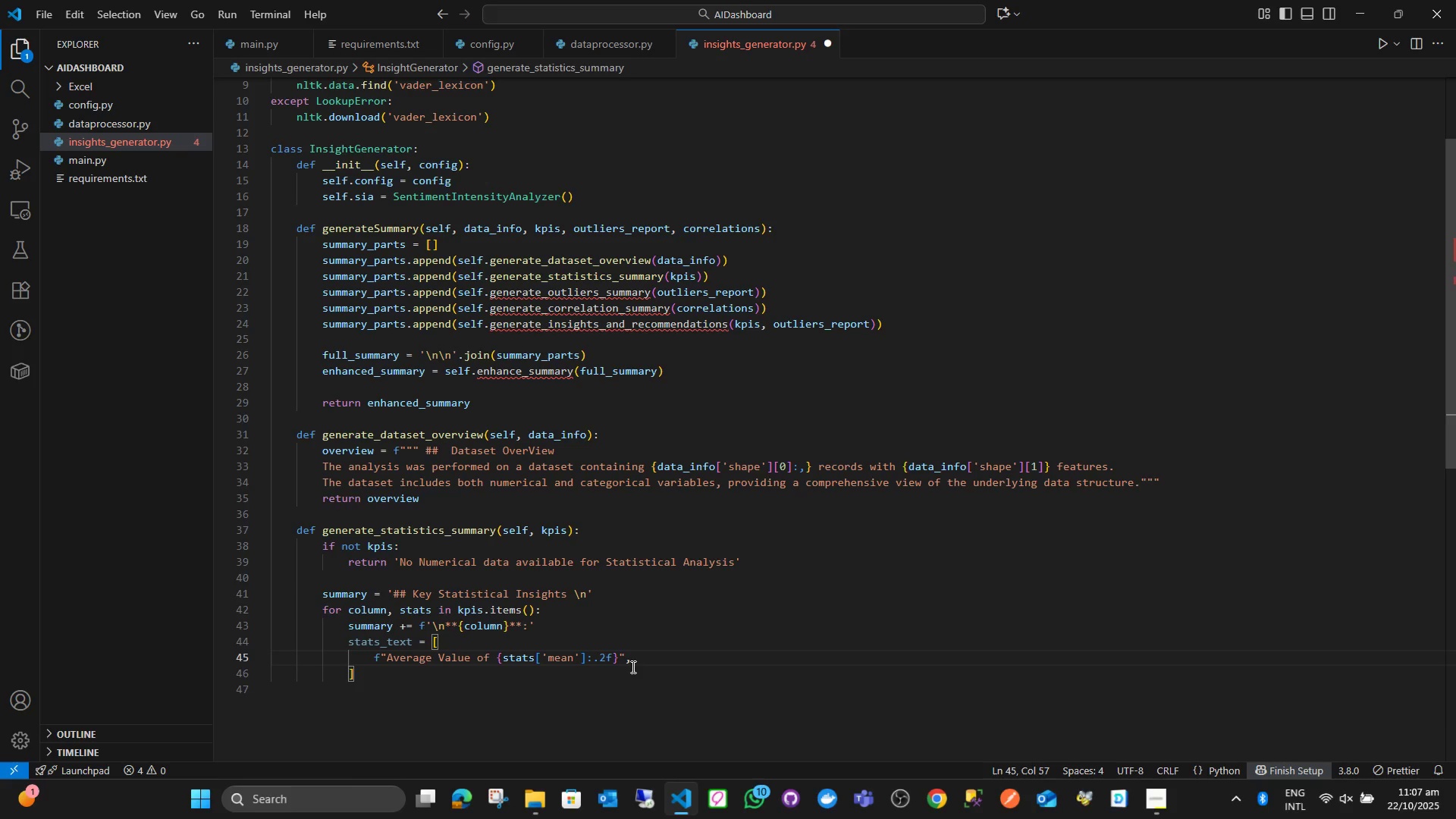 
key(Enter)
 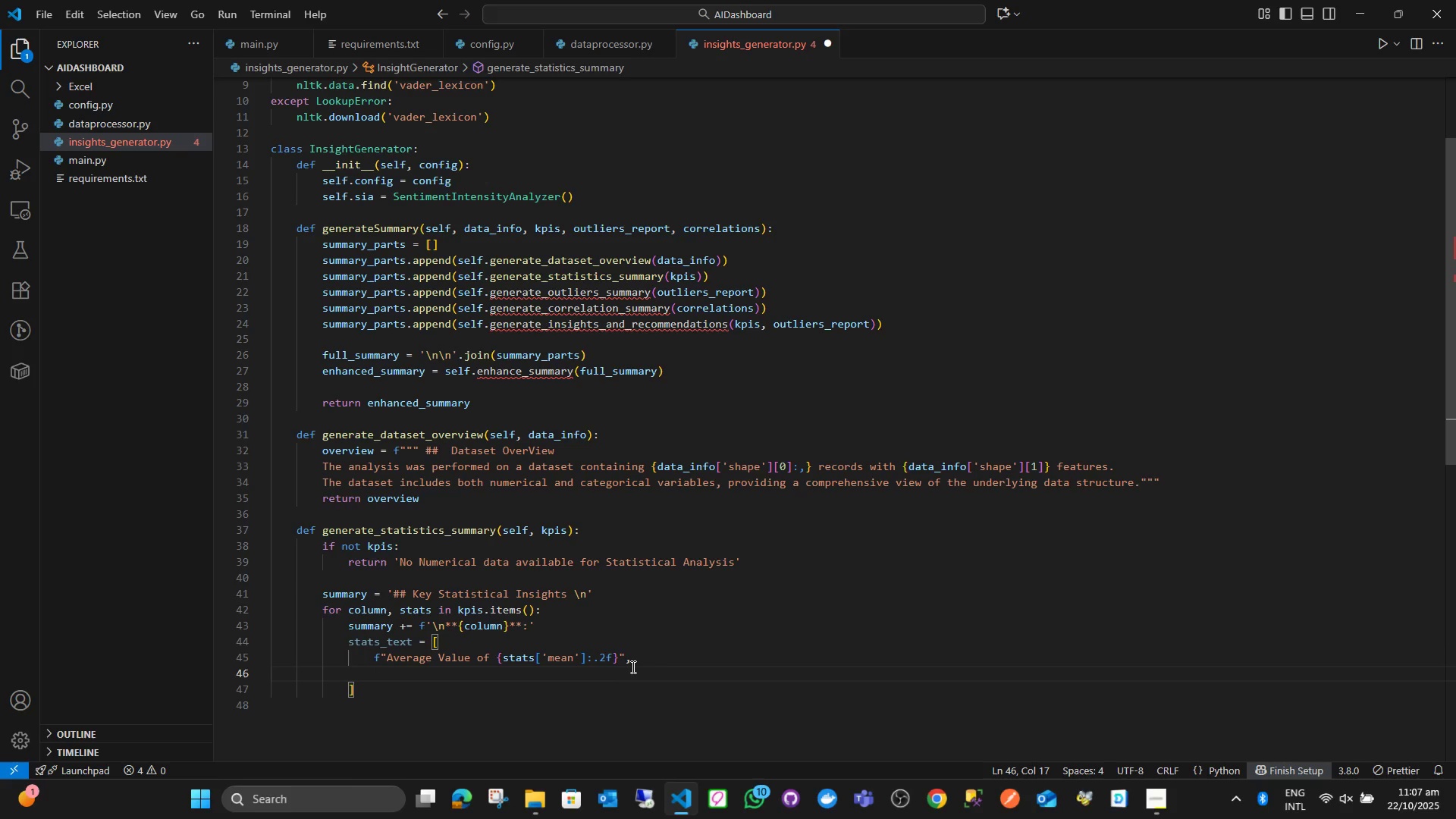 
key(F)
 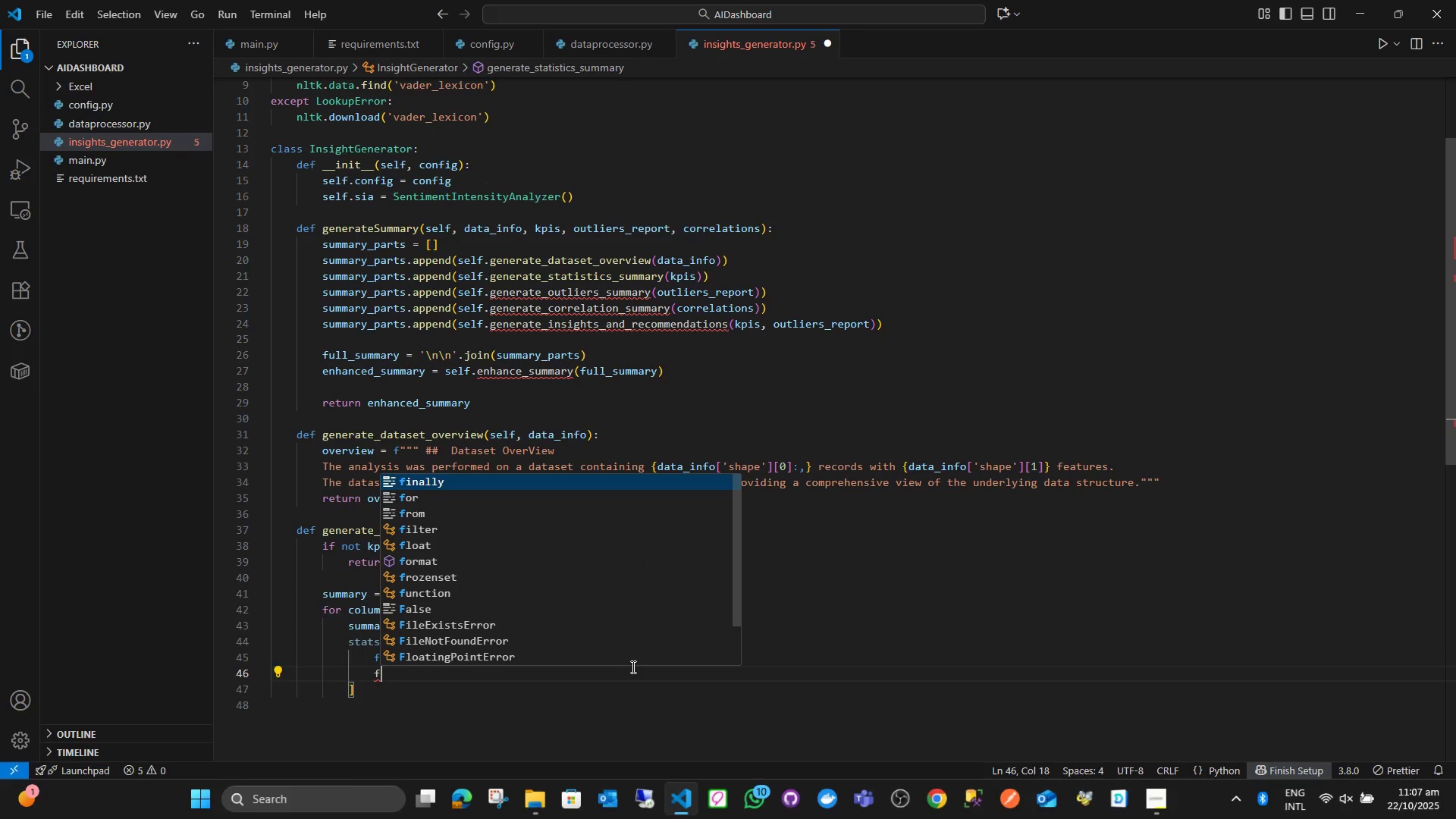 
key(Shift+Quote)
 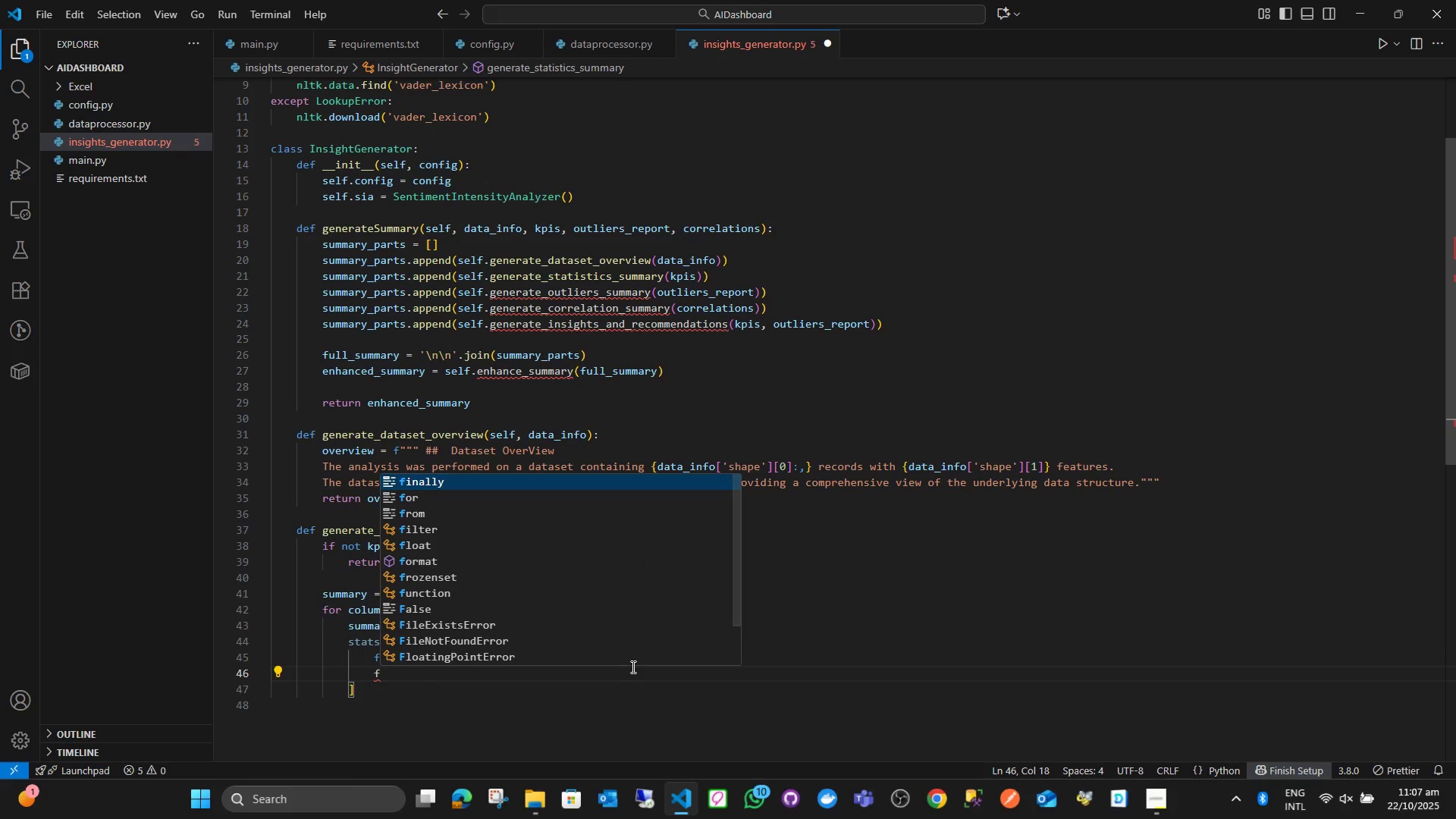 
key(Shift+Quote)
 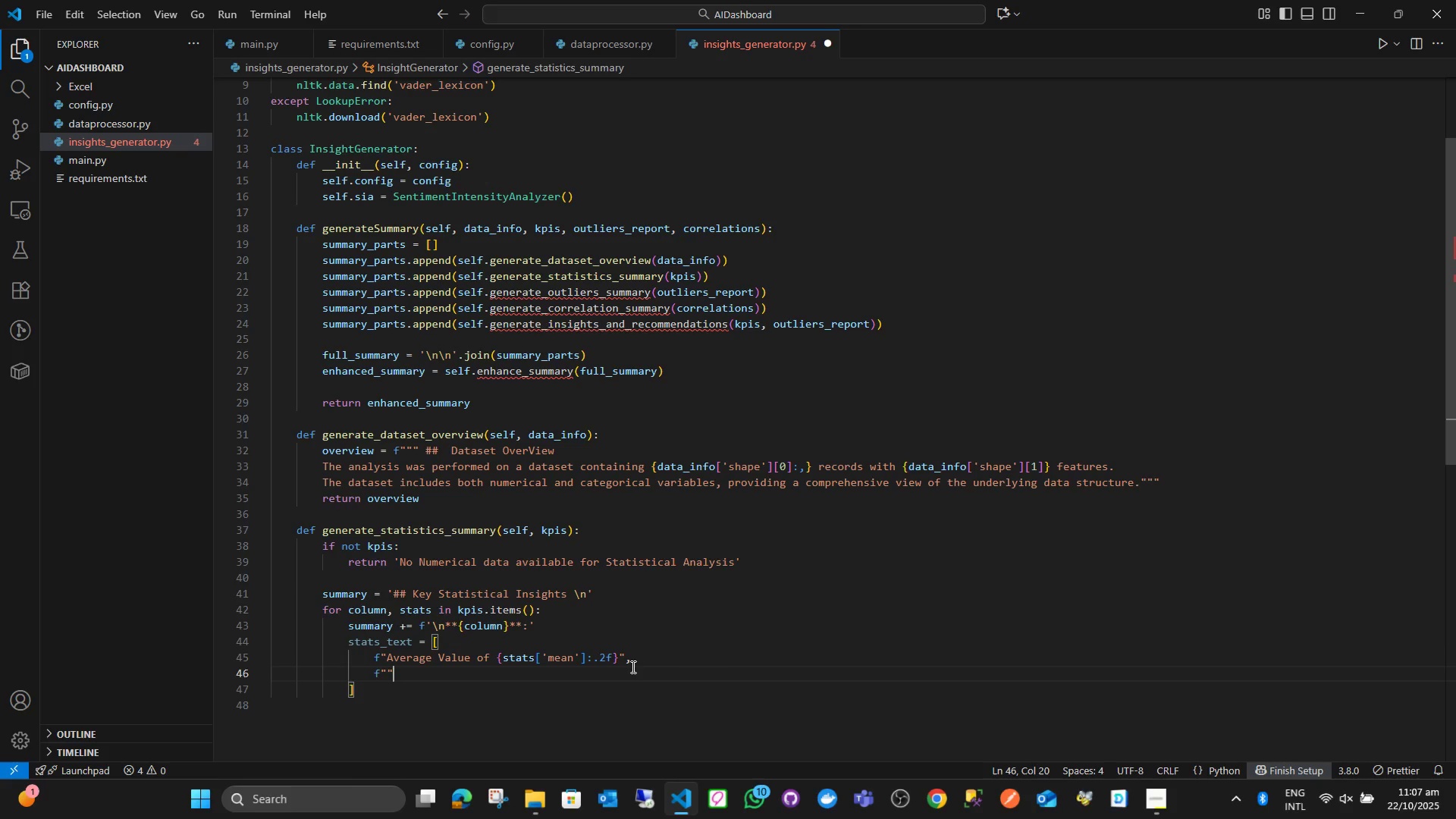 
key(ArrowLeft)
 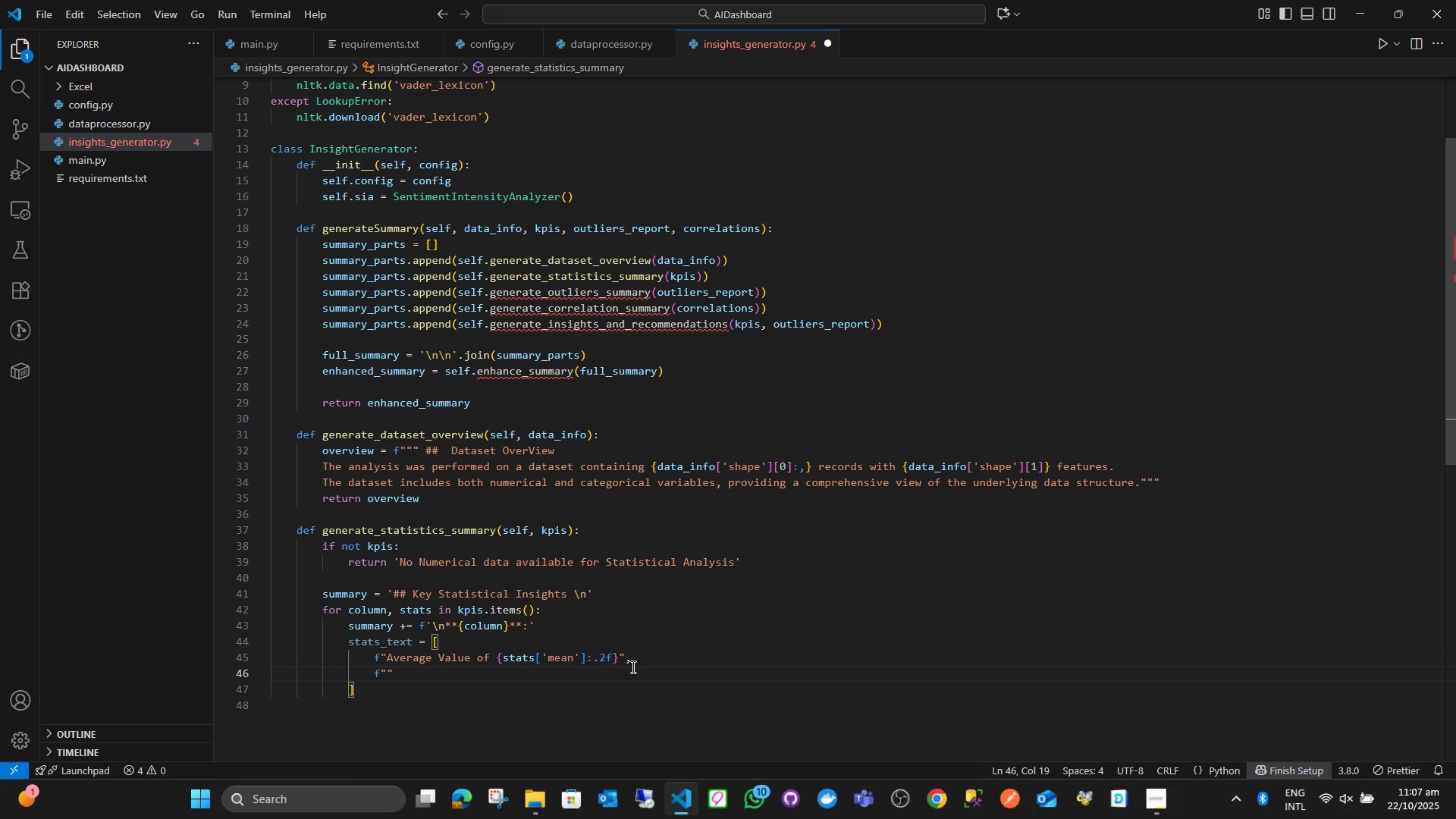 
type(Ranfin)
key(Backspace)
key(Backspace)
key(Backspace)
type(ginf )
key(Backspace)
key(Backspace)
type(g From {stat)
 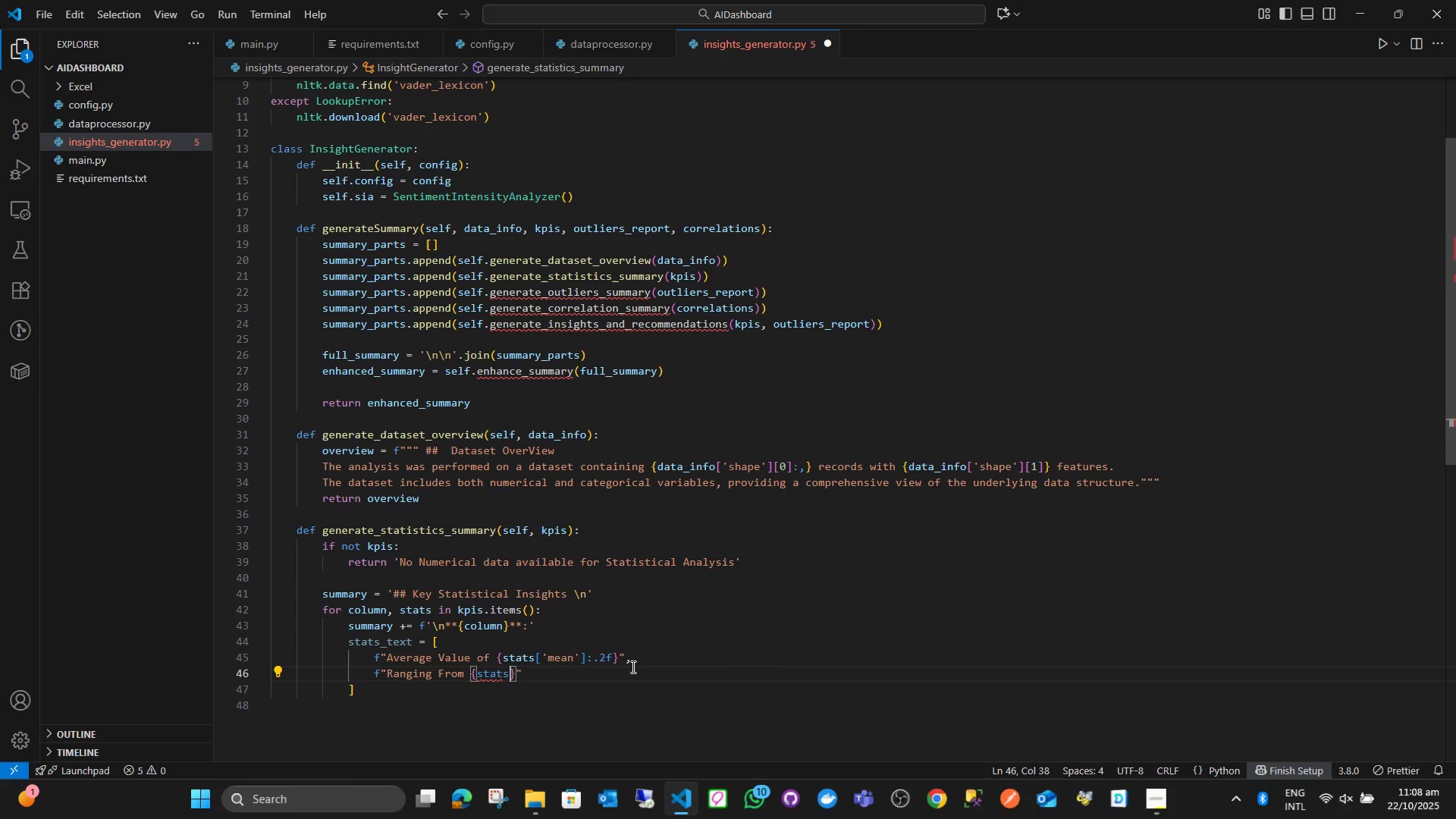 
 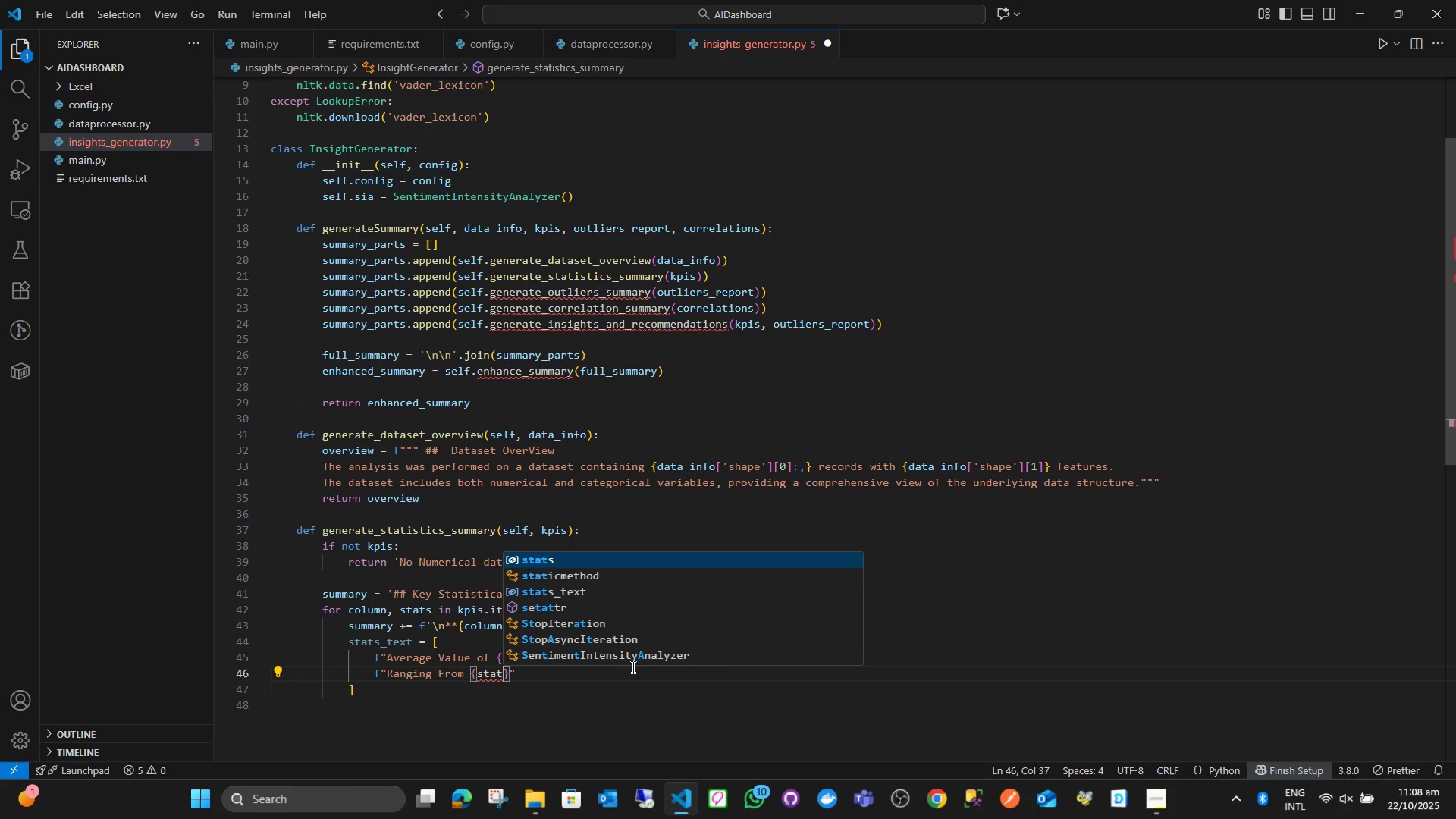 
key(Enter)
 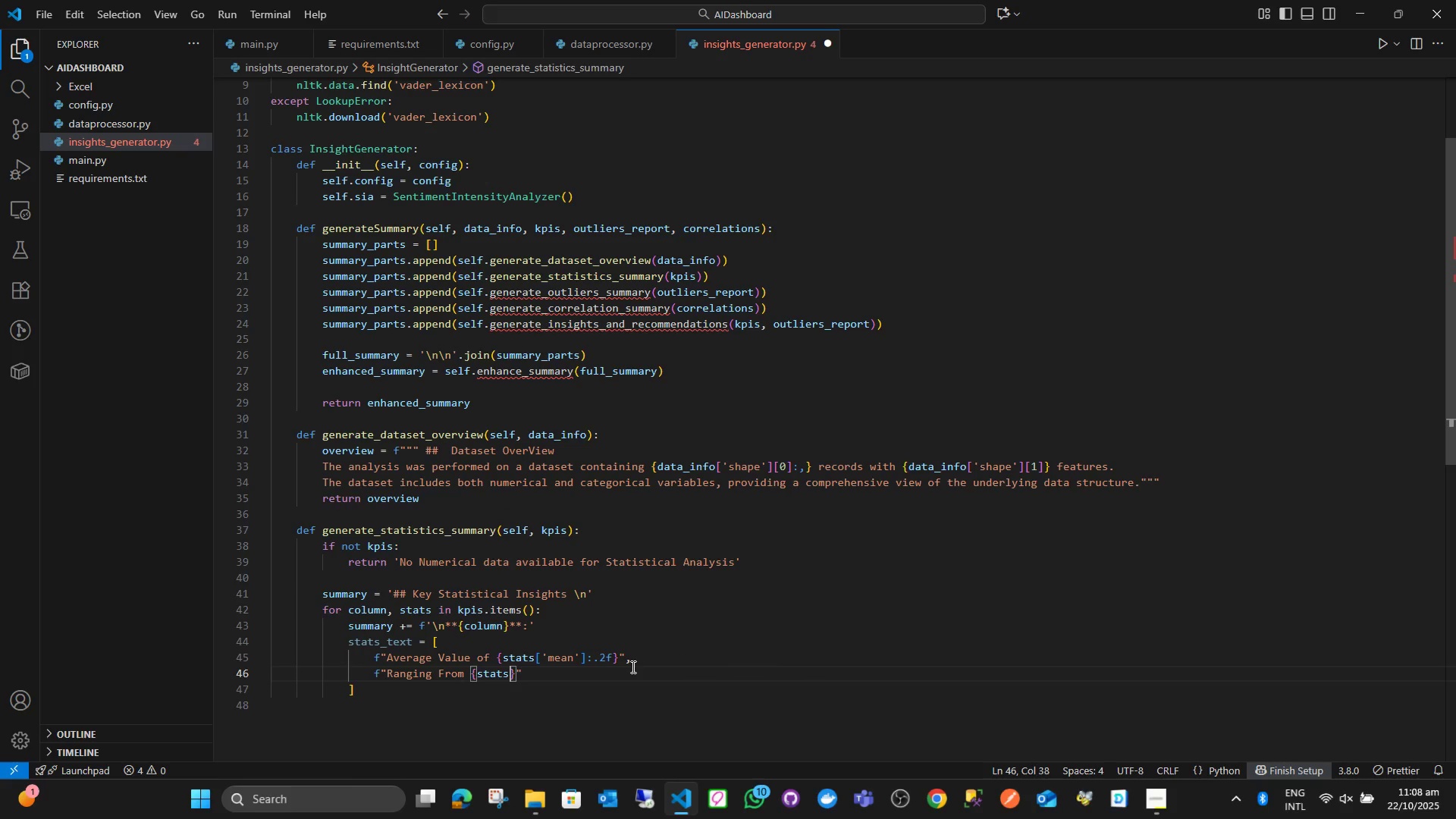 
key(BracketLeft)
 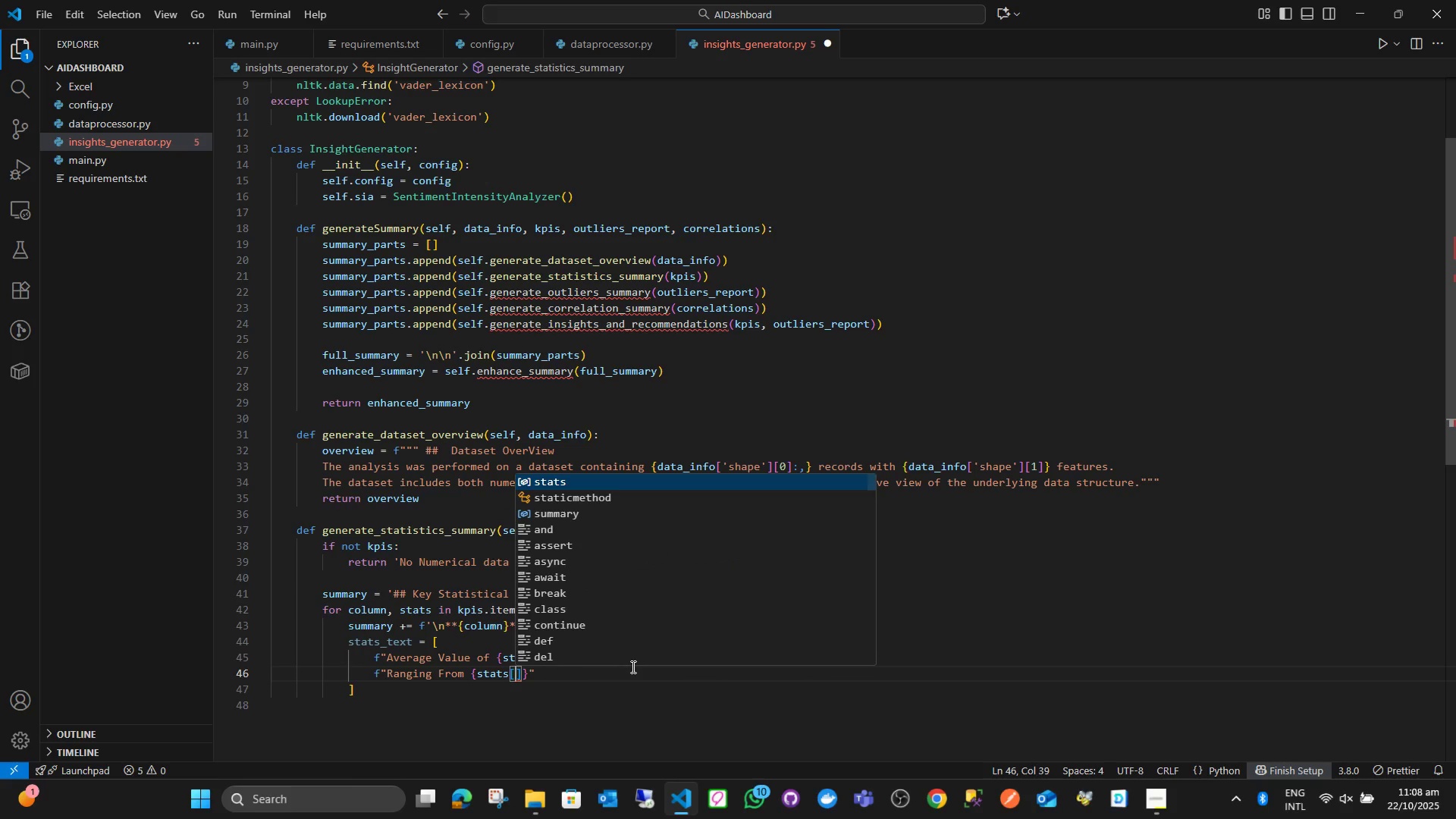 
key(Quote)
 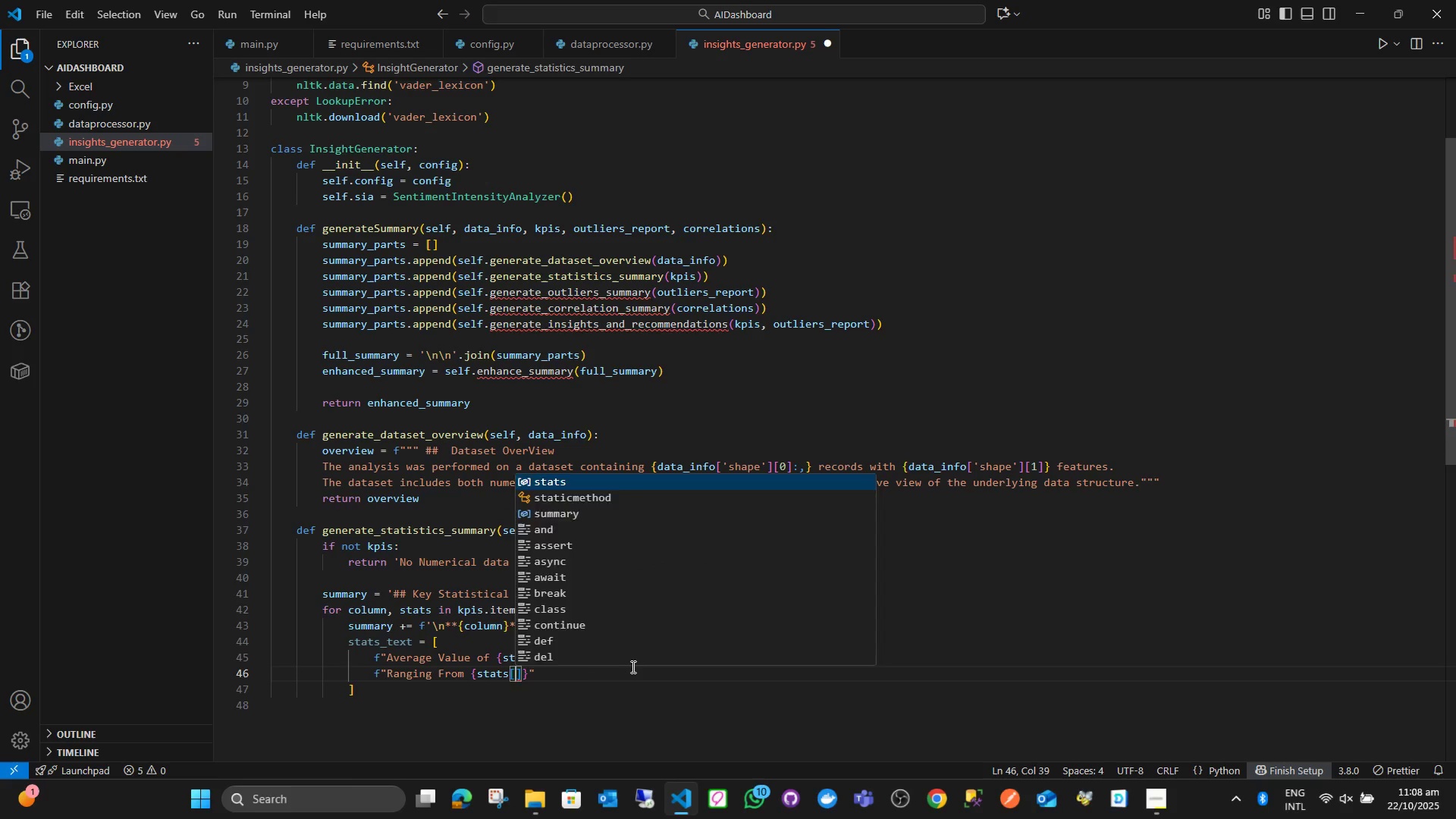 
key(Quote)
 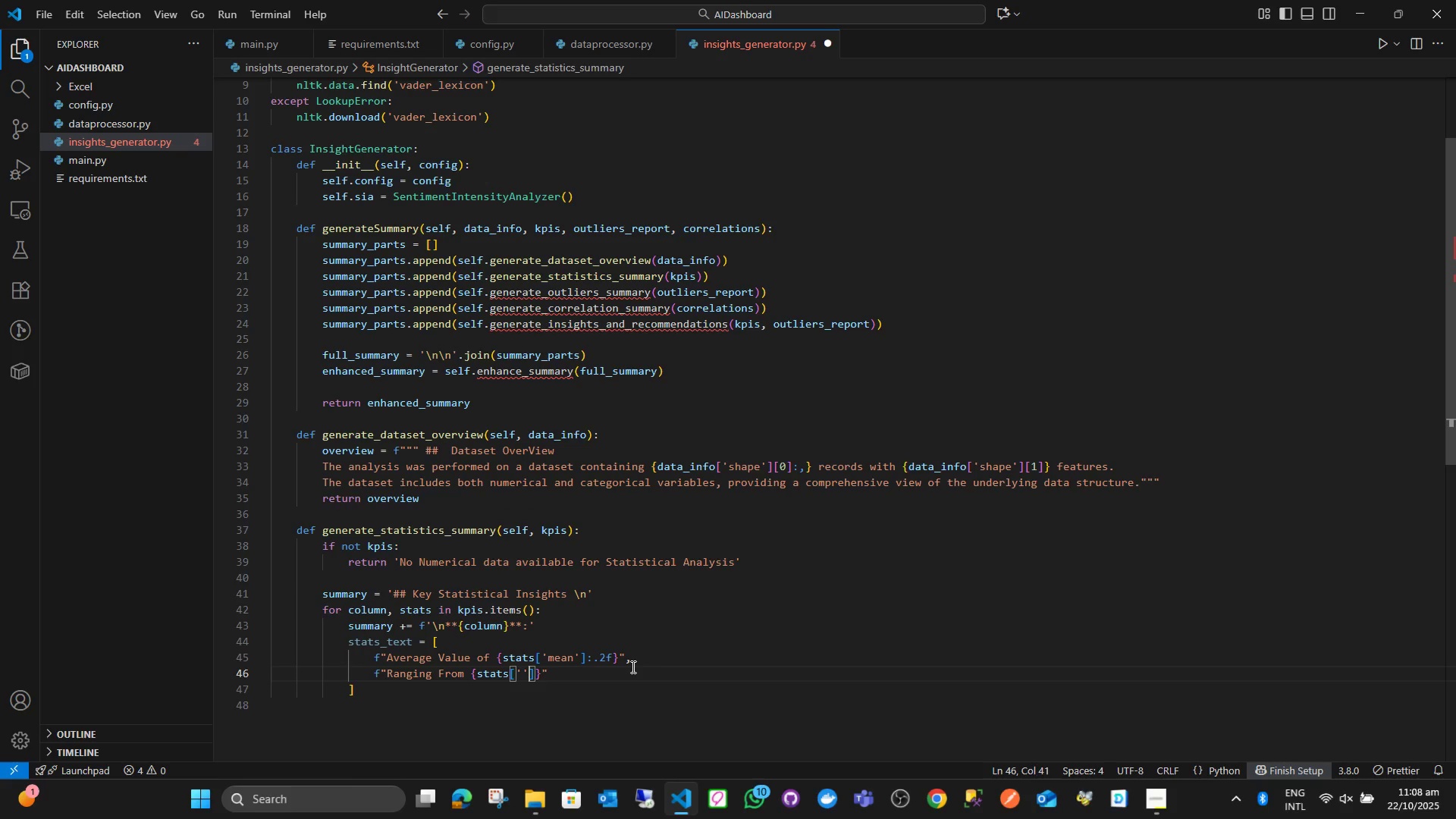 
key(ArrowLeft)
 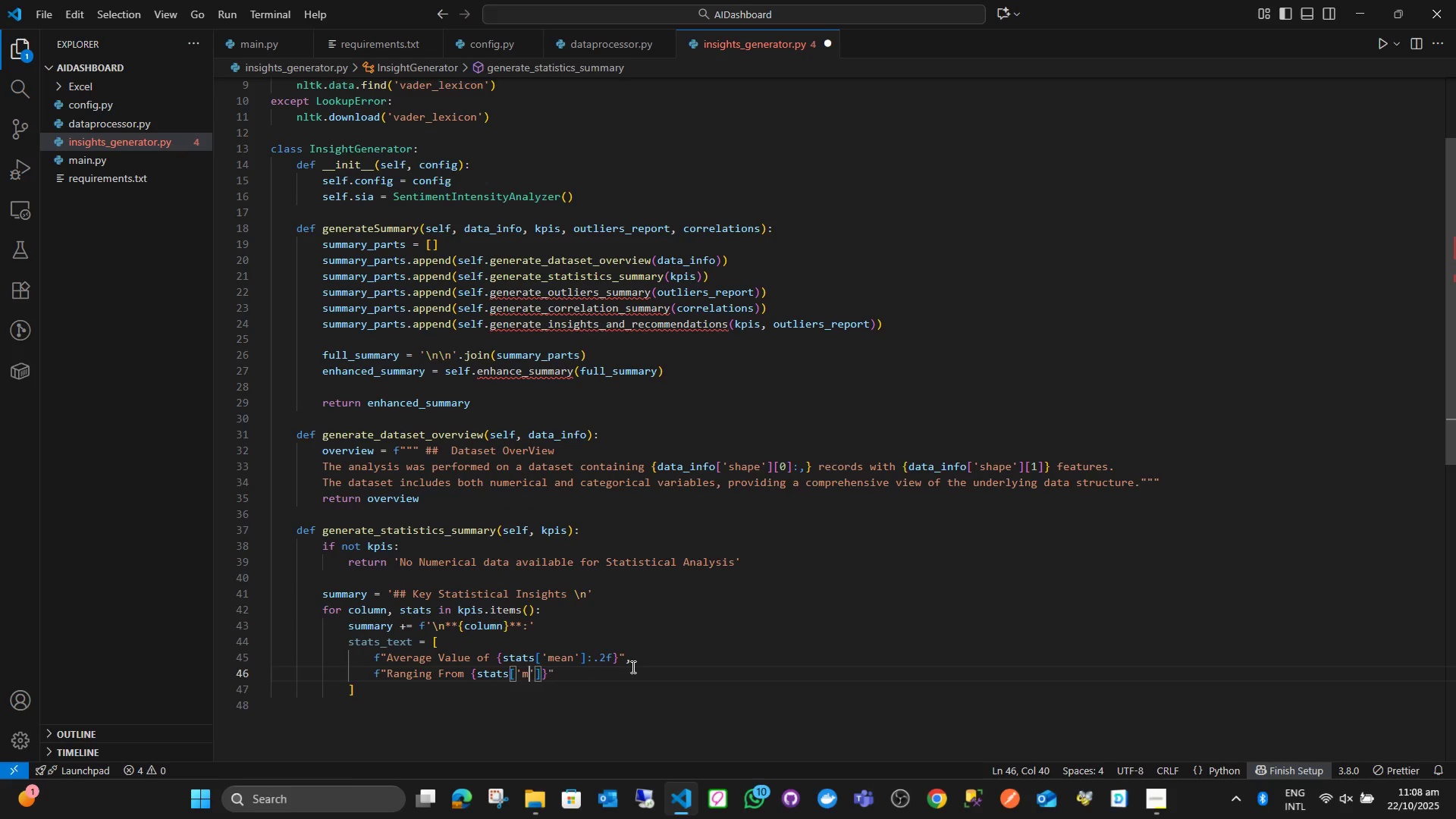 
type(min)
 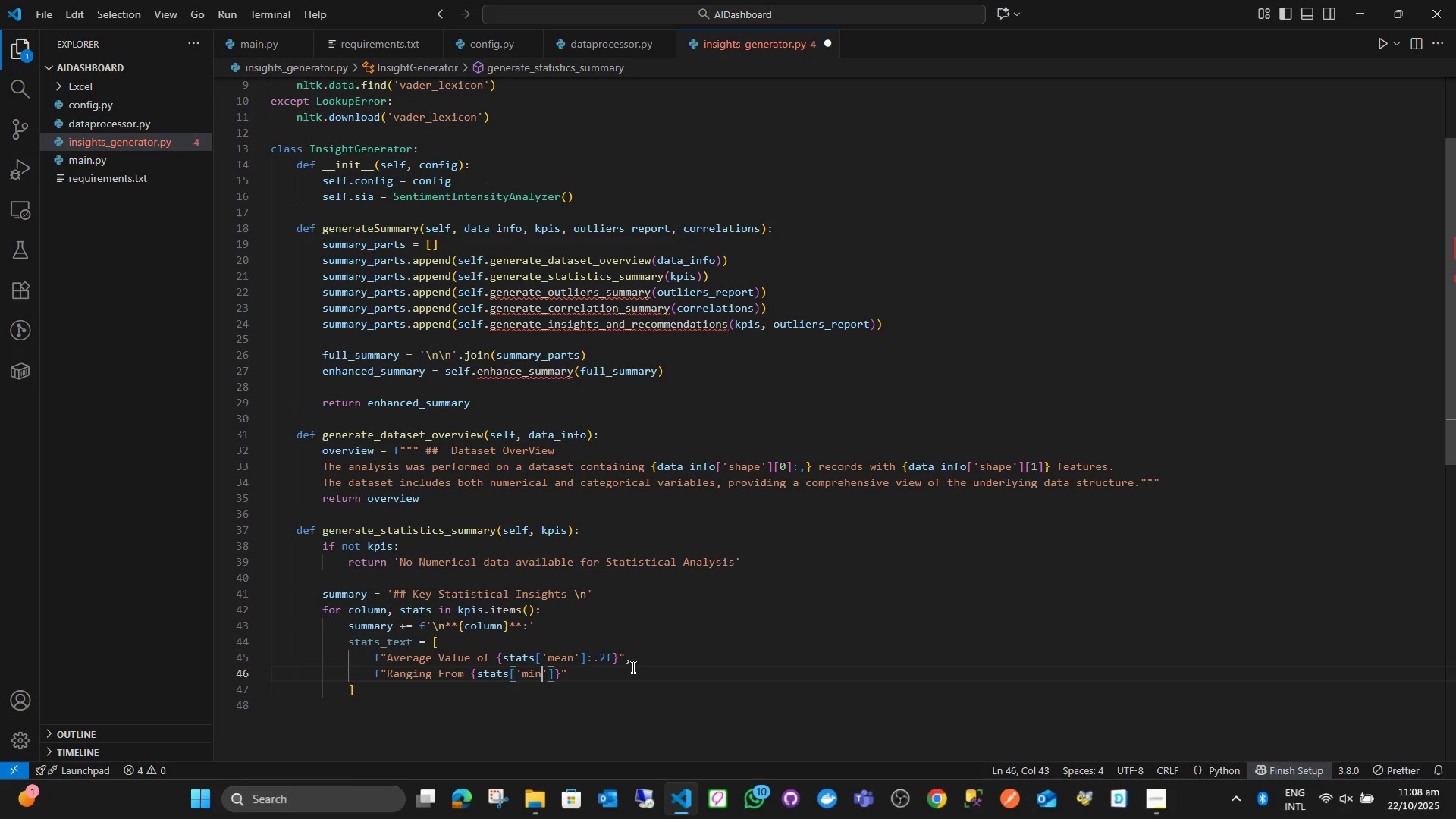 
key(ArrowRight)
 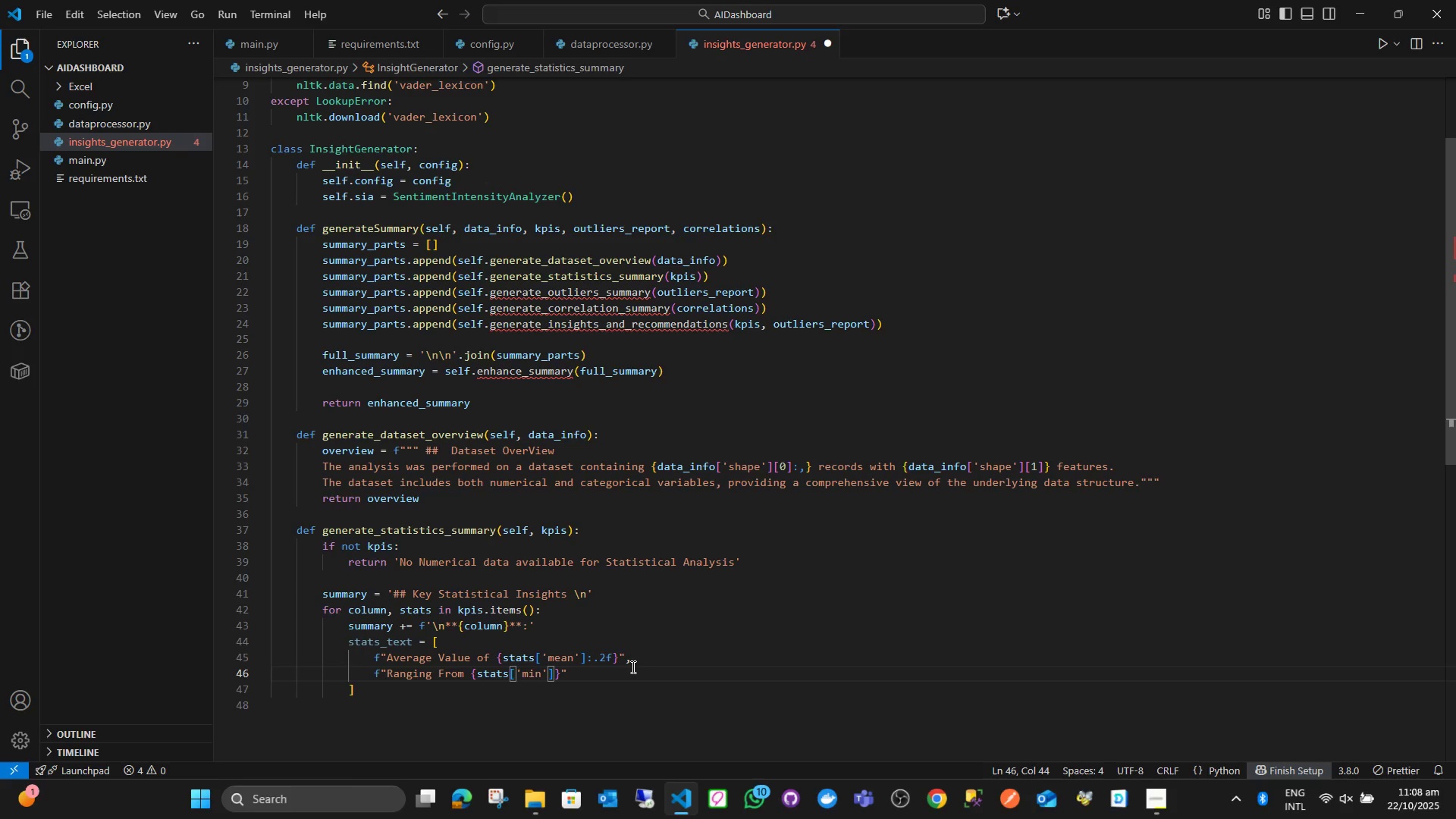 
key(ArrowRight)
 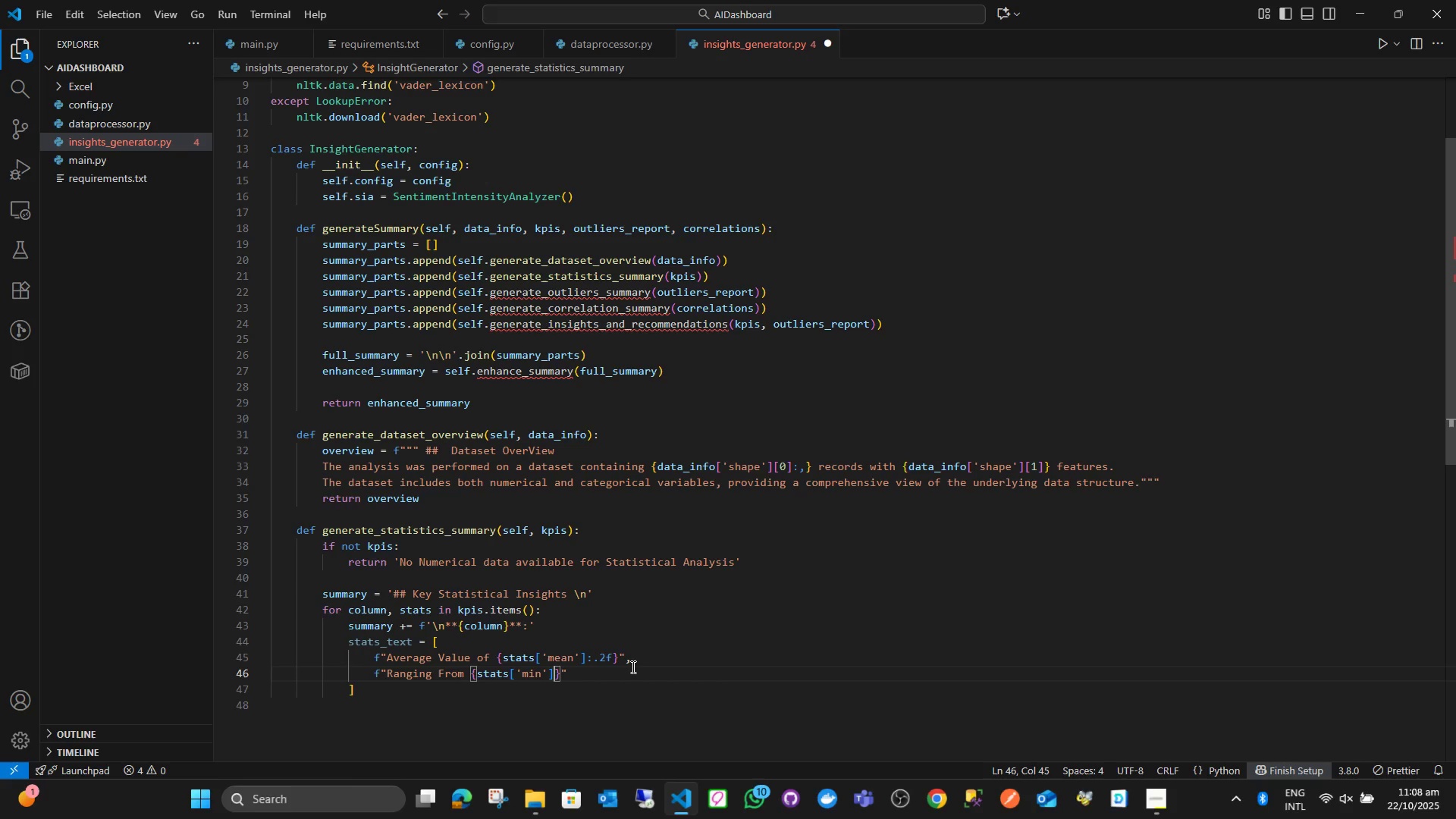 
type(:2)
key(Backspace)
type(.2f)
 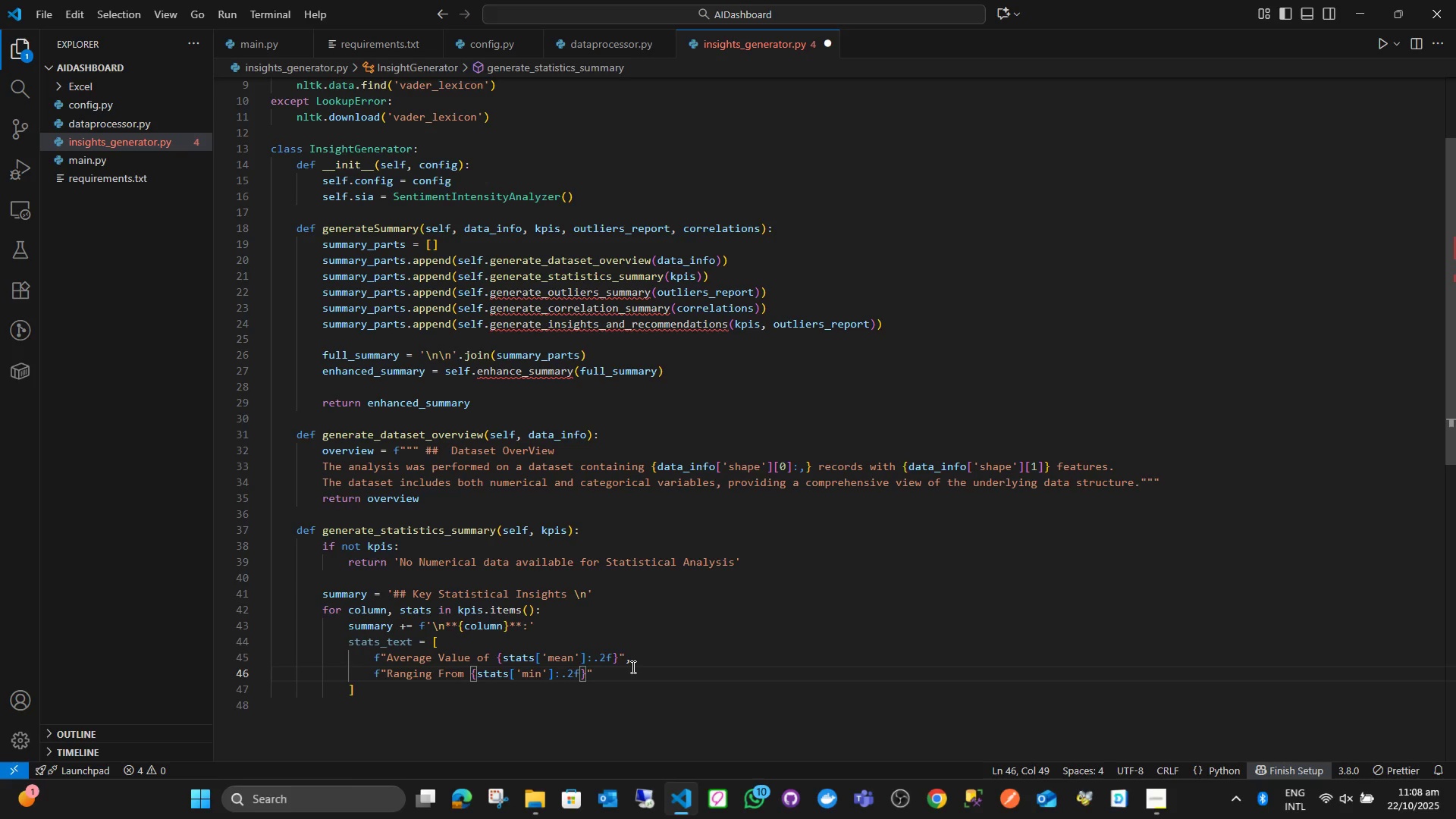 
key(ArrowRight)
 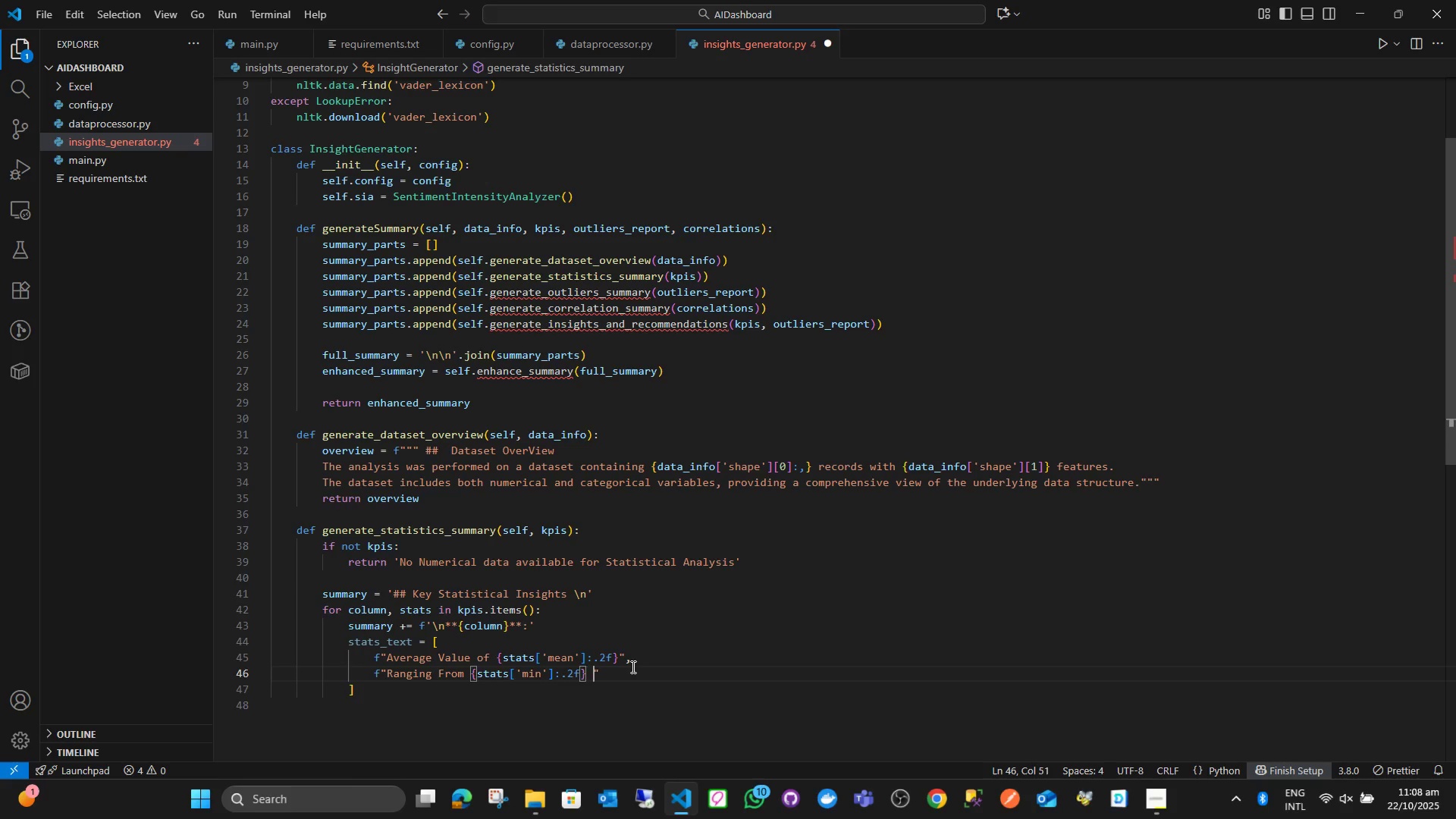 
type( to )
 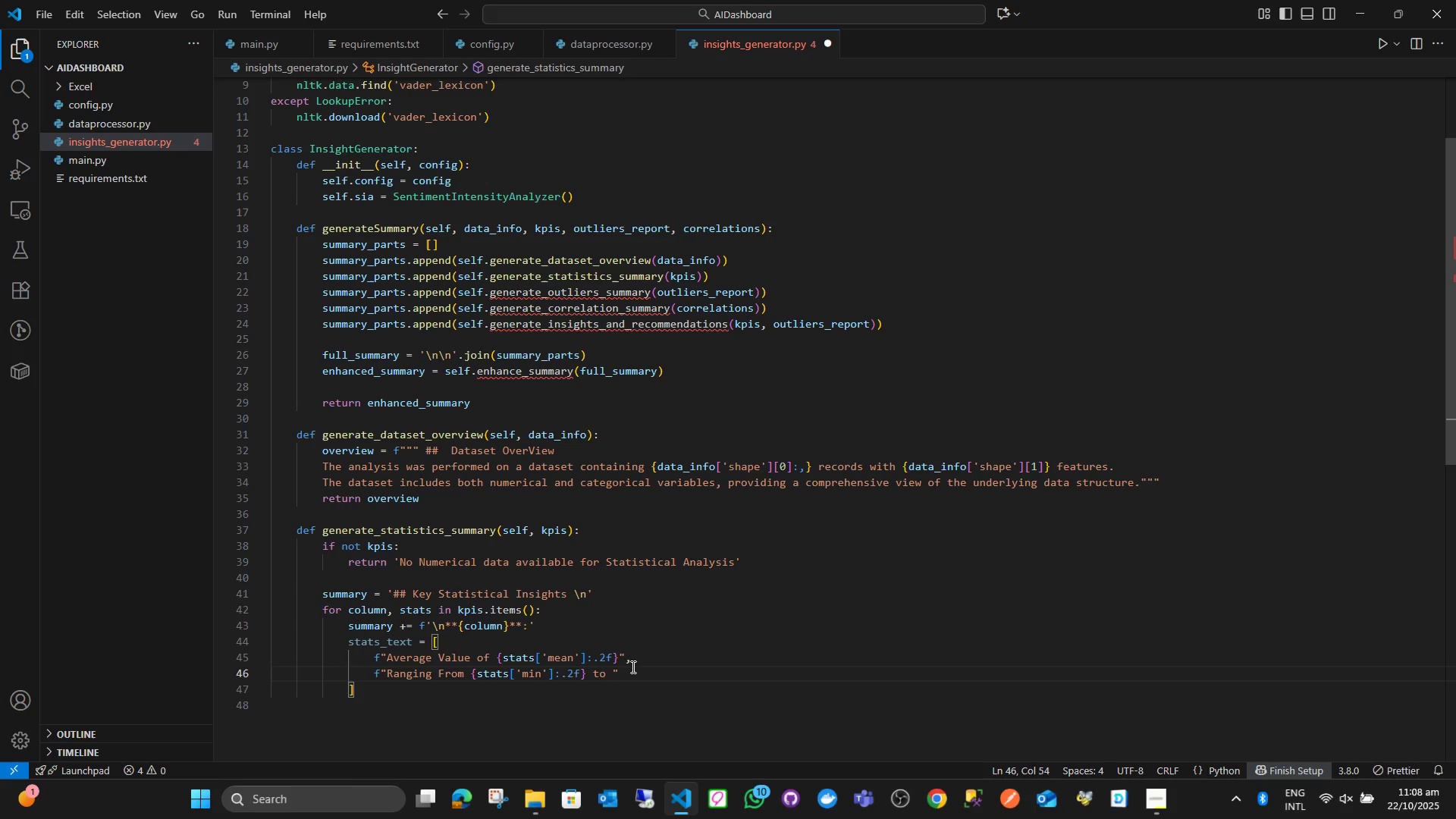 
wait(5.42)
 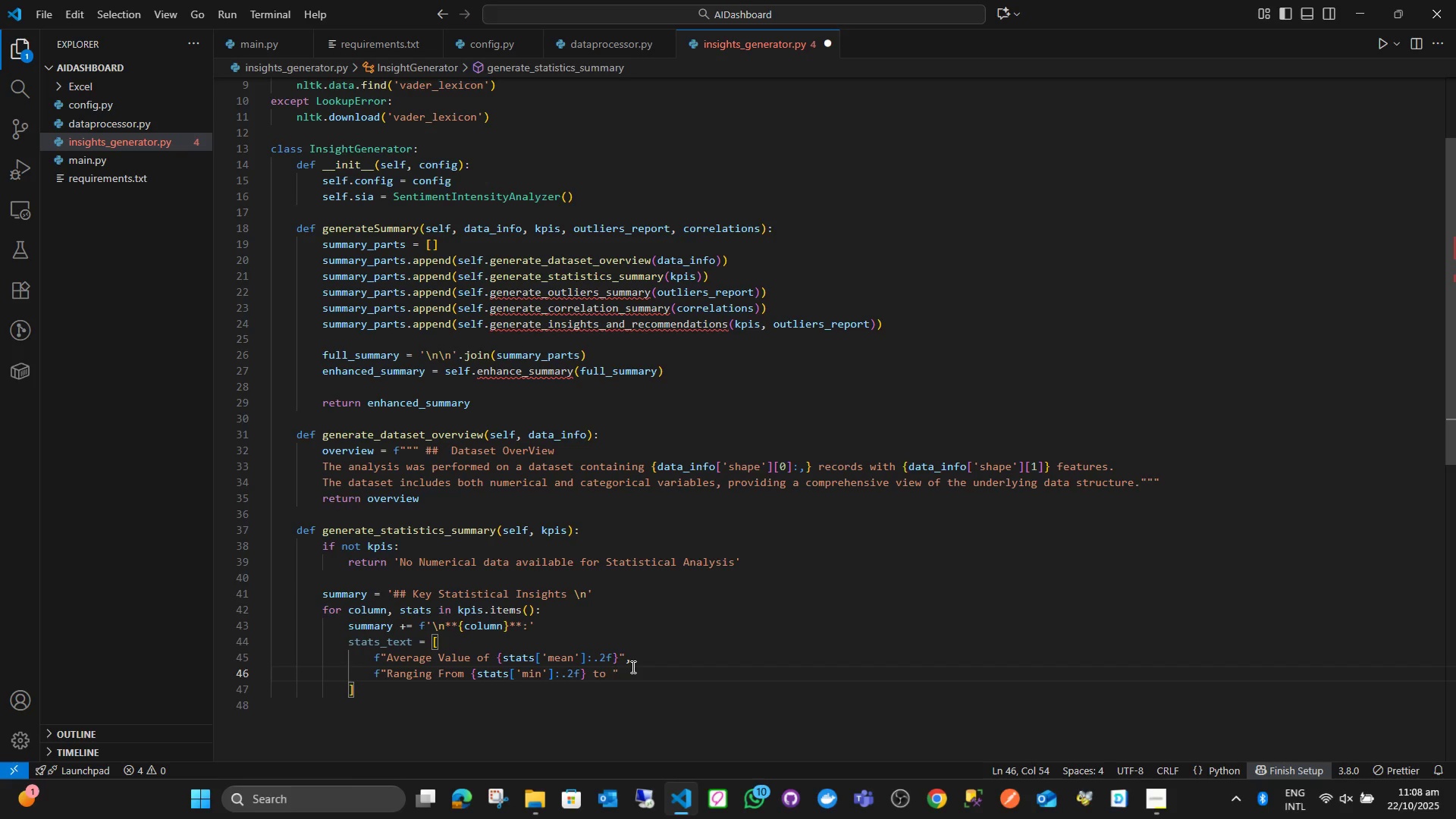 
key(Shift+BracketLeft)
 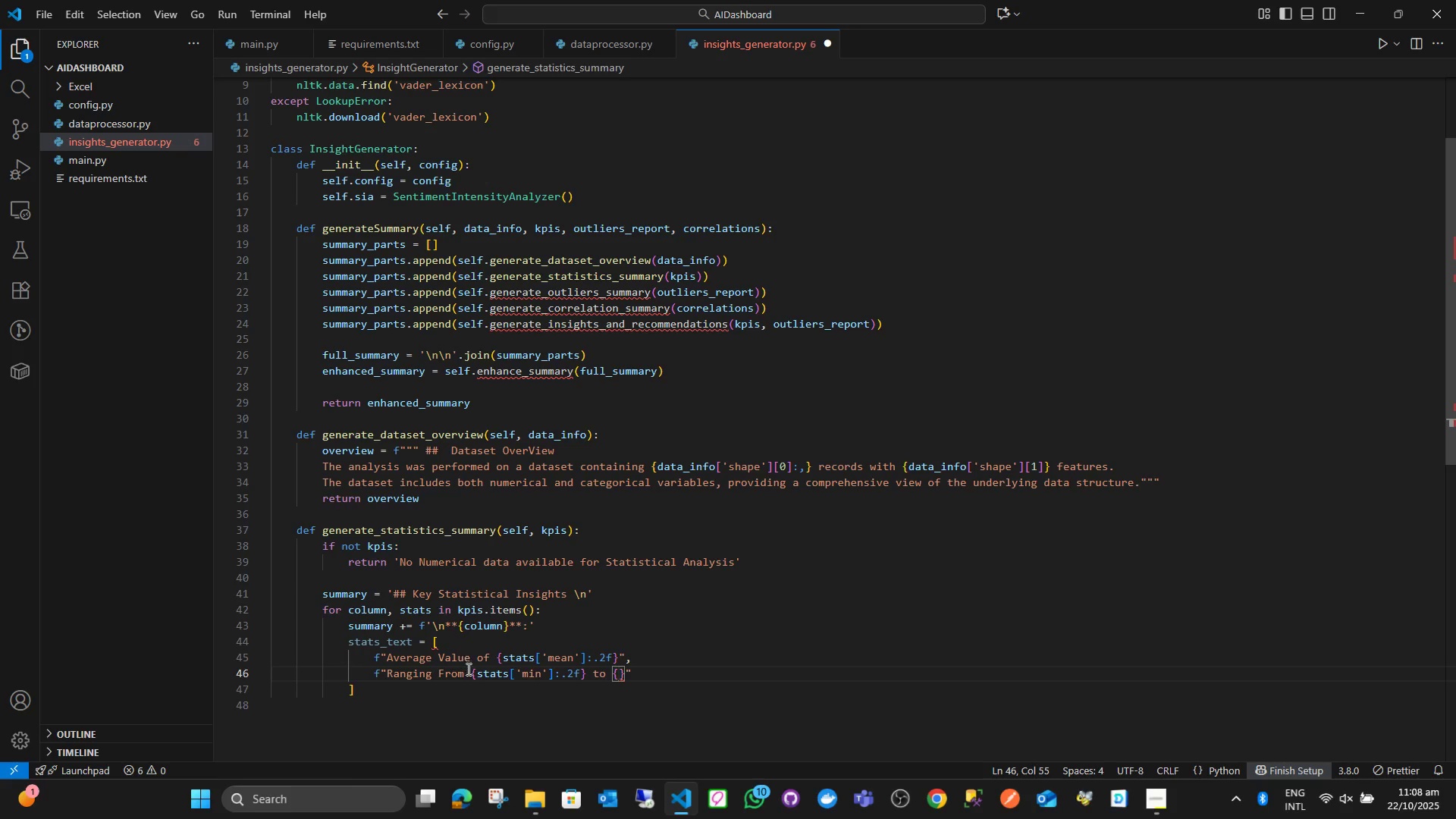 
left_click_drag(start_coordinate=[469, 673], to_coordinate=[585, 673])
 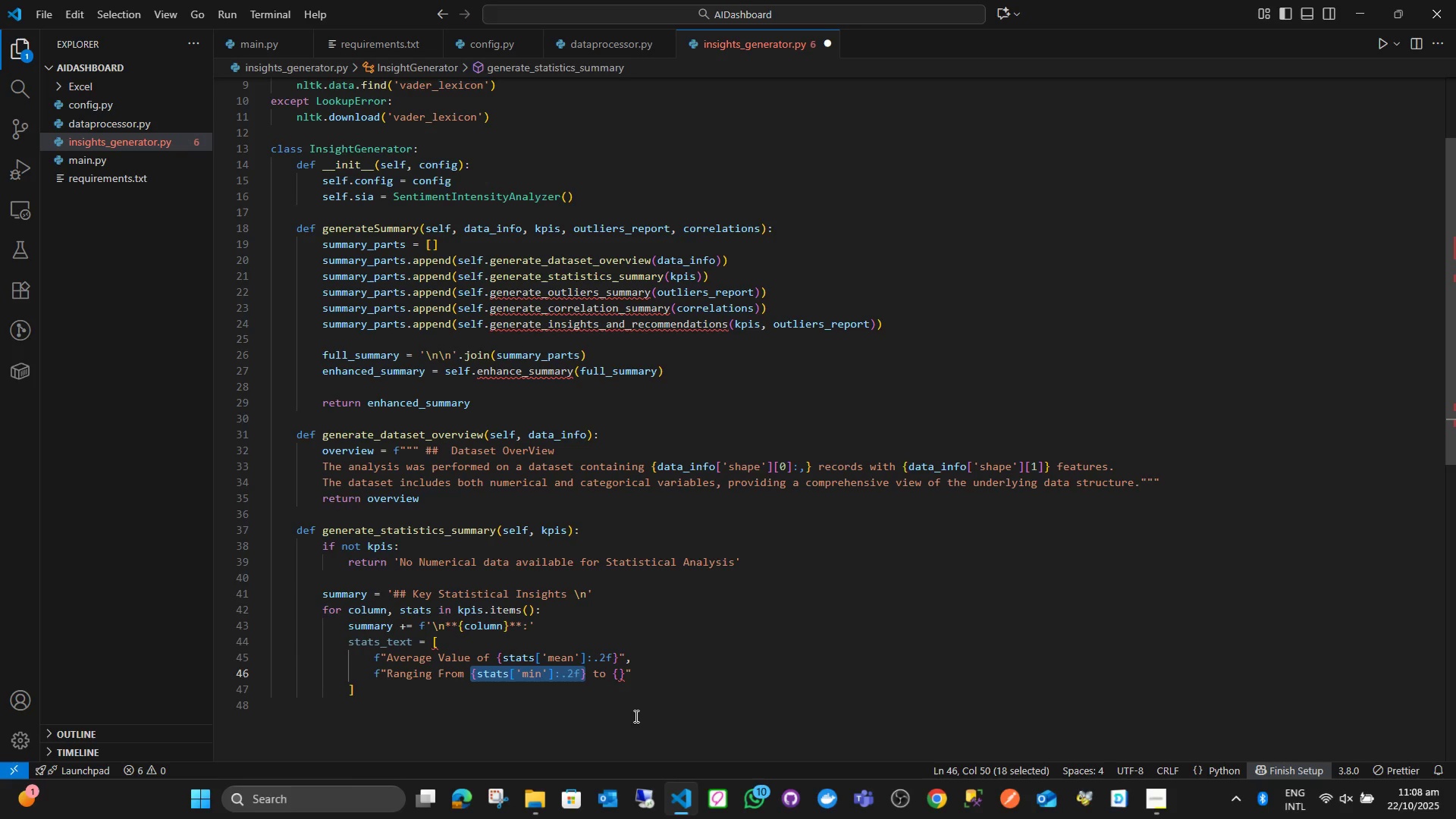 
key(Control+C)
 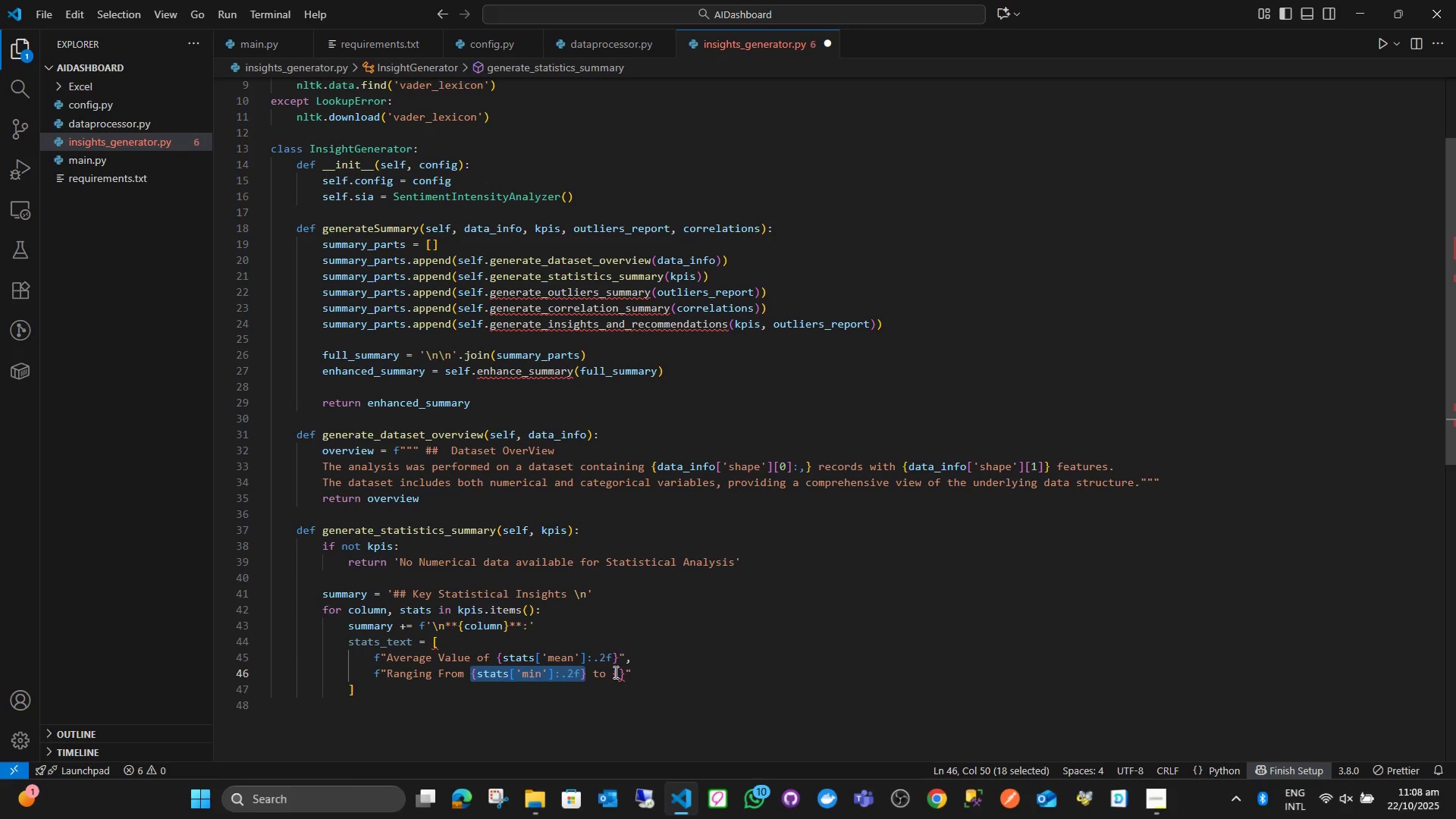 
left_click_drag(start_coordinate=[613, 673], to_coordinate=[624, 675])
 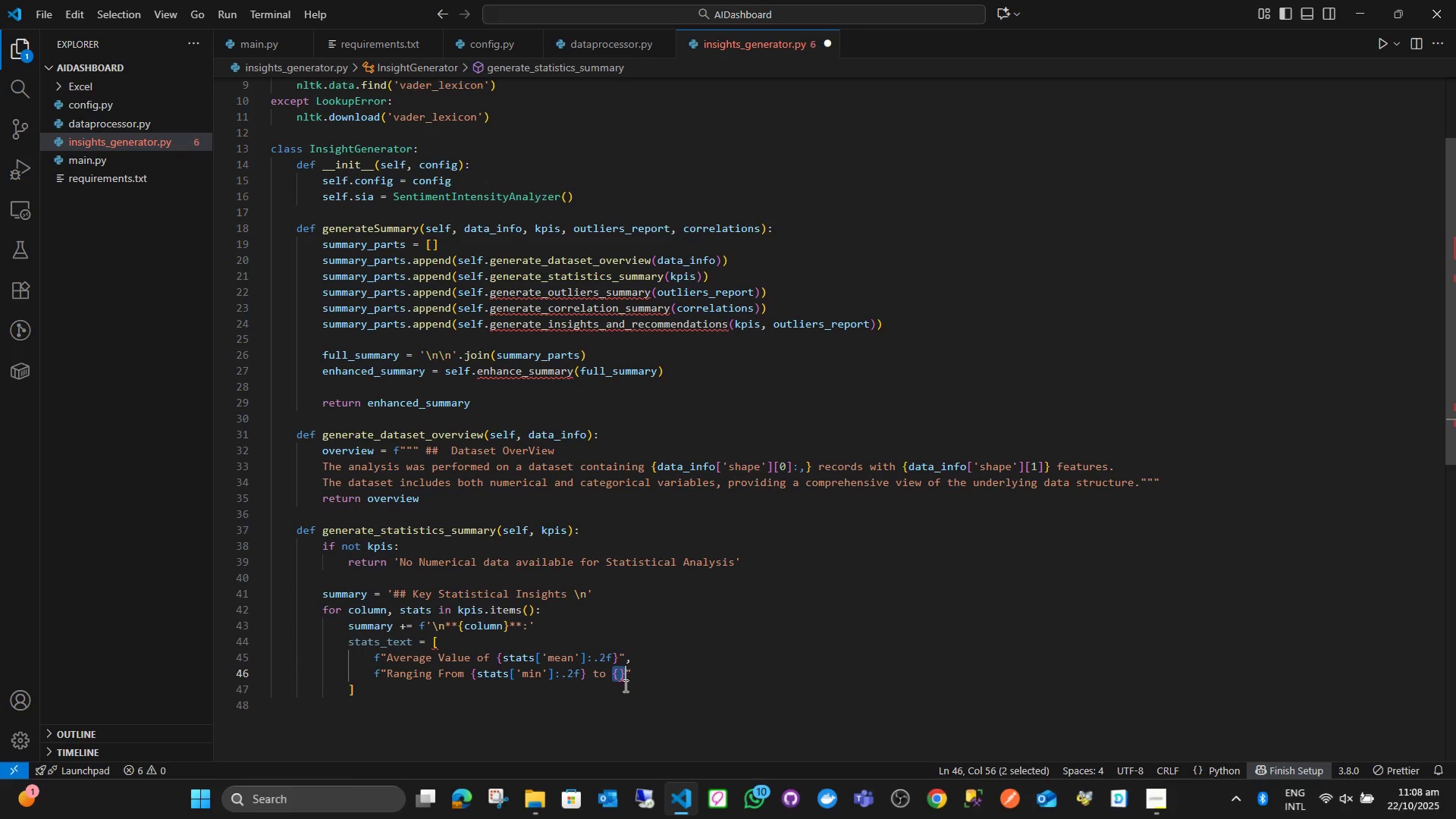 
key(Control+ControlLeft)
 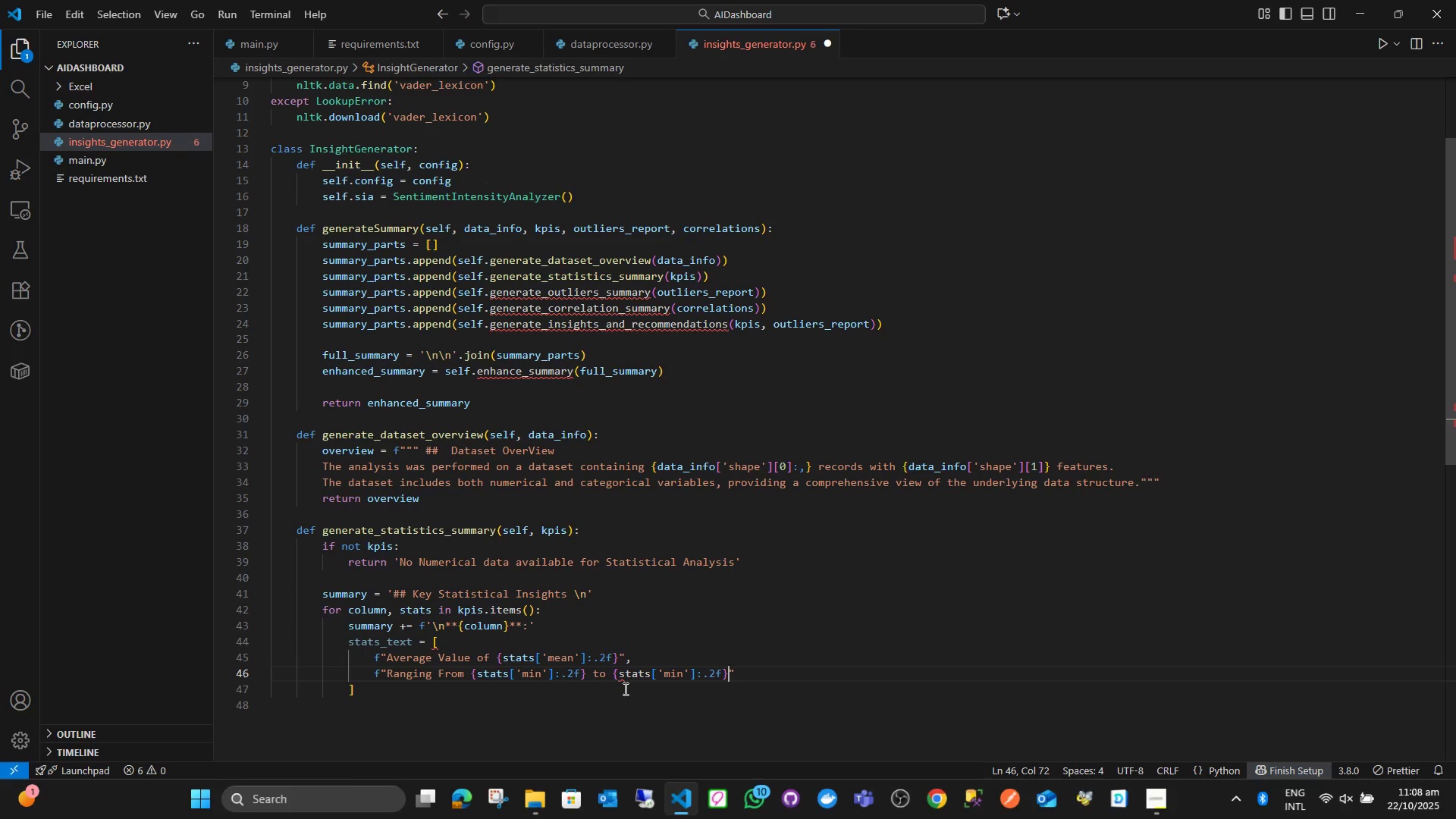 
key(Control+V)
 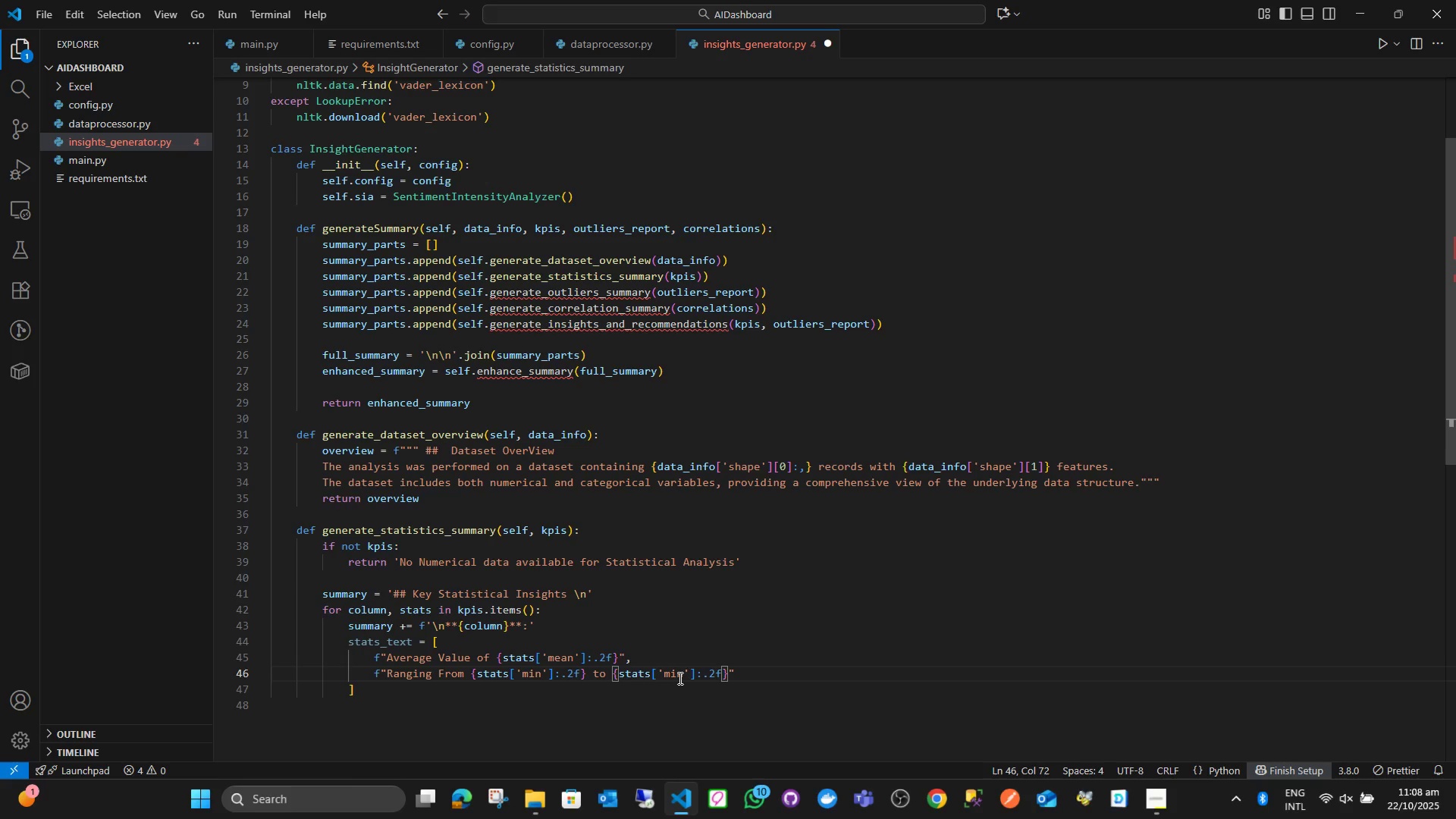 
left_click([679, 678])
 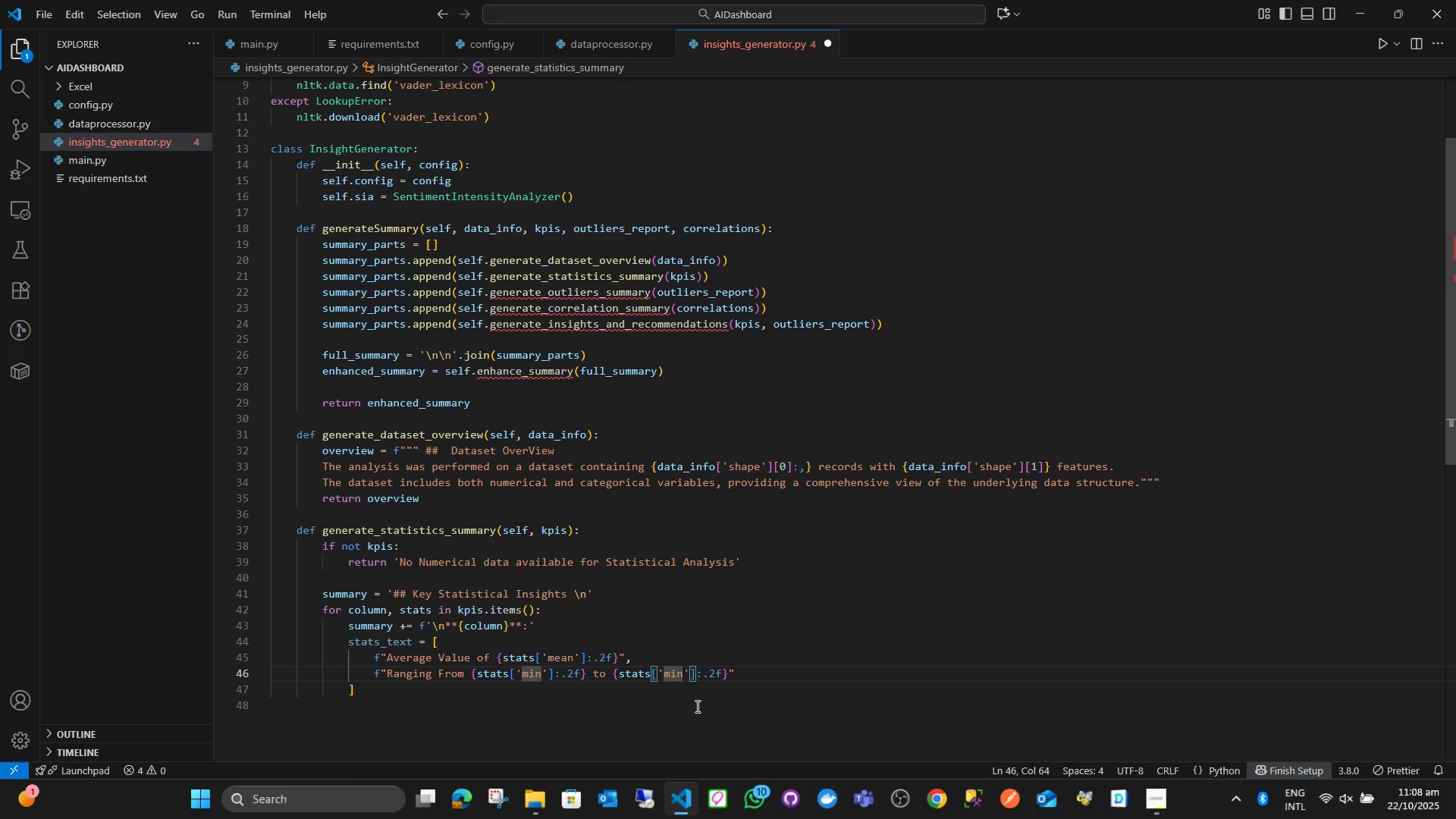 
key(ArrowDown)
 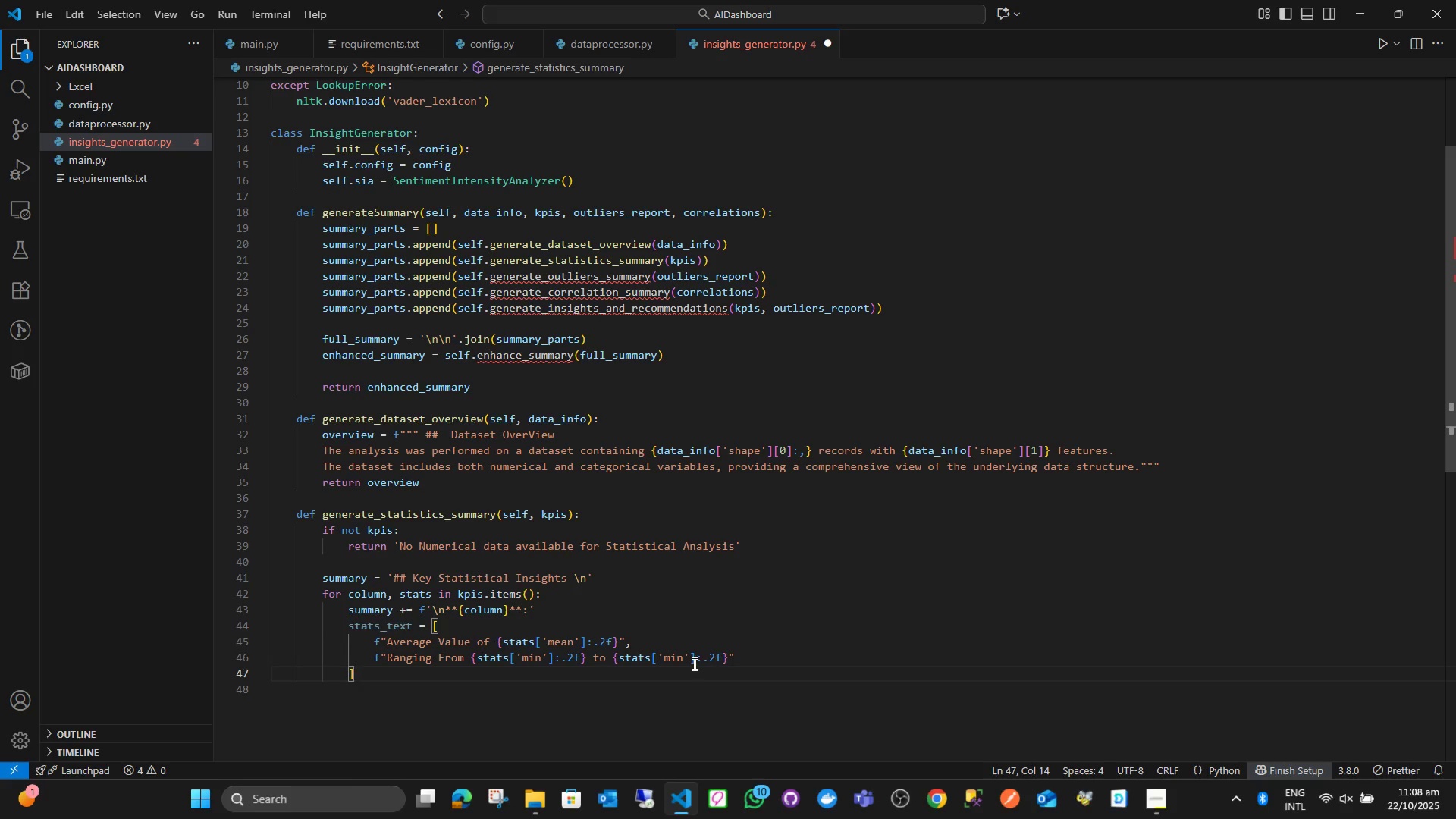 
left_click([682, 662])
 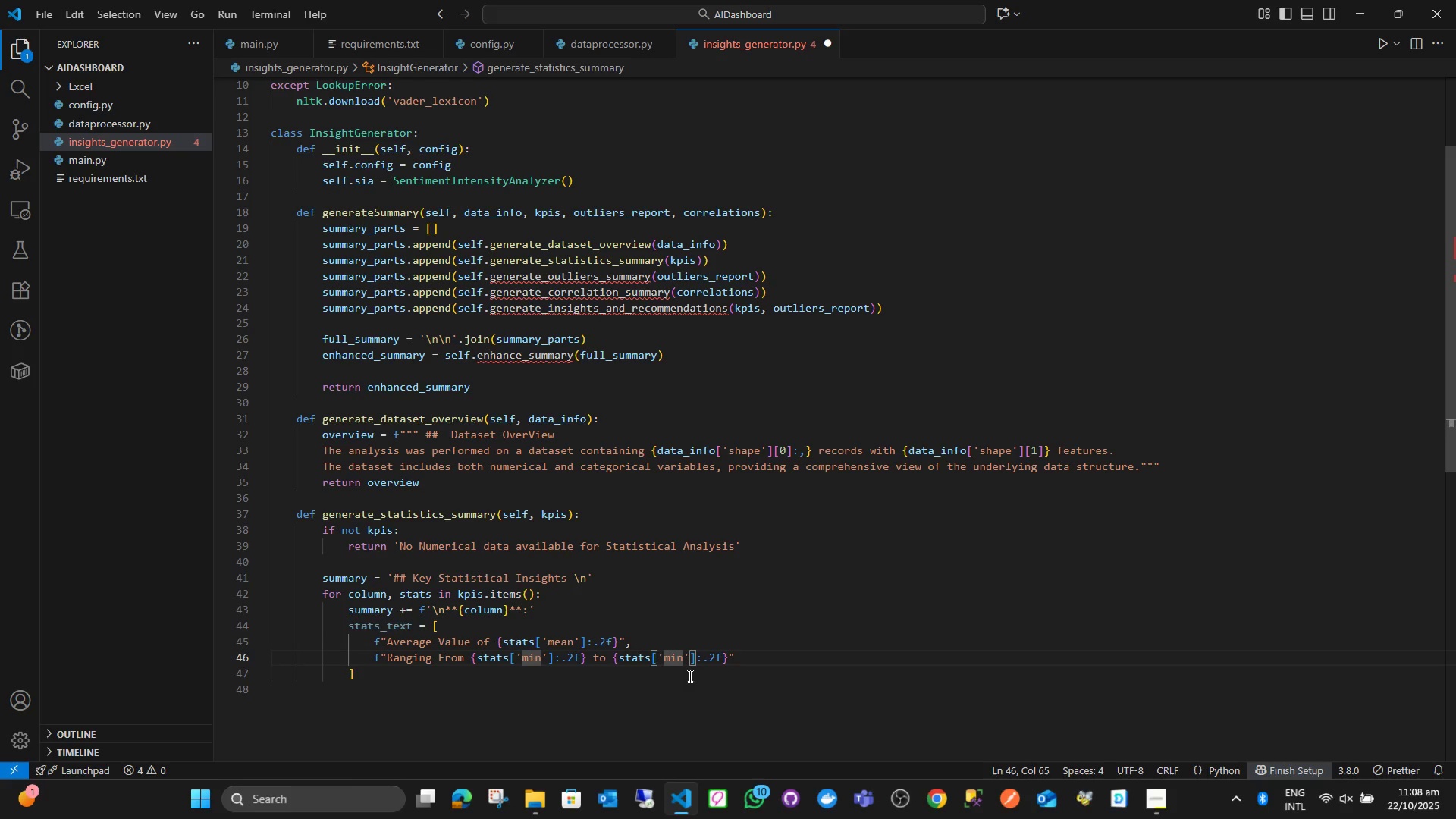 
key(Backspace)
key(Backspace)
type(ax)
 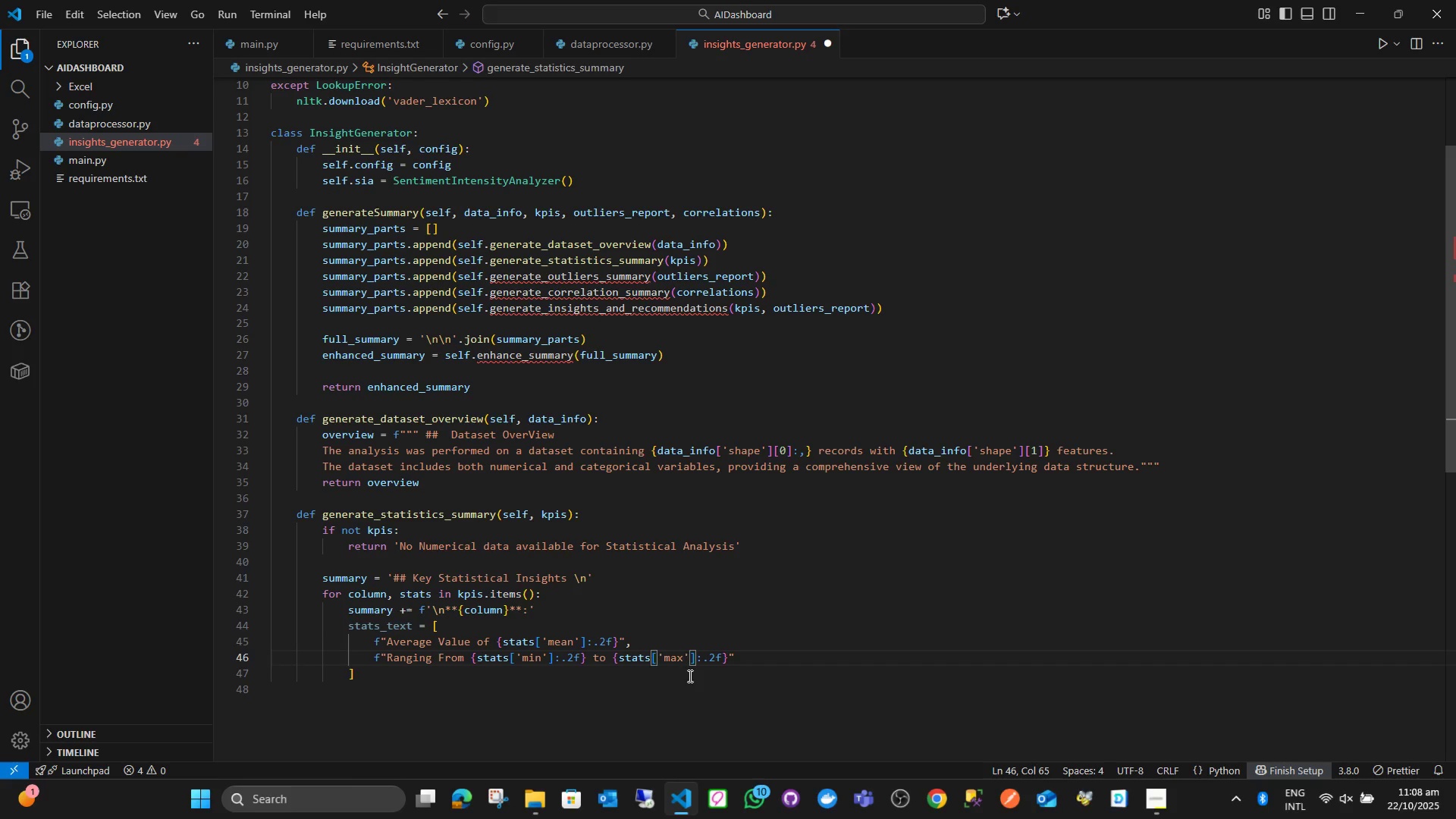 
wait(13.48)
 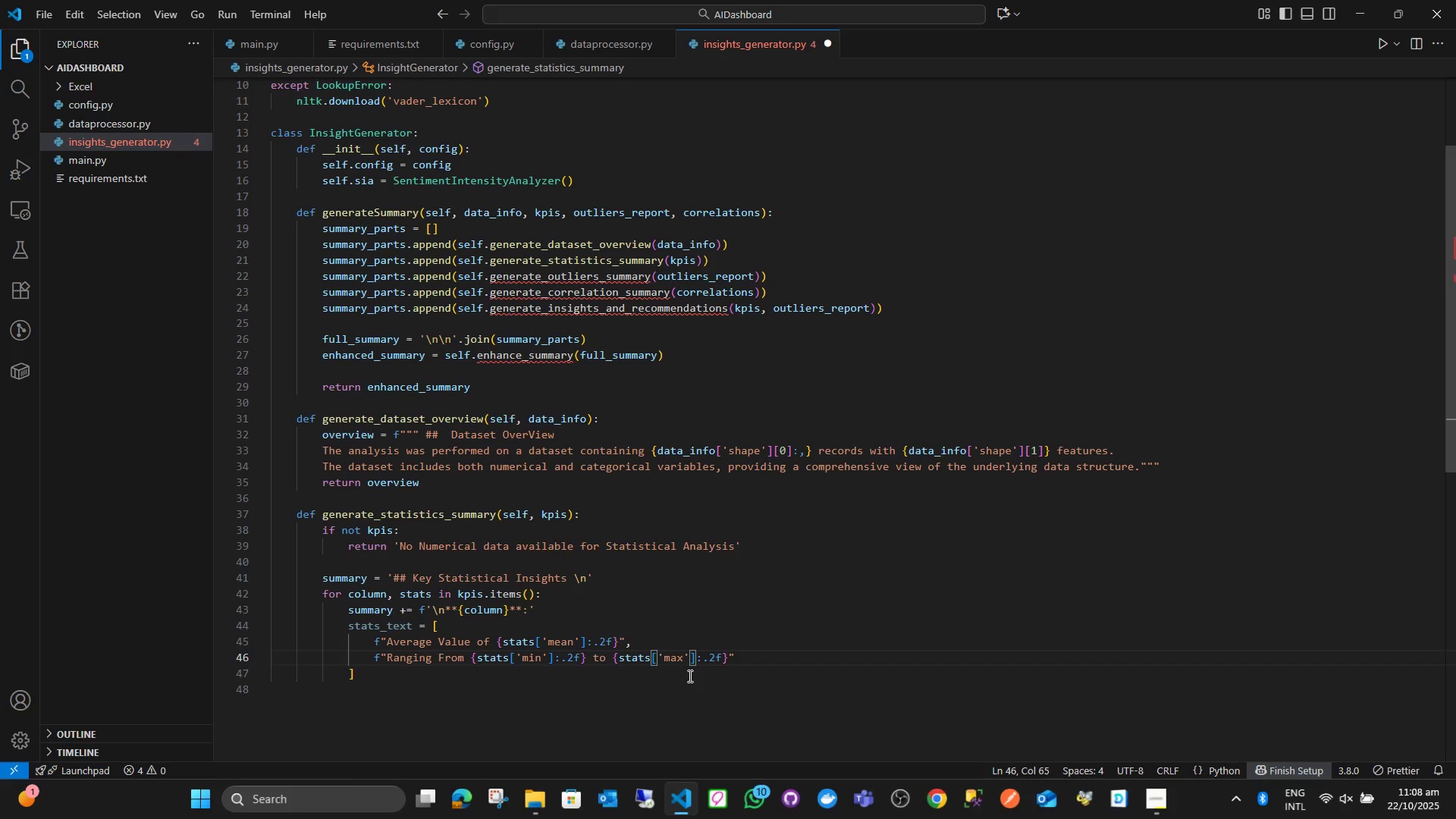 
left_click([760, 655])
 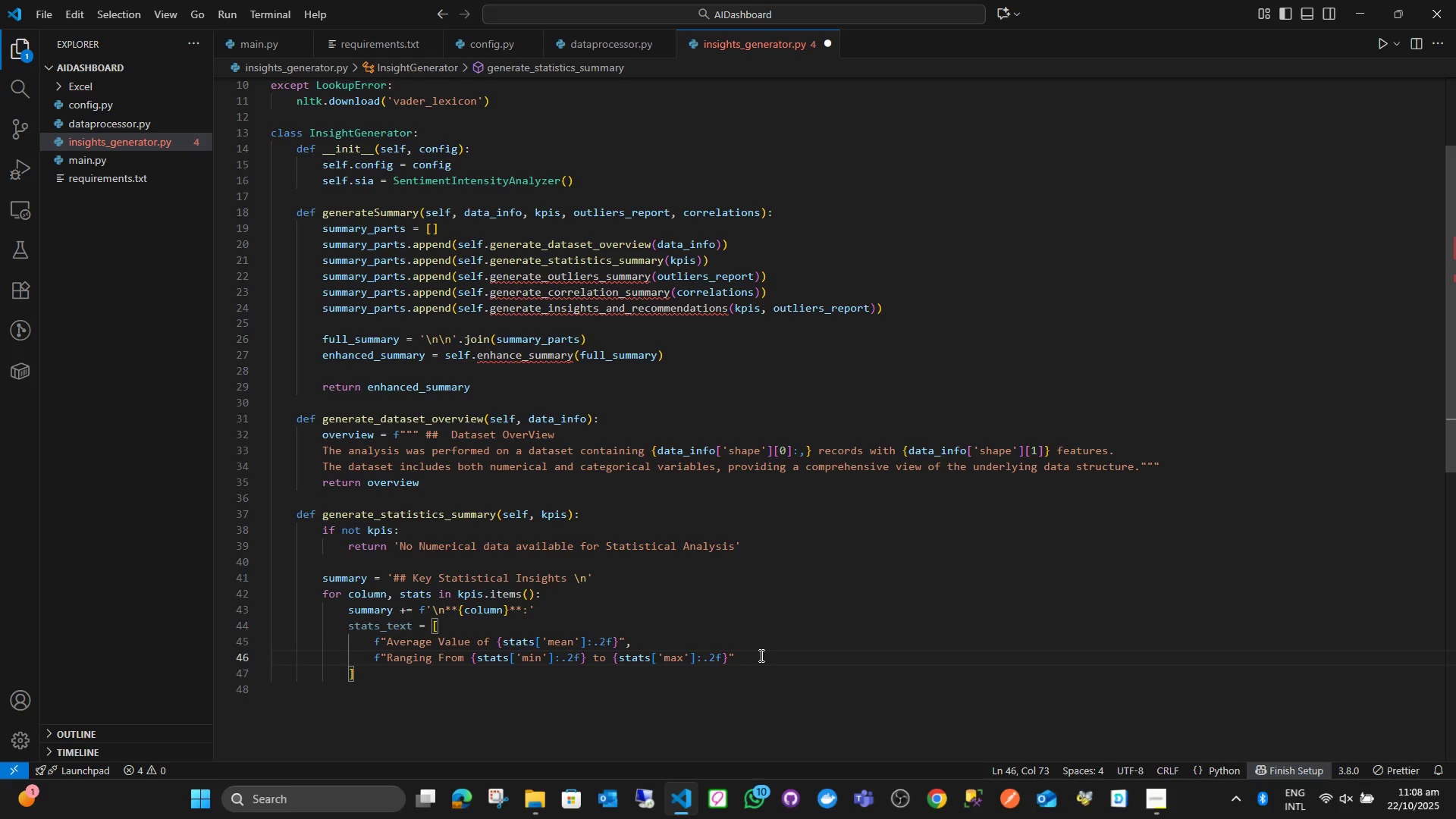 
key(Comma)
 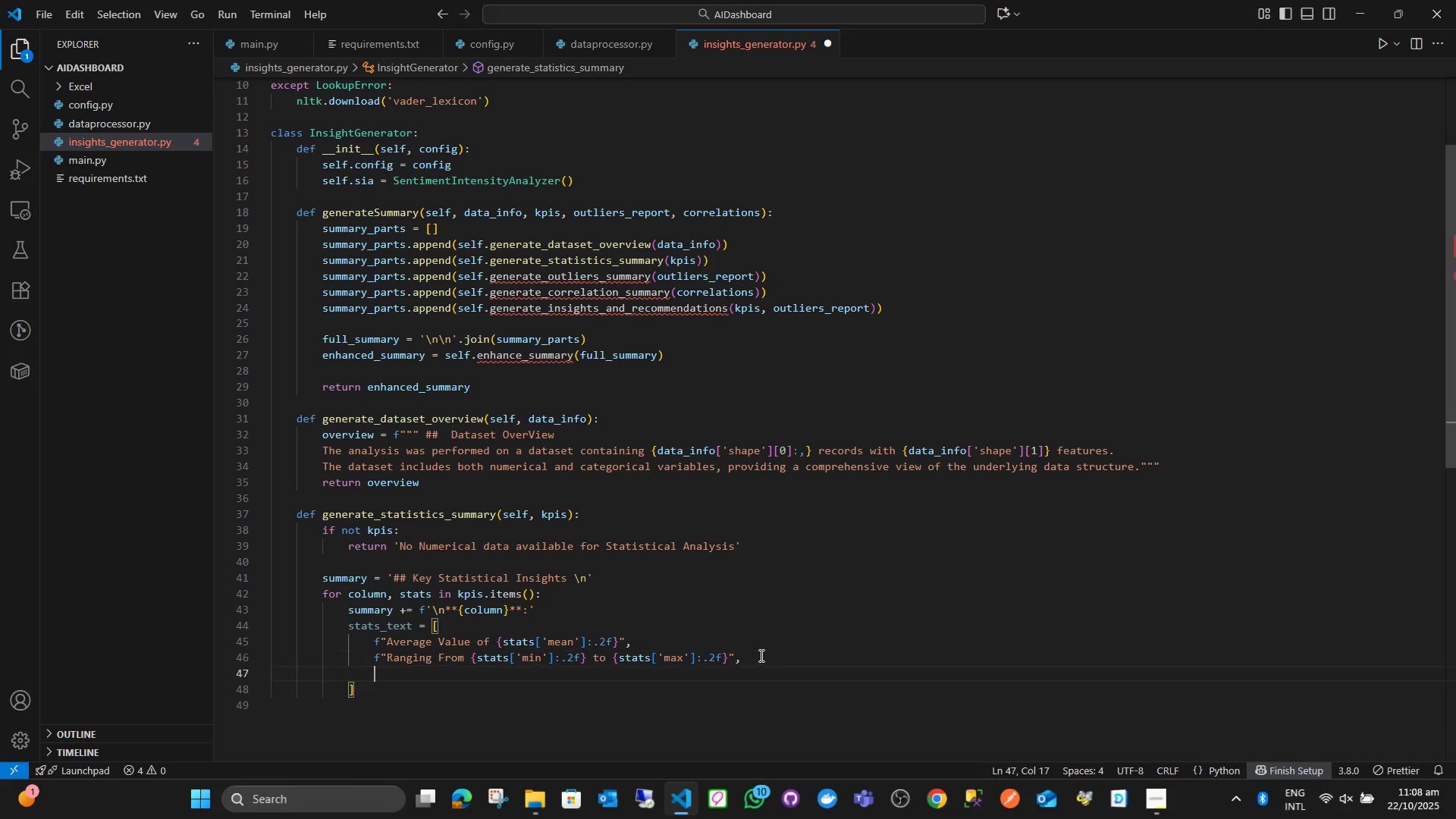 
key(Enter)
 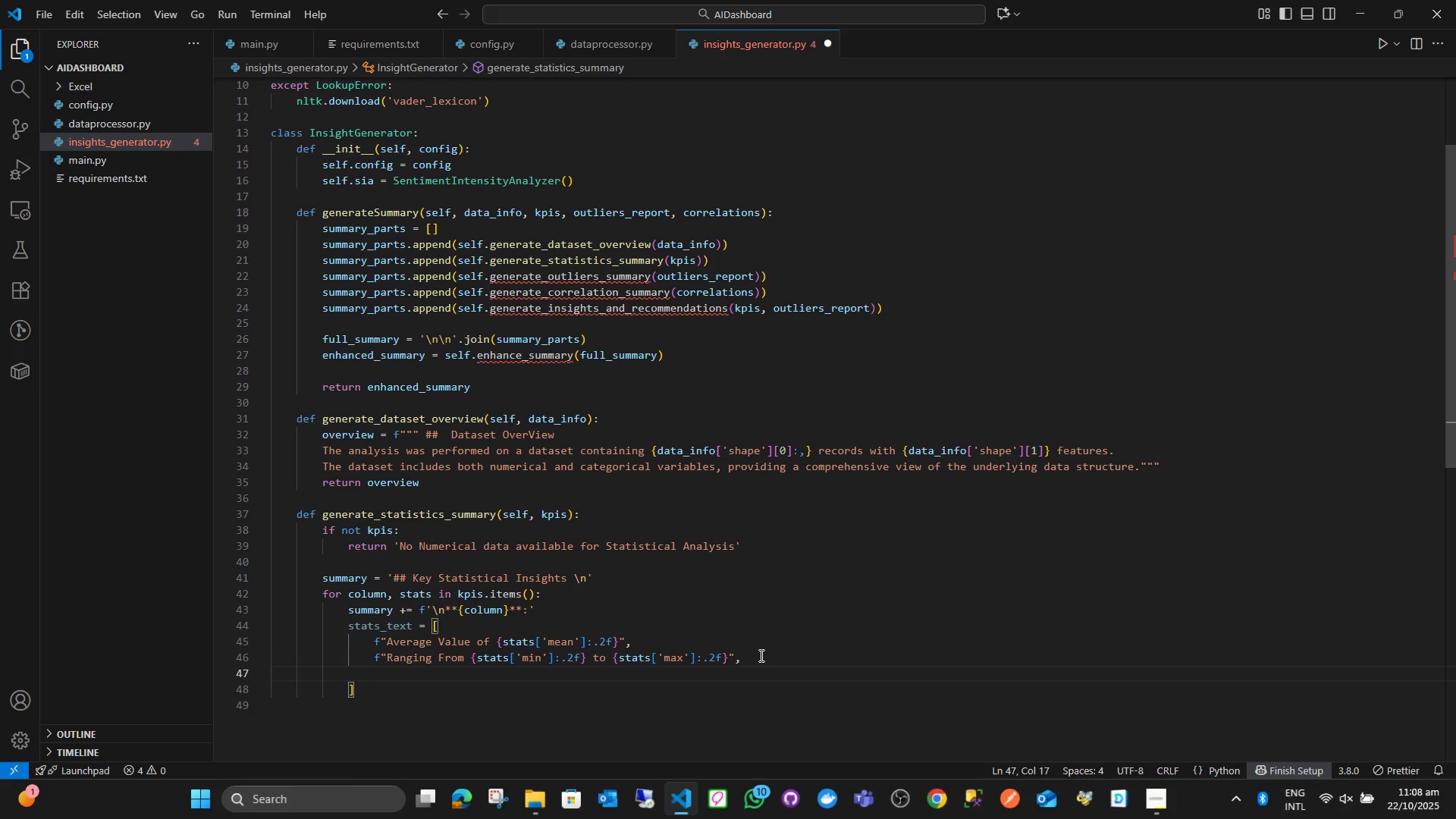 
key(F)
 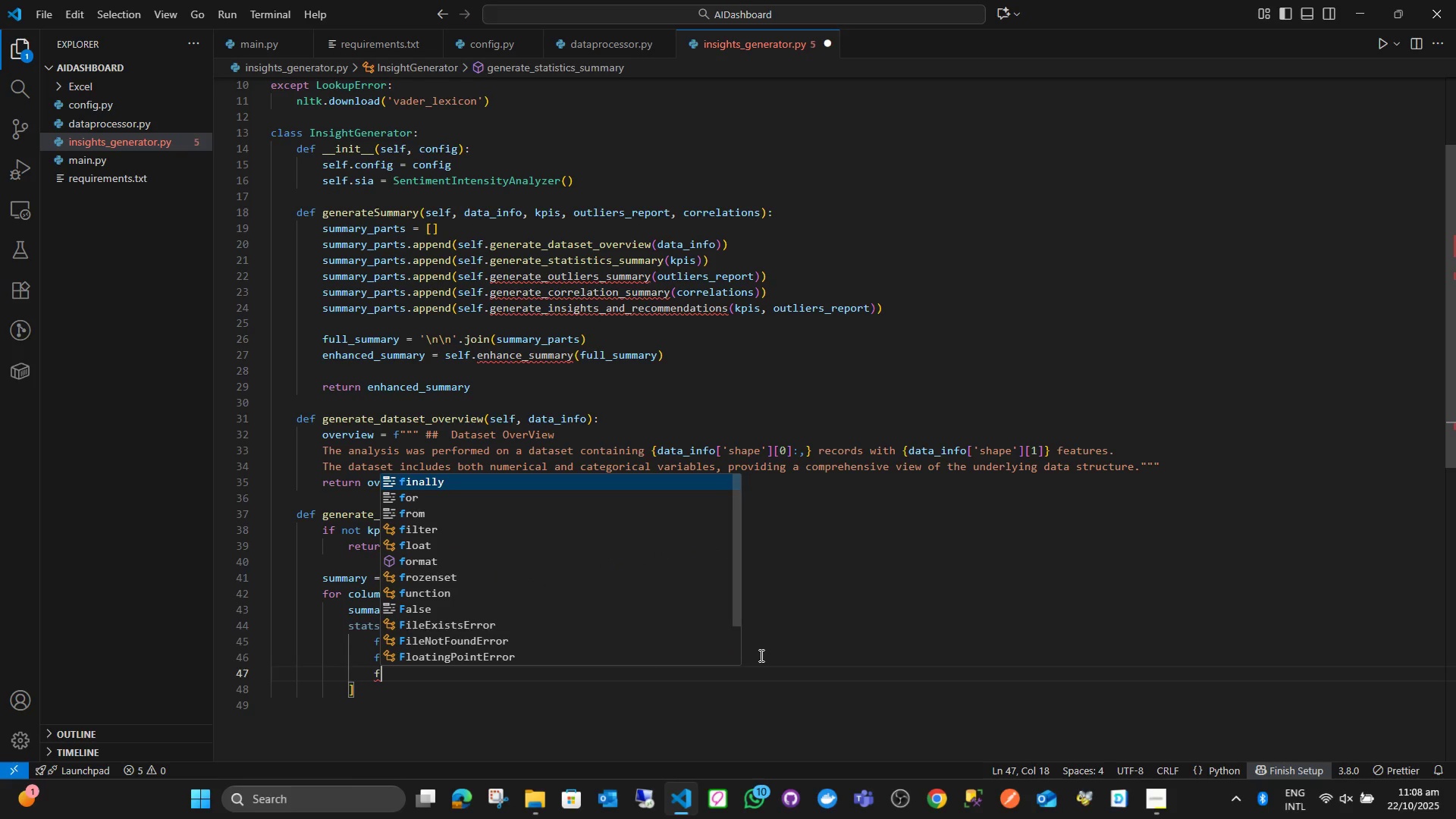 
key(Shift+Quote)
 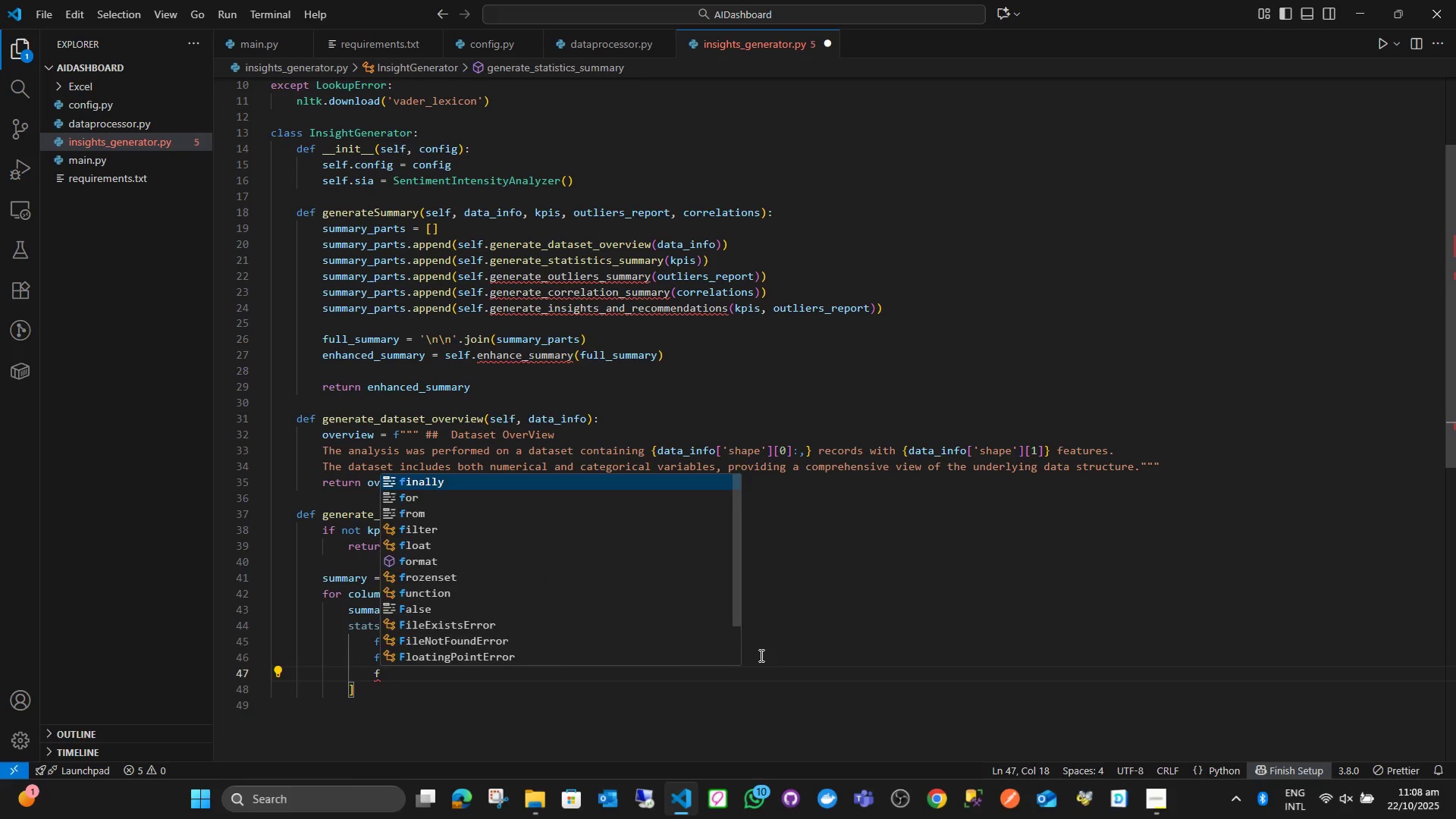 
key(Shift+Quote)
 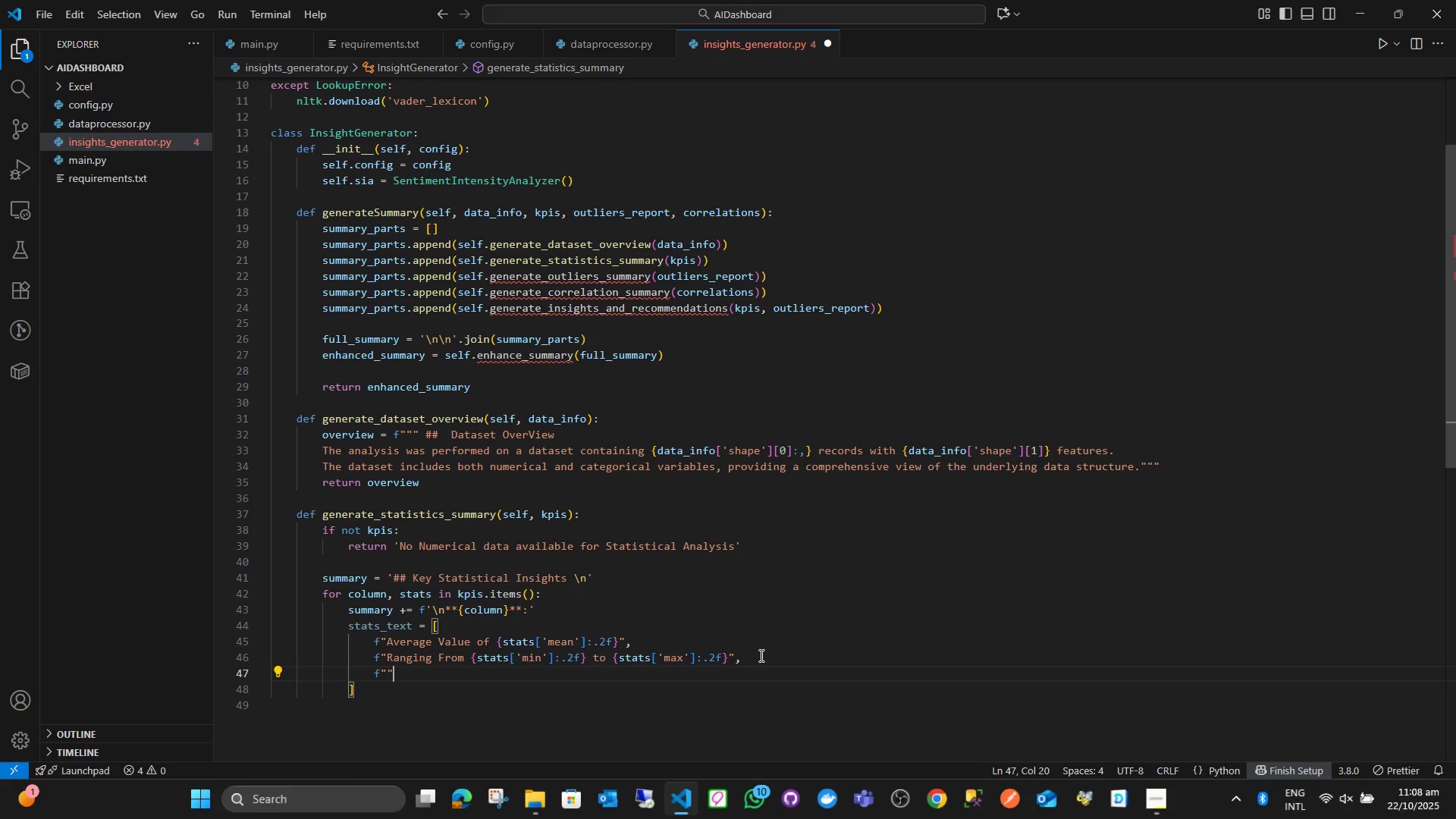 
key(ArrowLeft)
 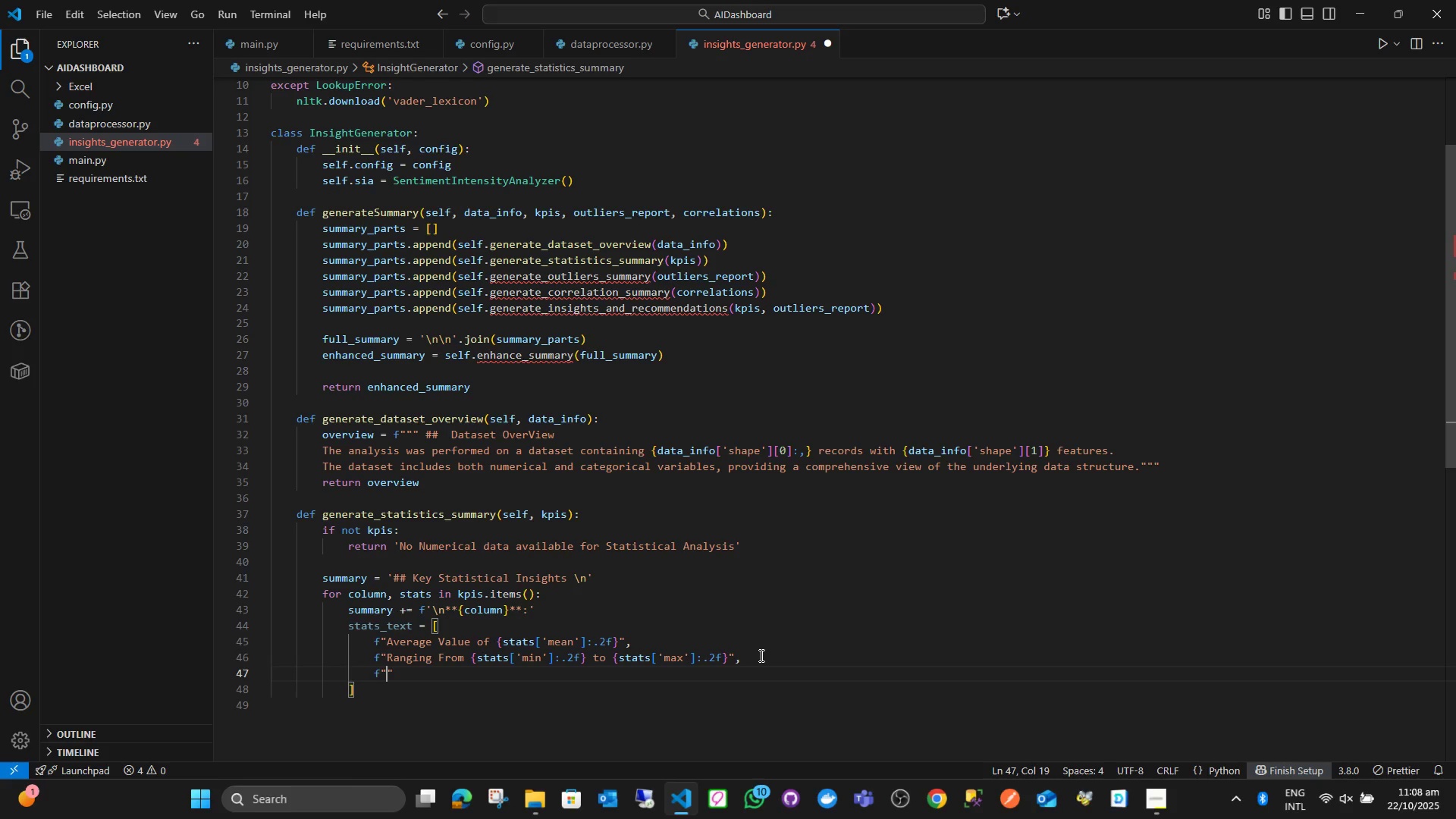 
hold_key(key=ShiftLeft, duration=1.5)
 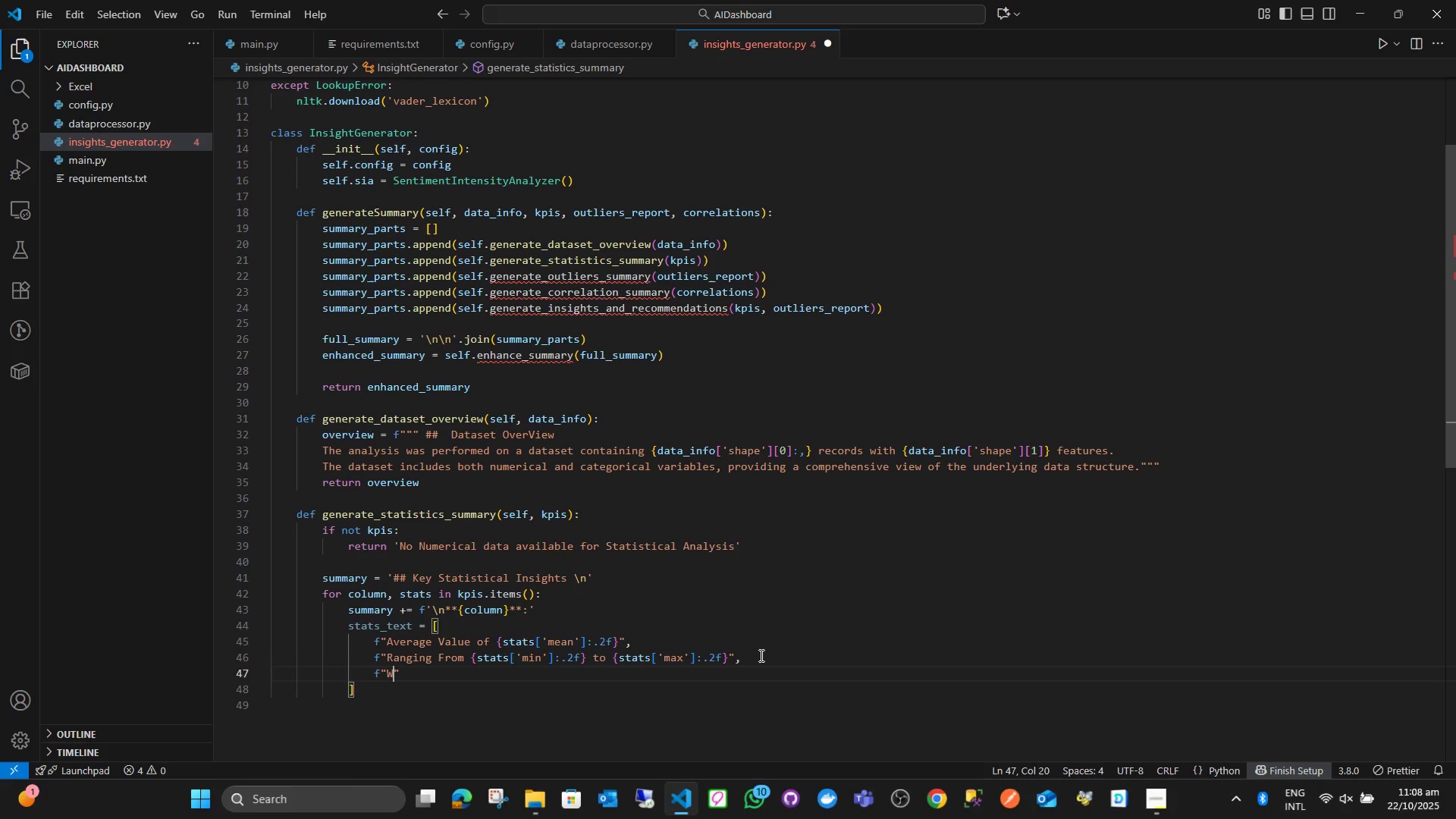 
hold_key(key=ShiftLeft, duration=0.39)
 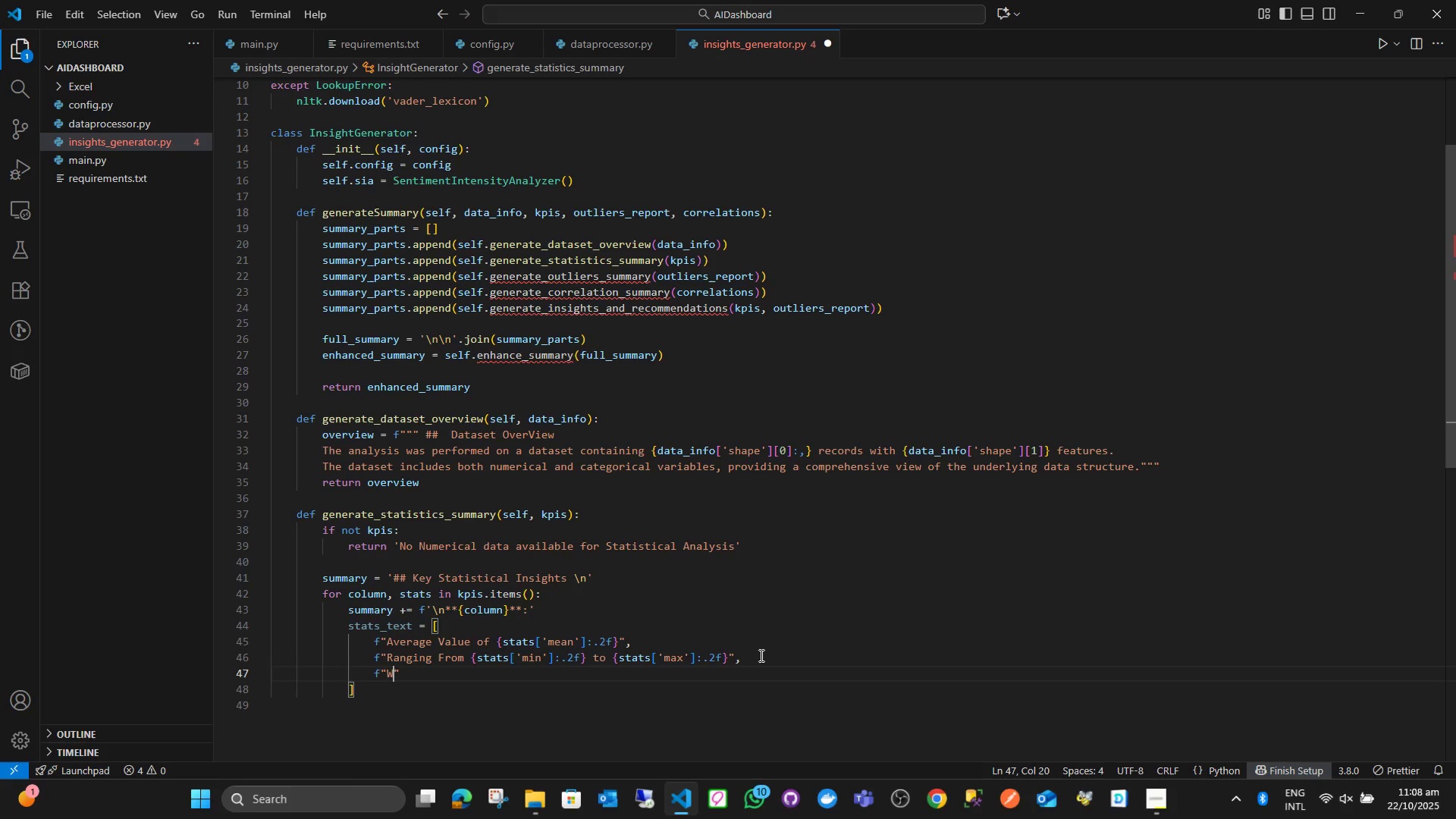 
type(With a Sy)
key(Backspace)
type(tandard Deviation of {sta)
 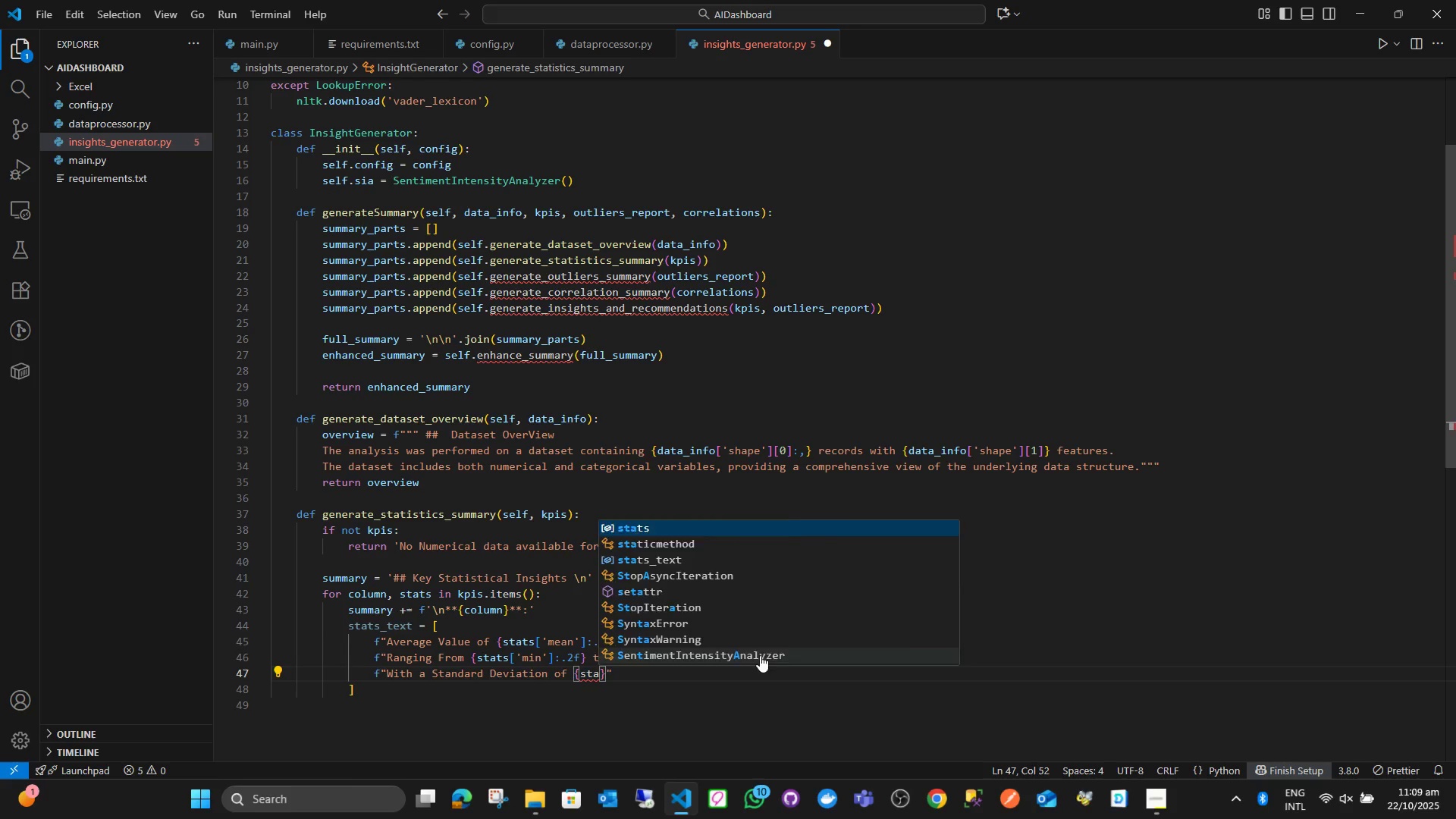 
key(Enter)
 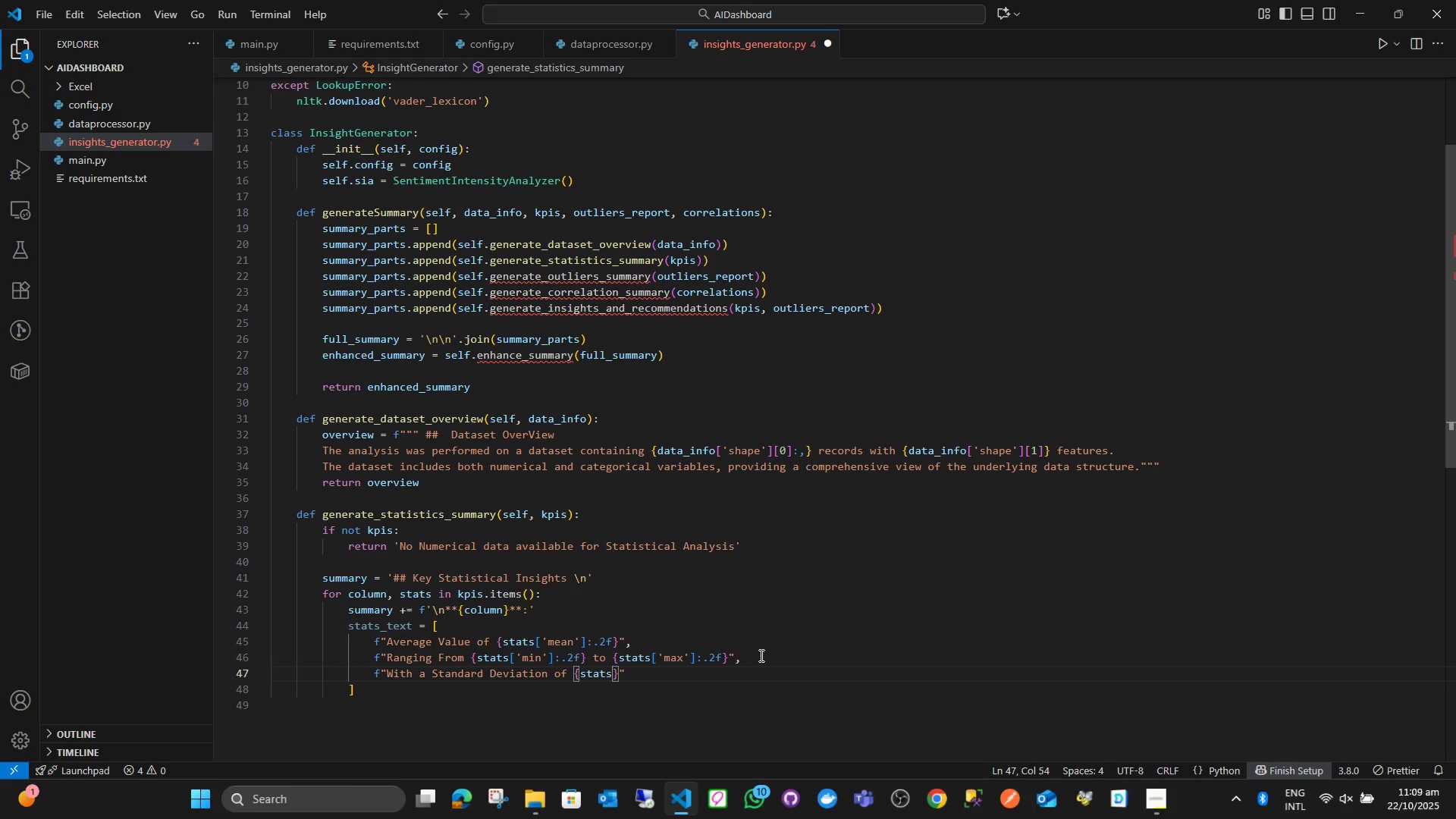 
key(BracketLeft)
 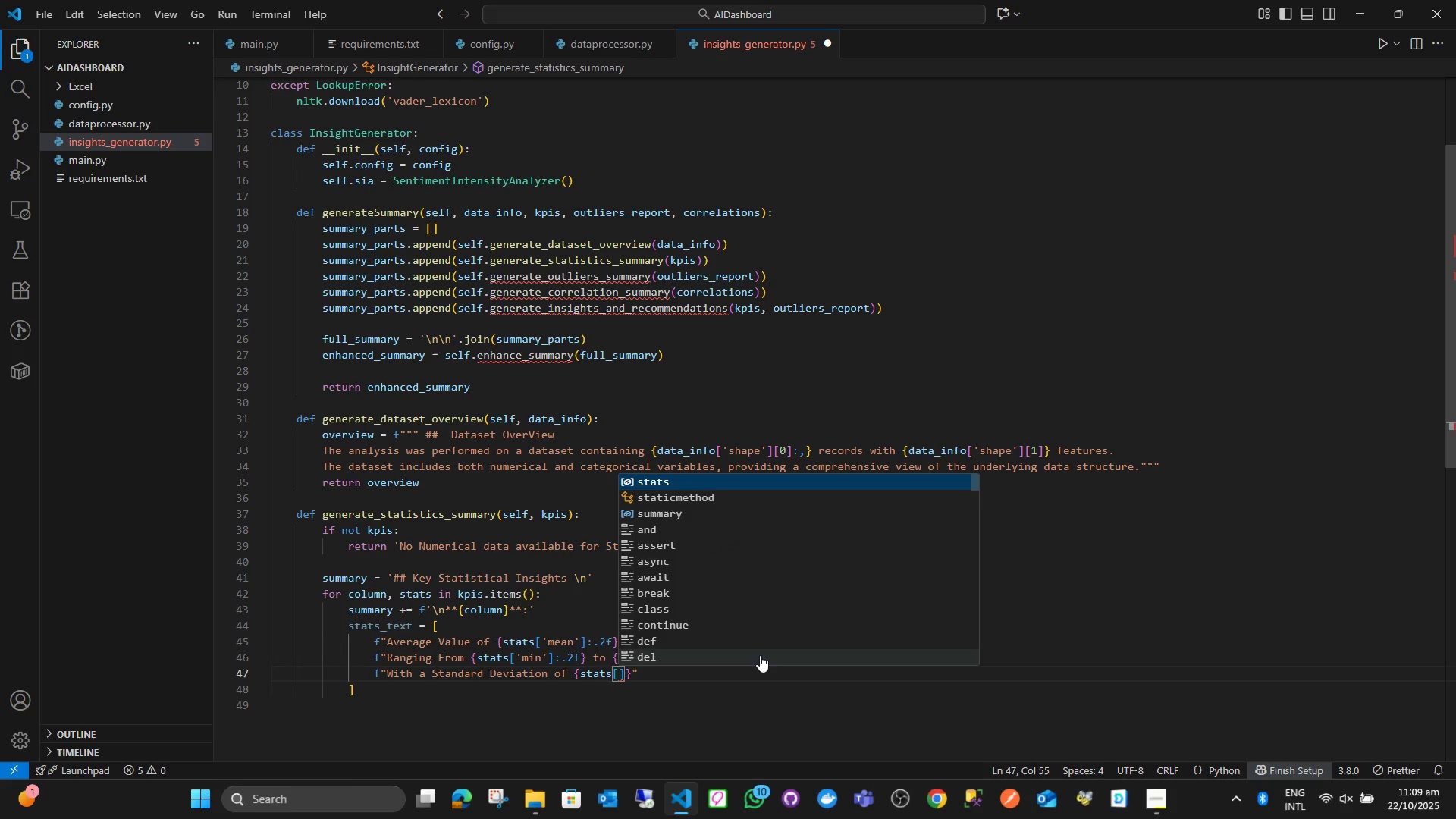 
key(Quote)
 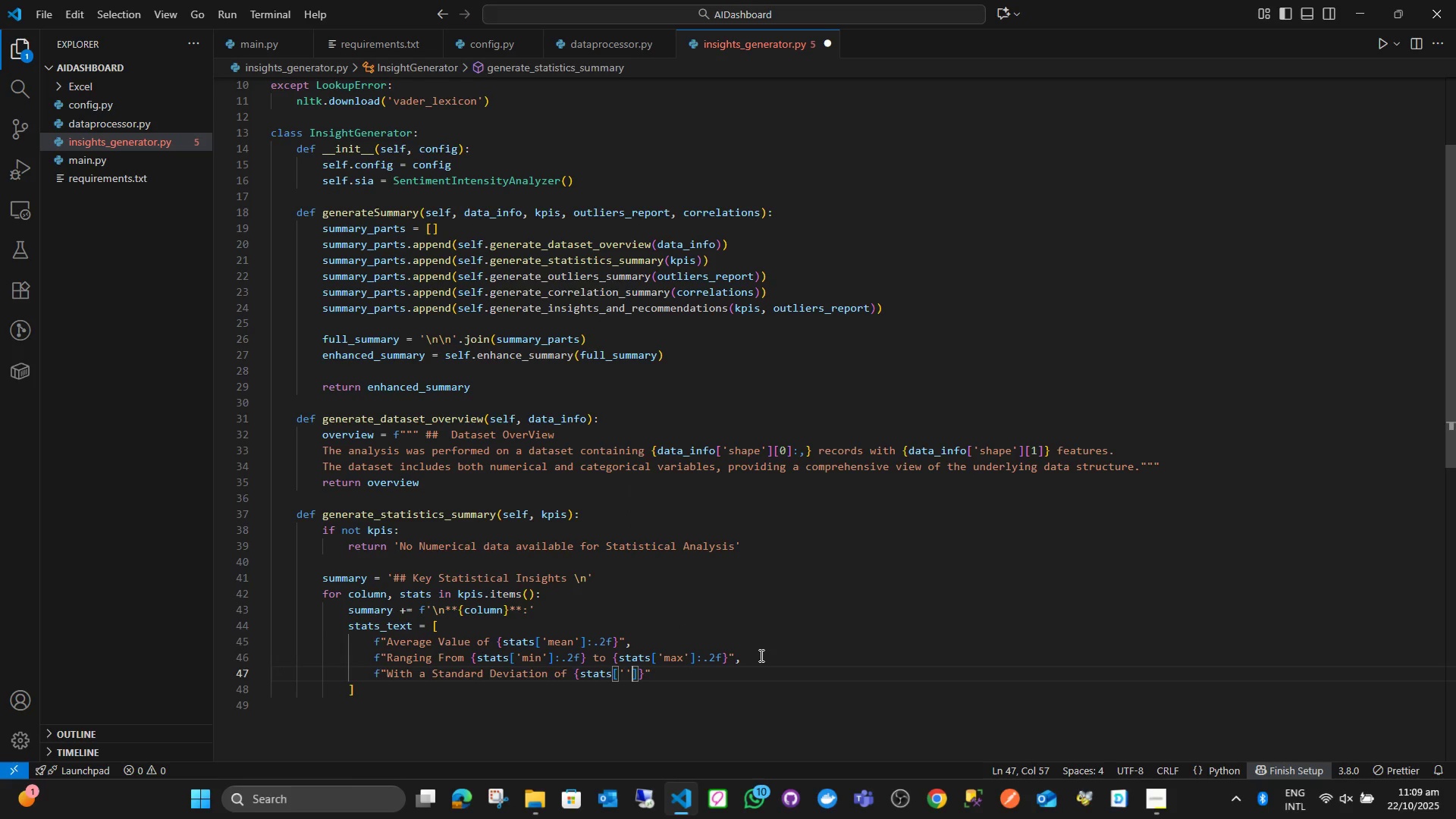 
key(Quote)
 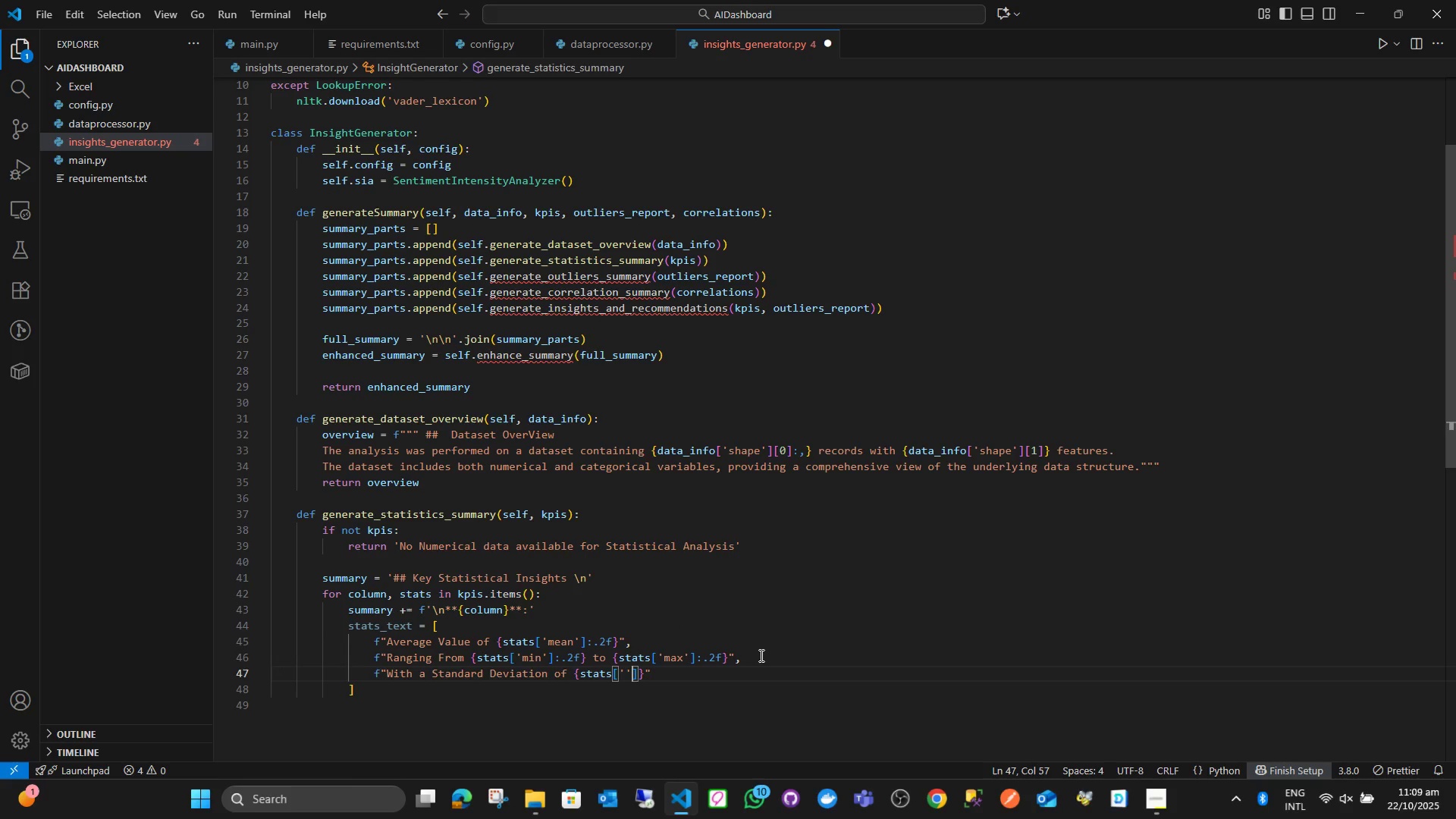 
key(ArrowLeft)
 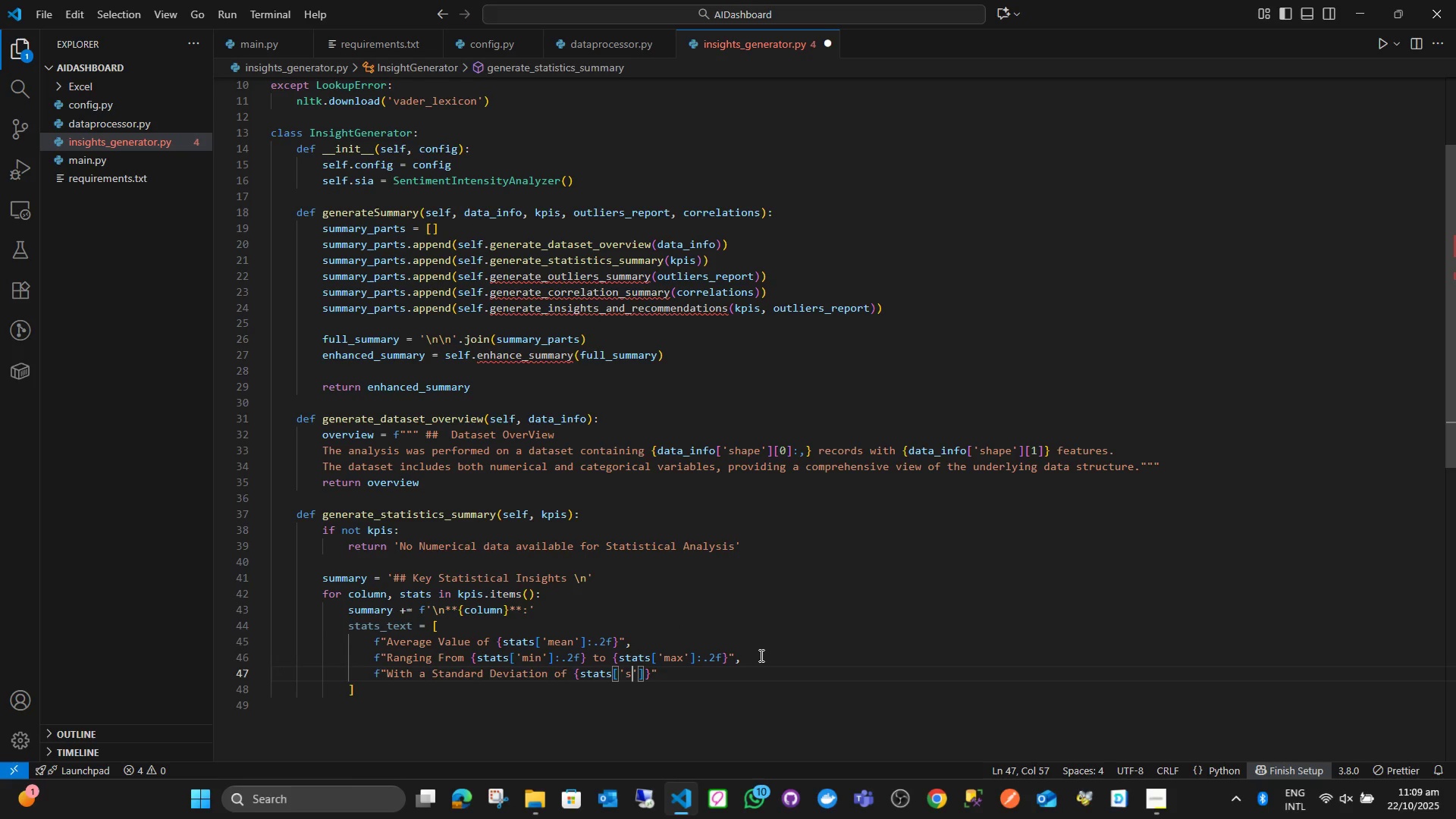 
type(st)
 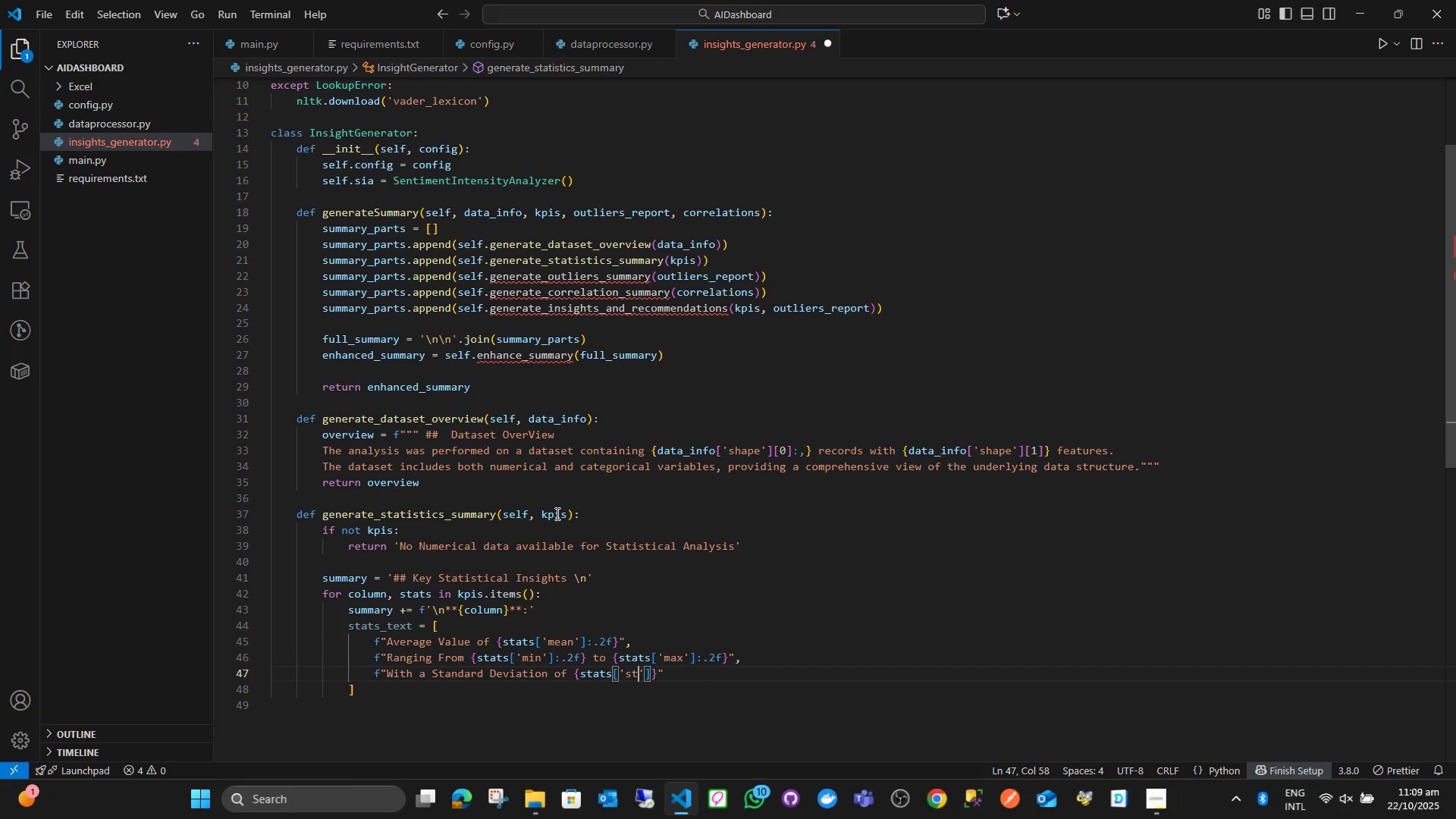 
scroll: coordinate [576, 499], scroll_direction: none, amount: 0.0
 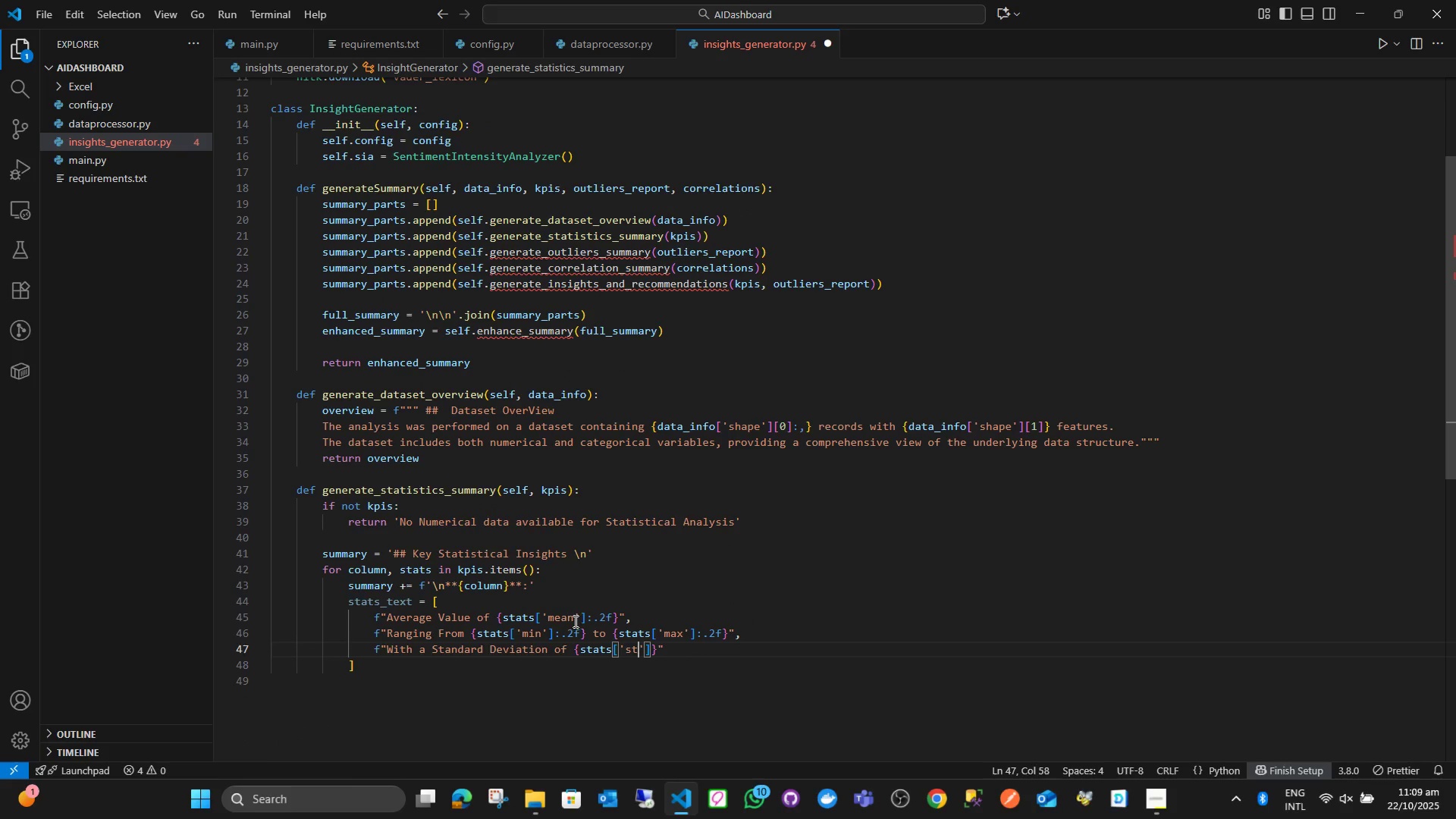 
left_click([554, 621])
 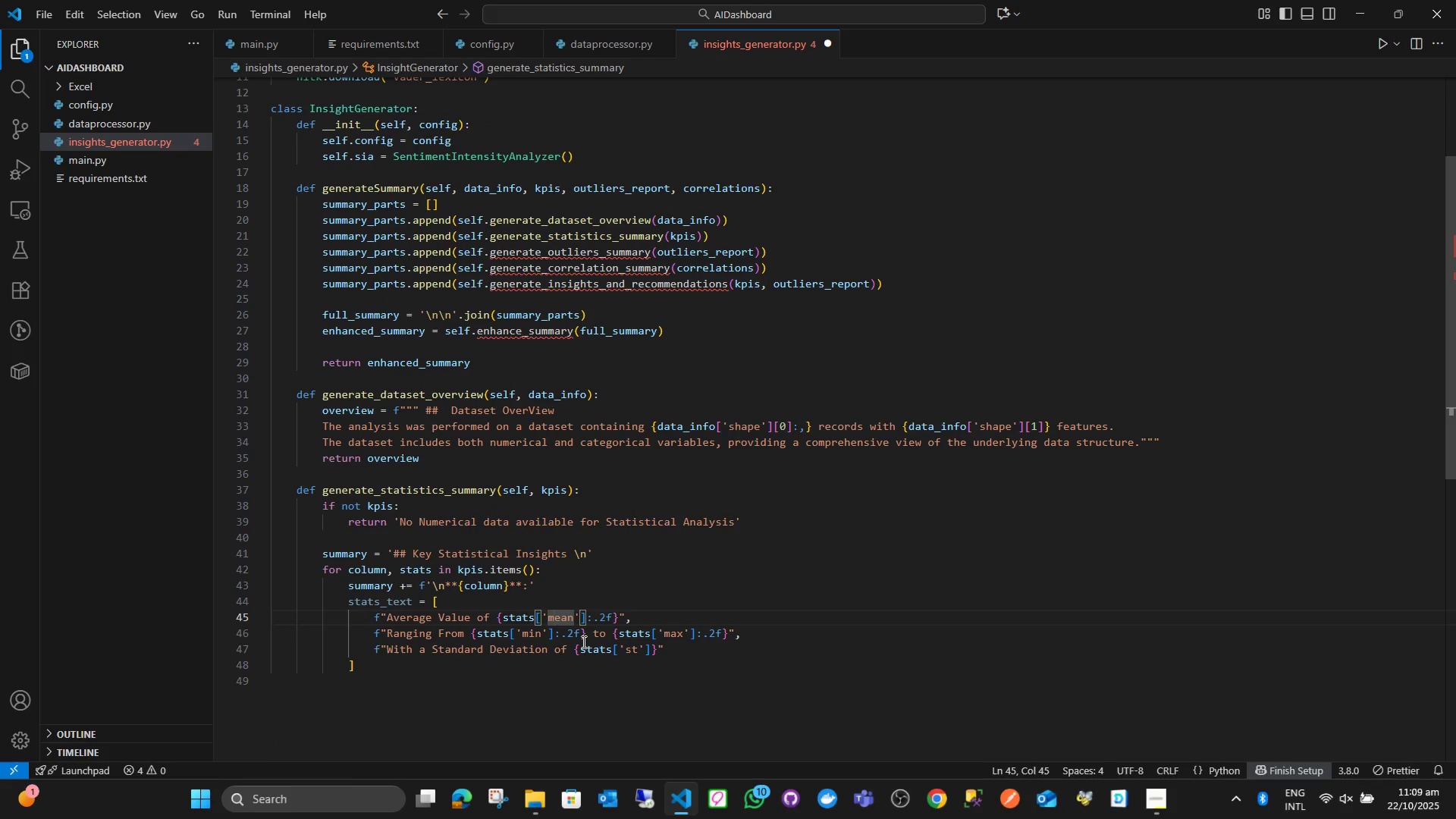 
key(Shift+Backspace)
 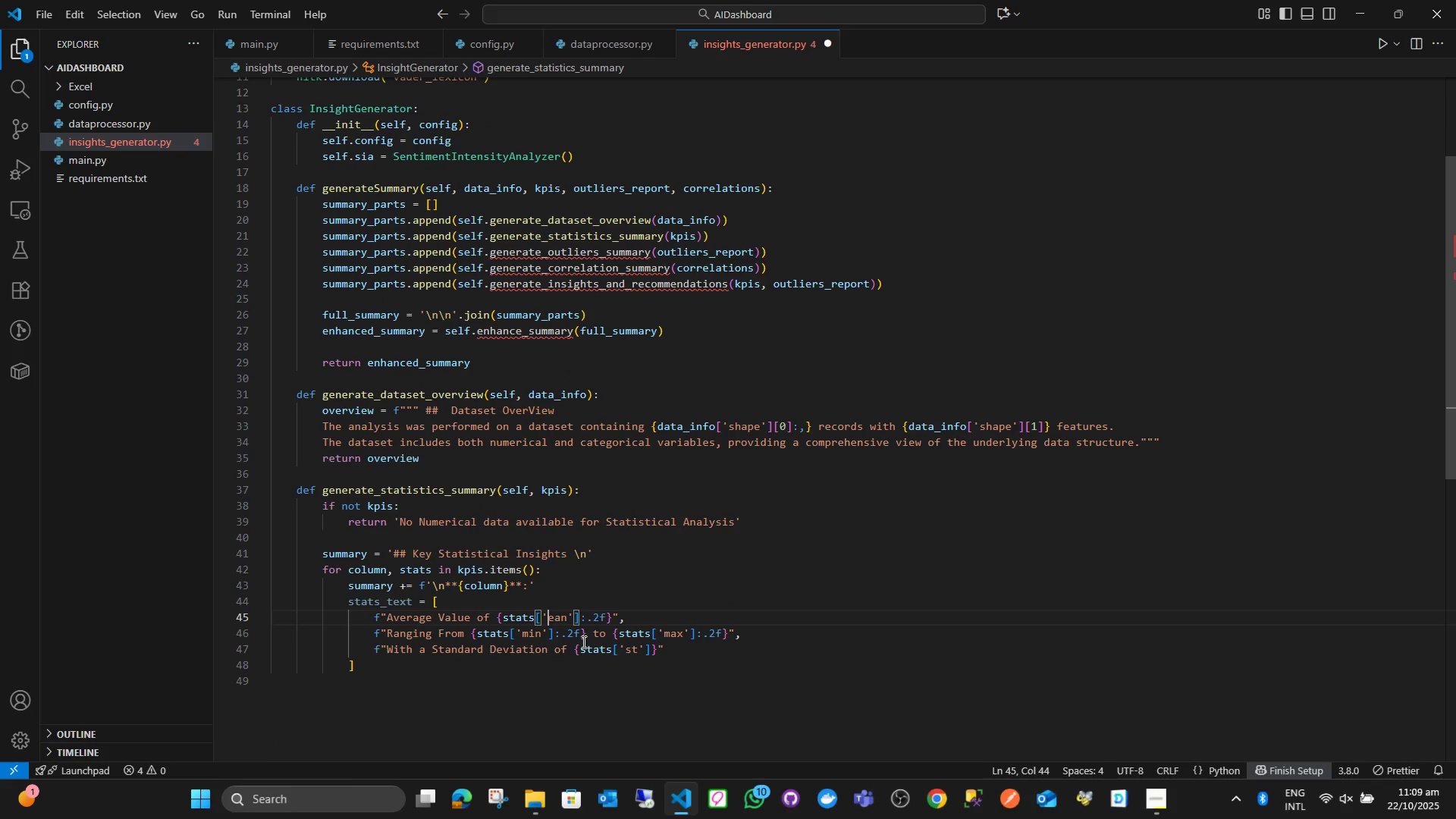 
key(Shift+M)
 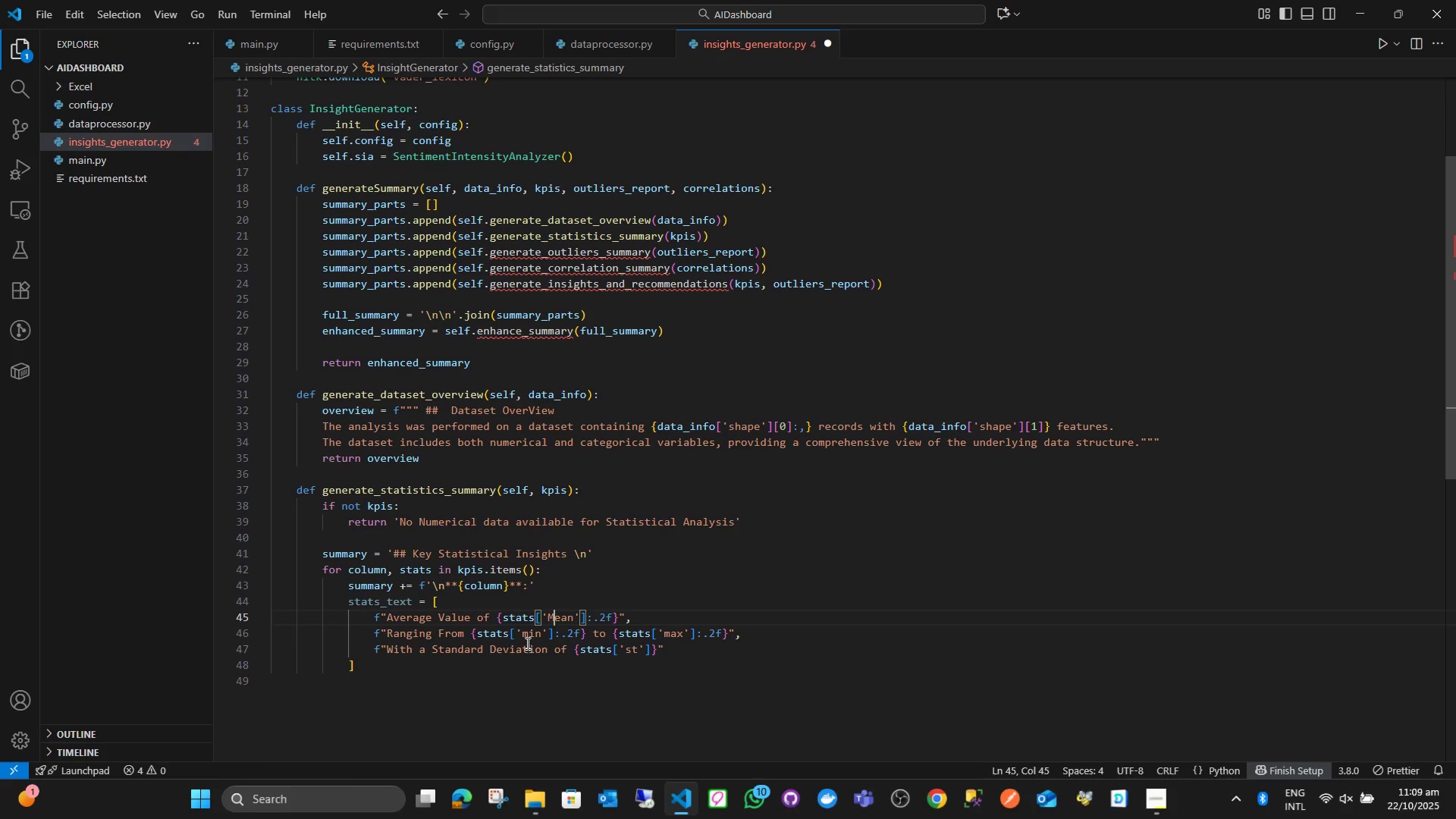 
left_click([526, 640])
 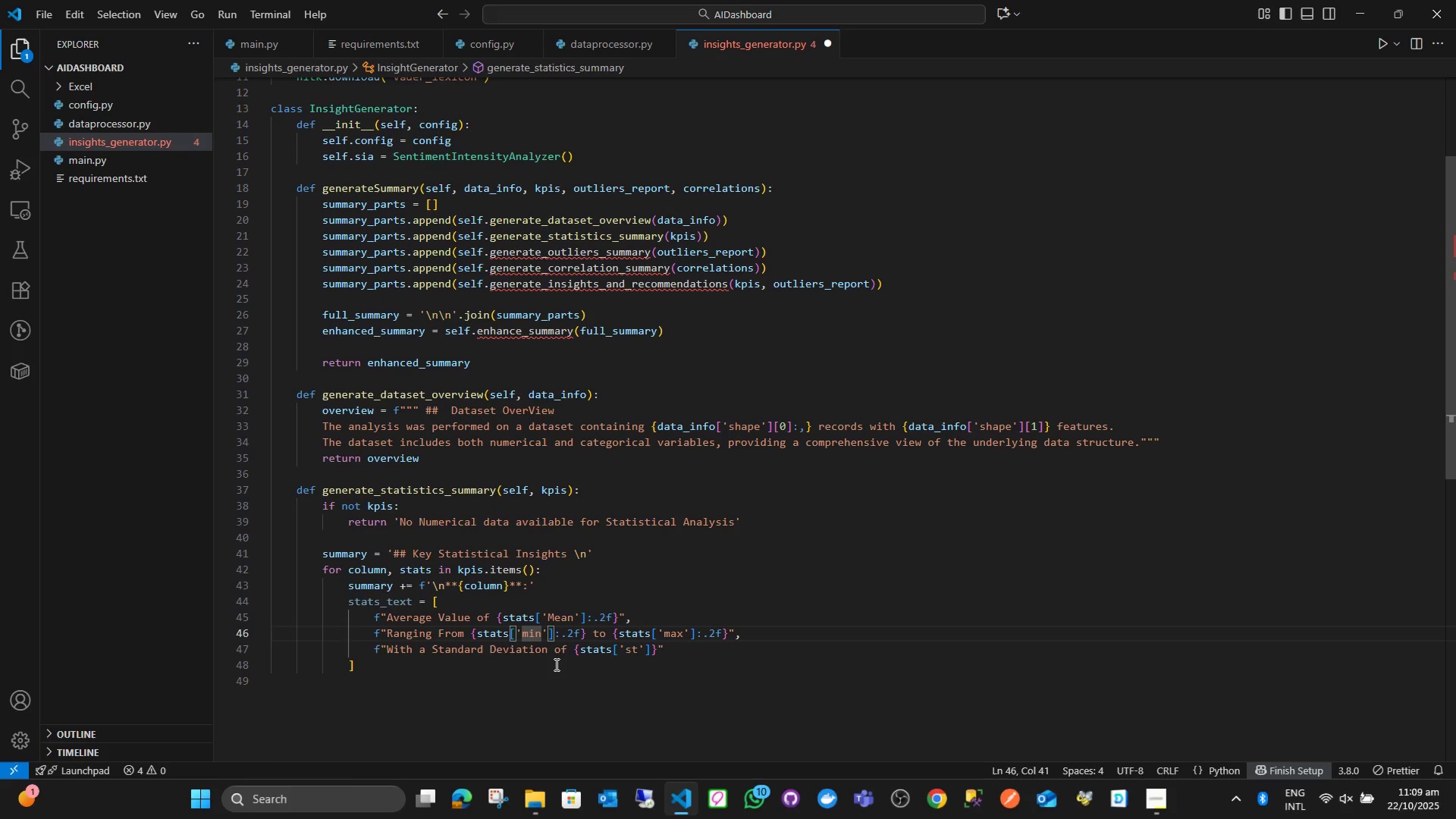 
key(Shift+Backspace)
 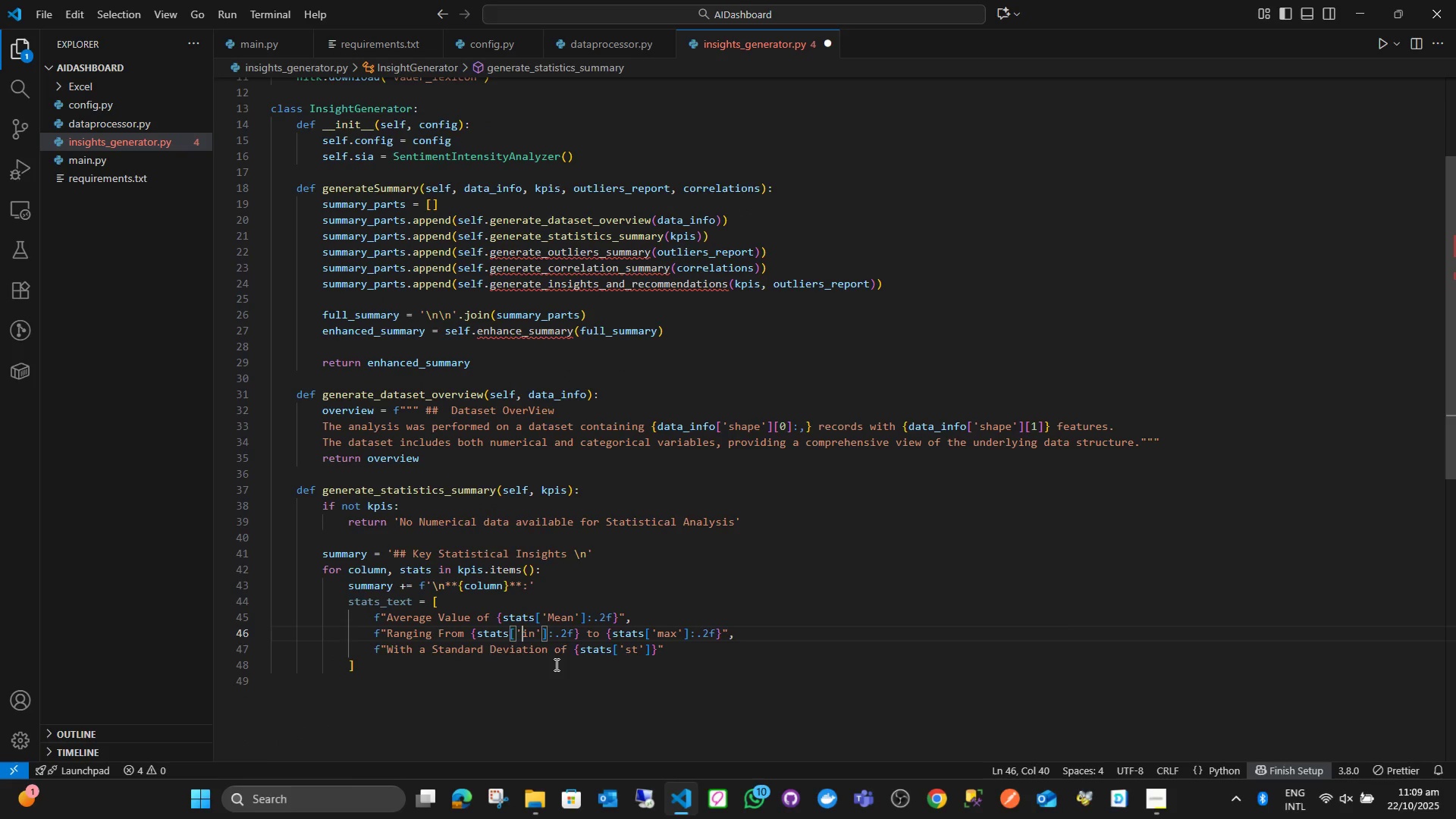 
key(Shift+M)
 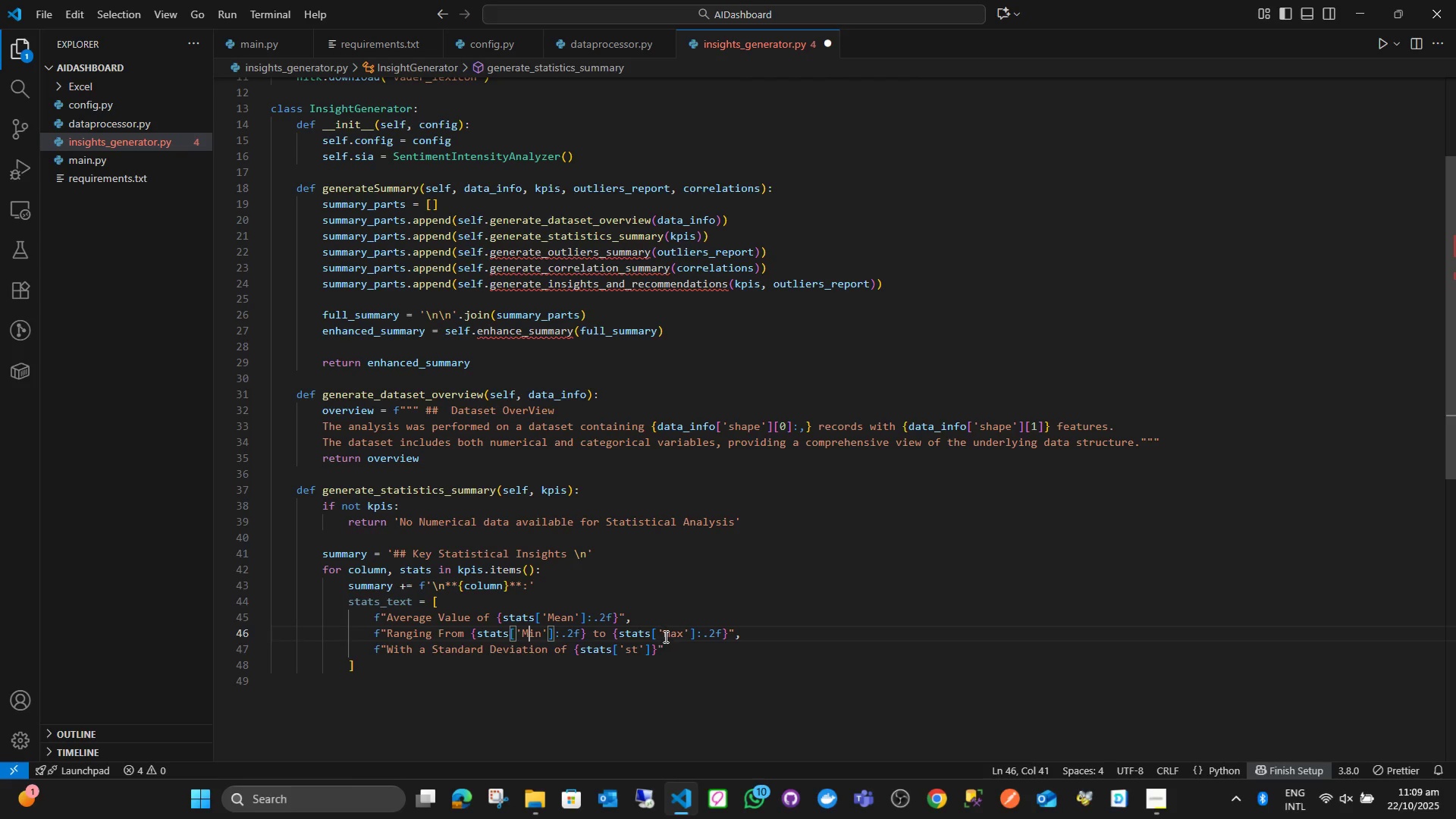 
left_click([670, 635])
 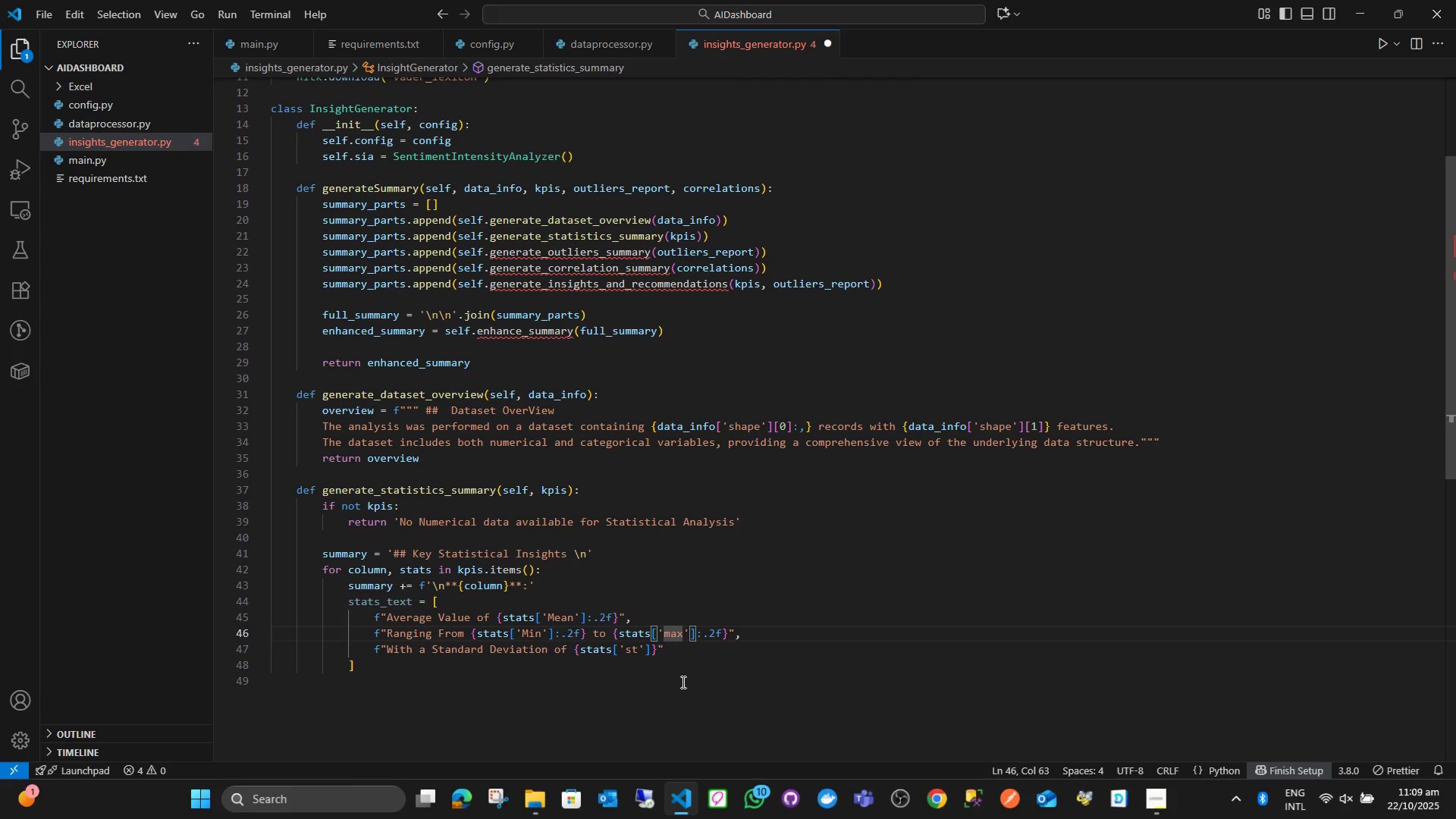 
key(Shift+Backspace)
 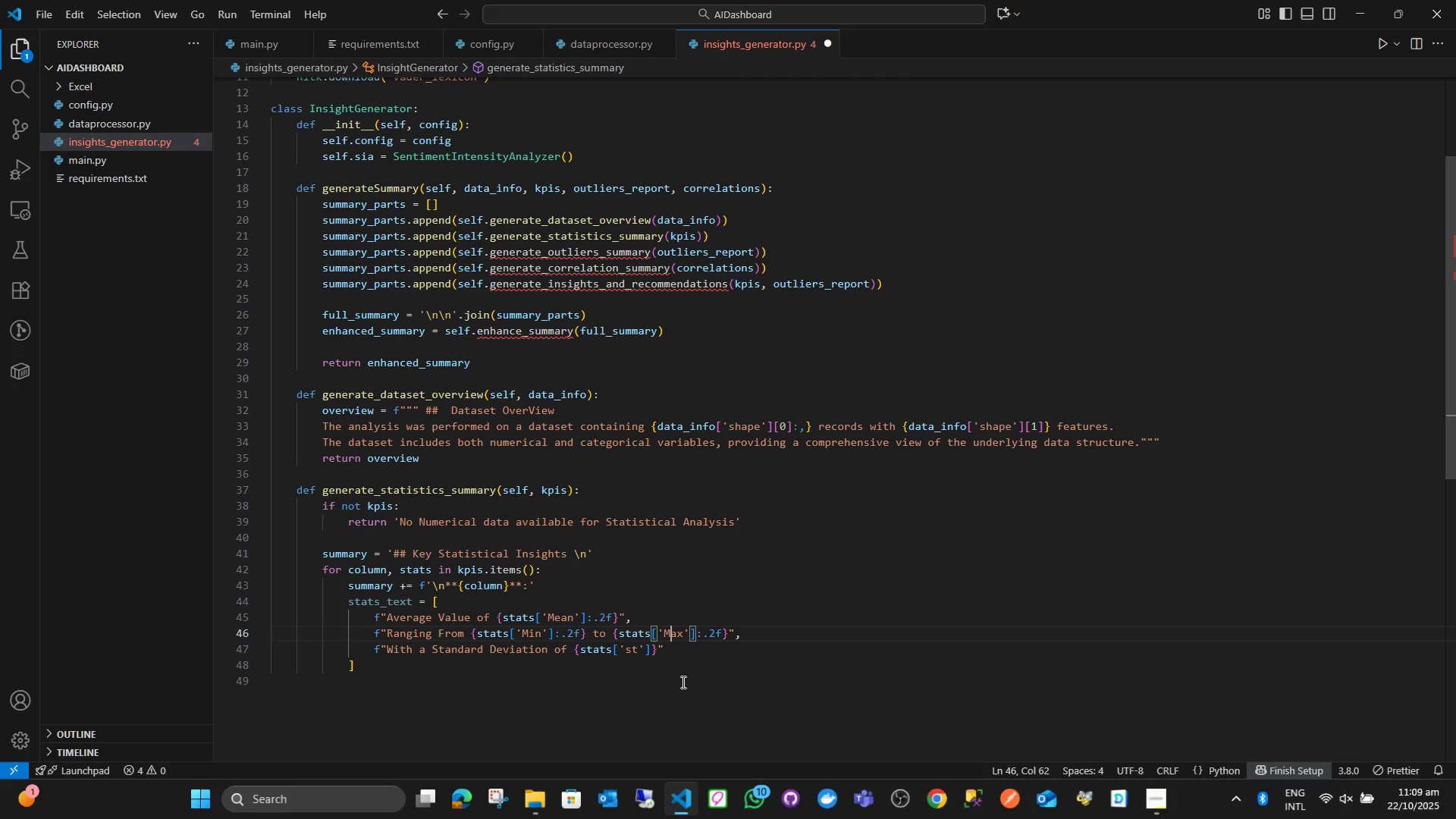 
key(Shift+M)
 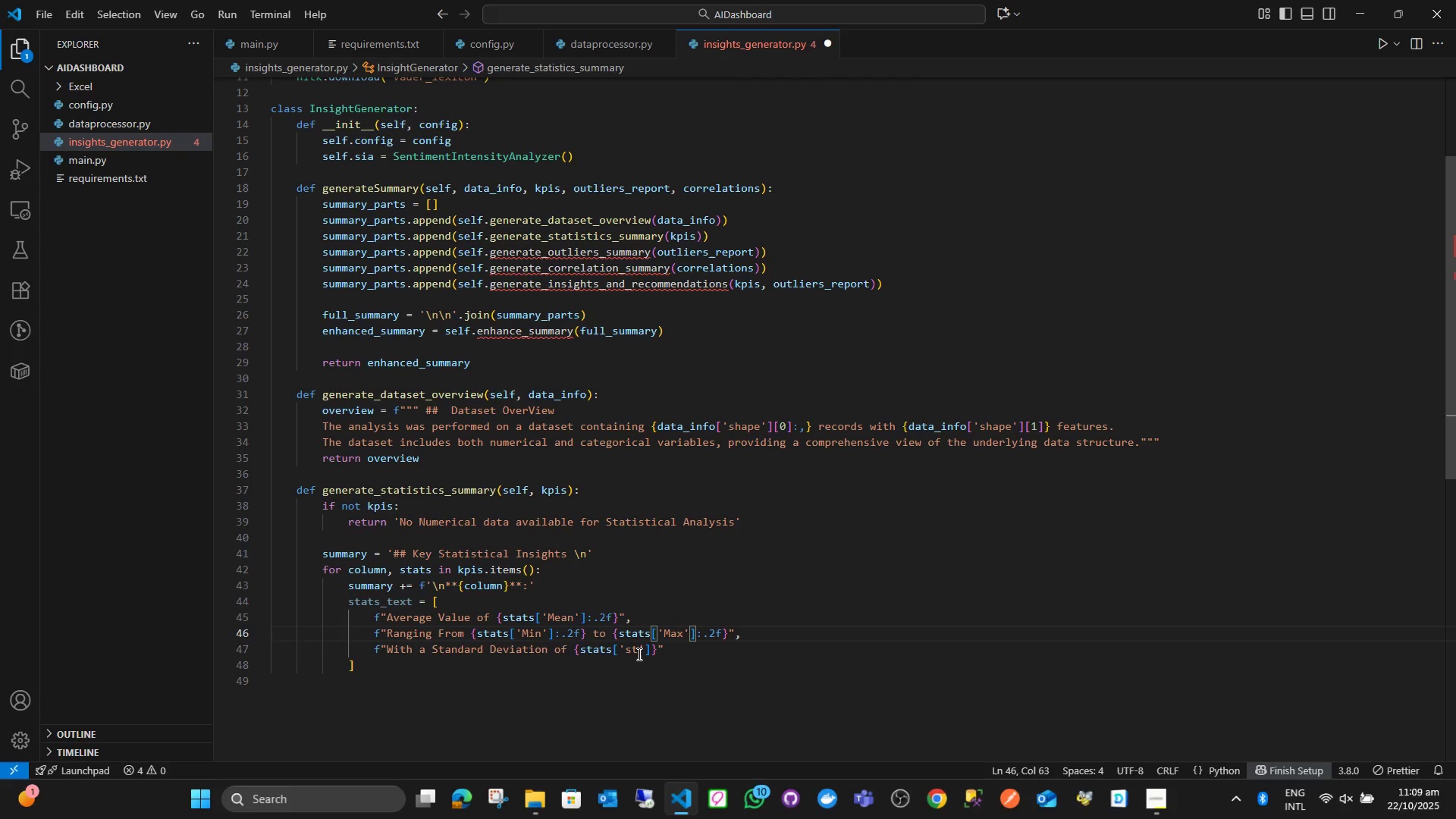 
left_click([639, 654])
 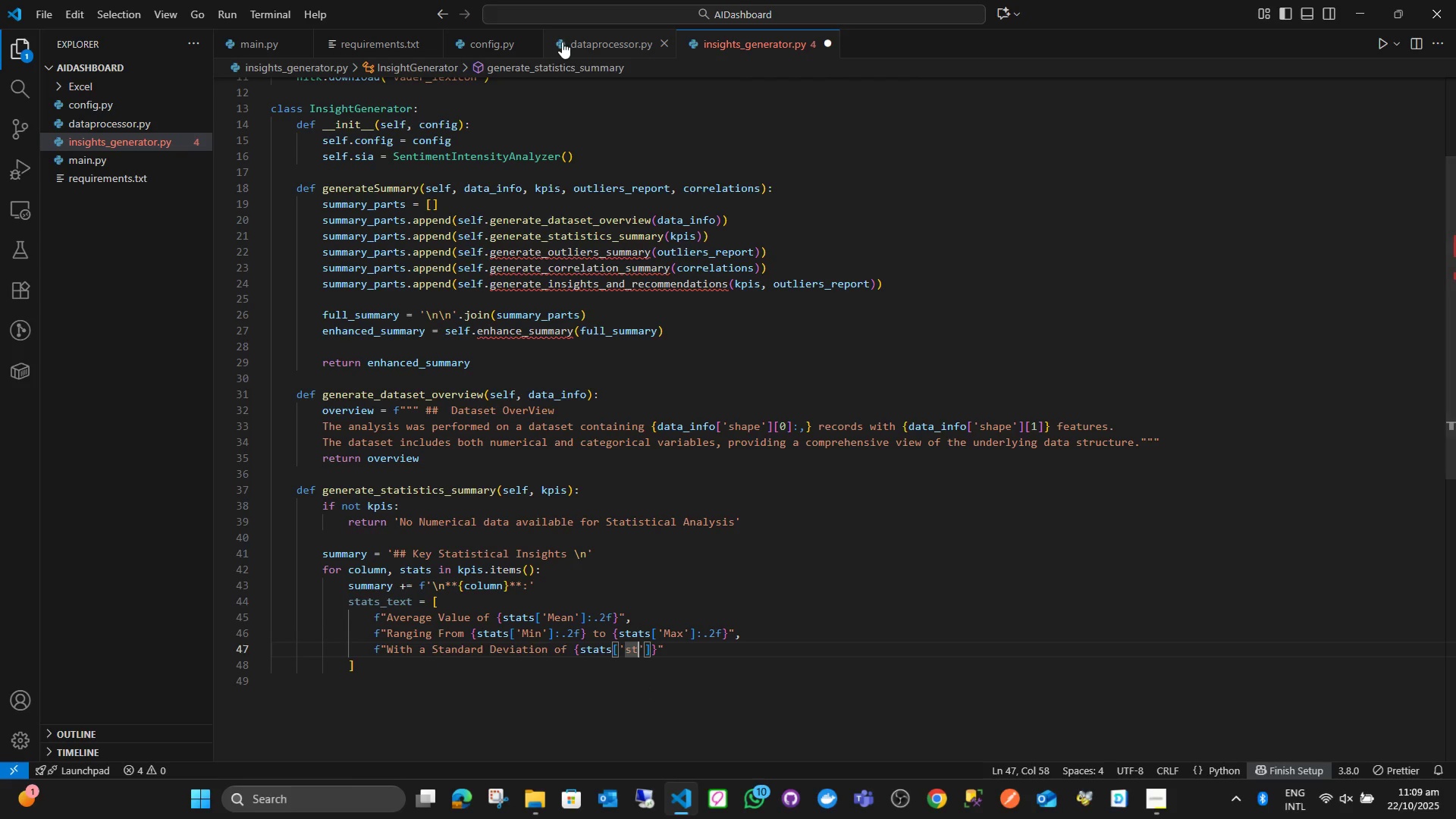 
left_click([579, 42])
 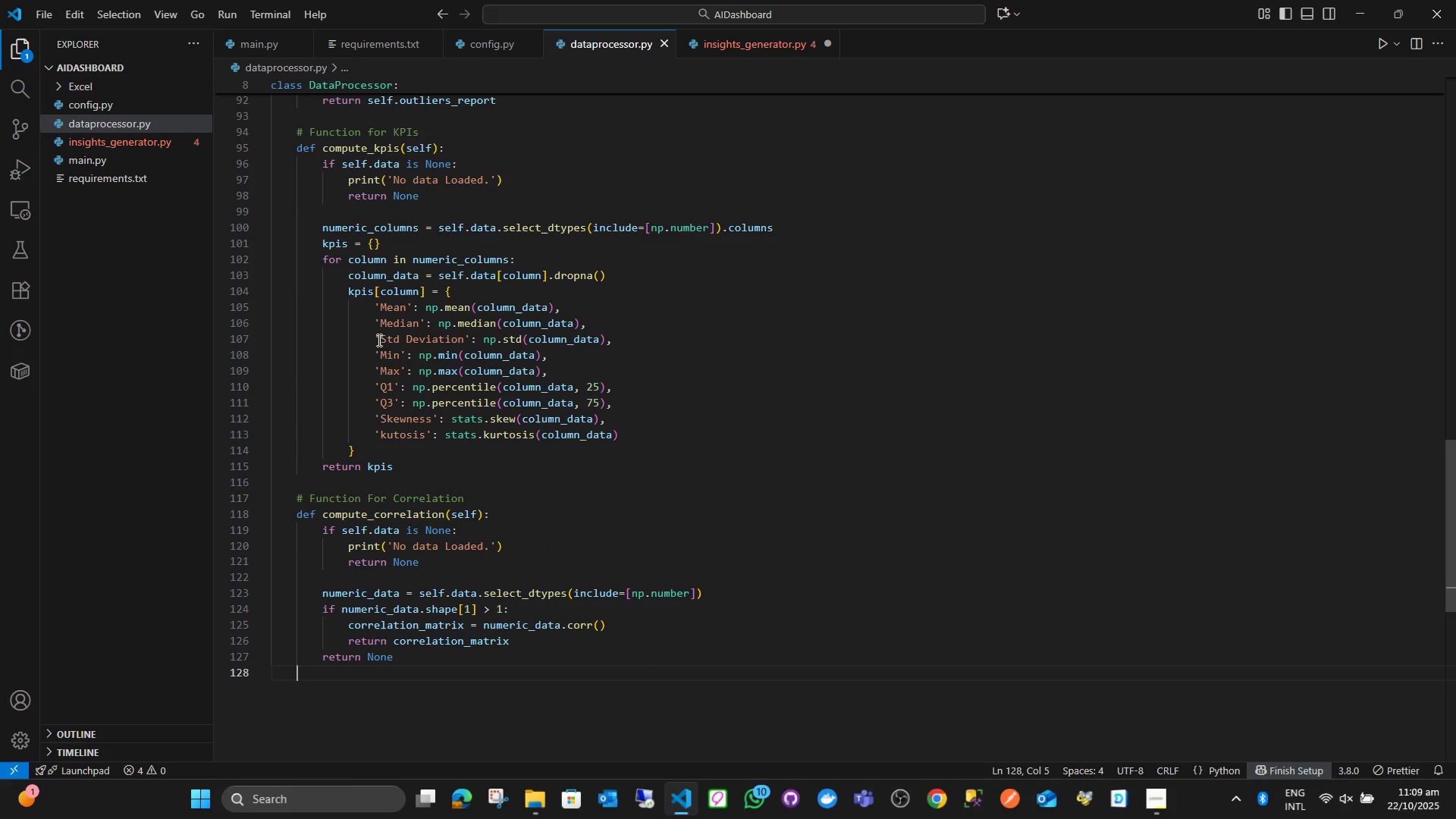 
left_click_drag(start_coordinate=[381, 338], to_coordinate=[462, 341])
 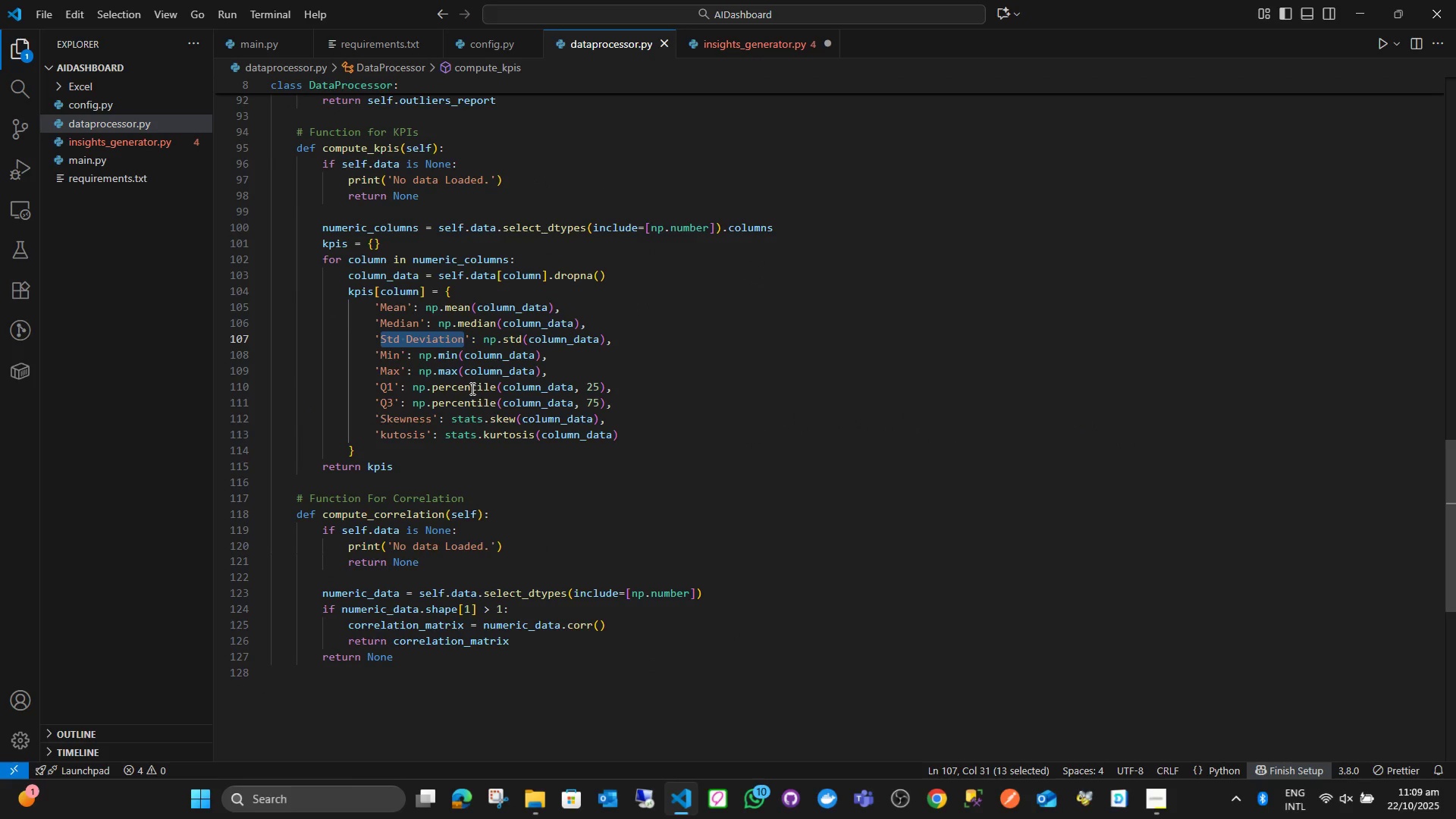 
key(Control+Shift+C)
 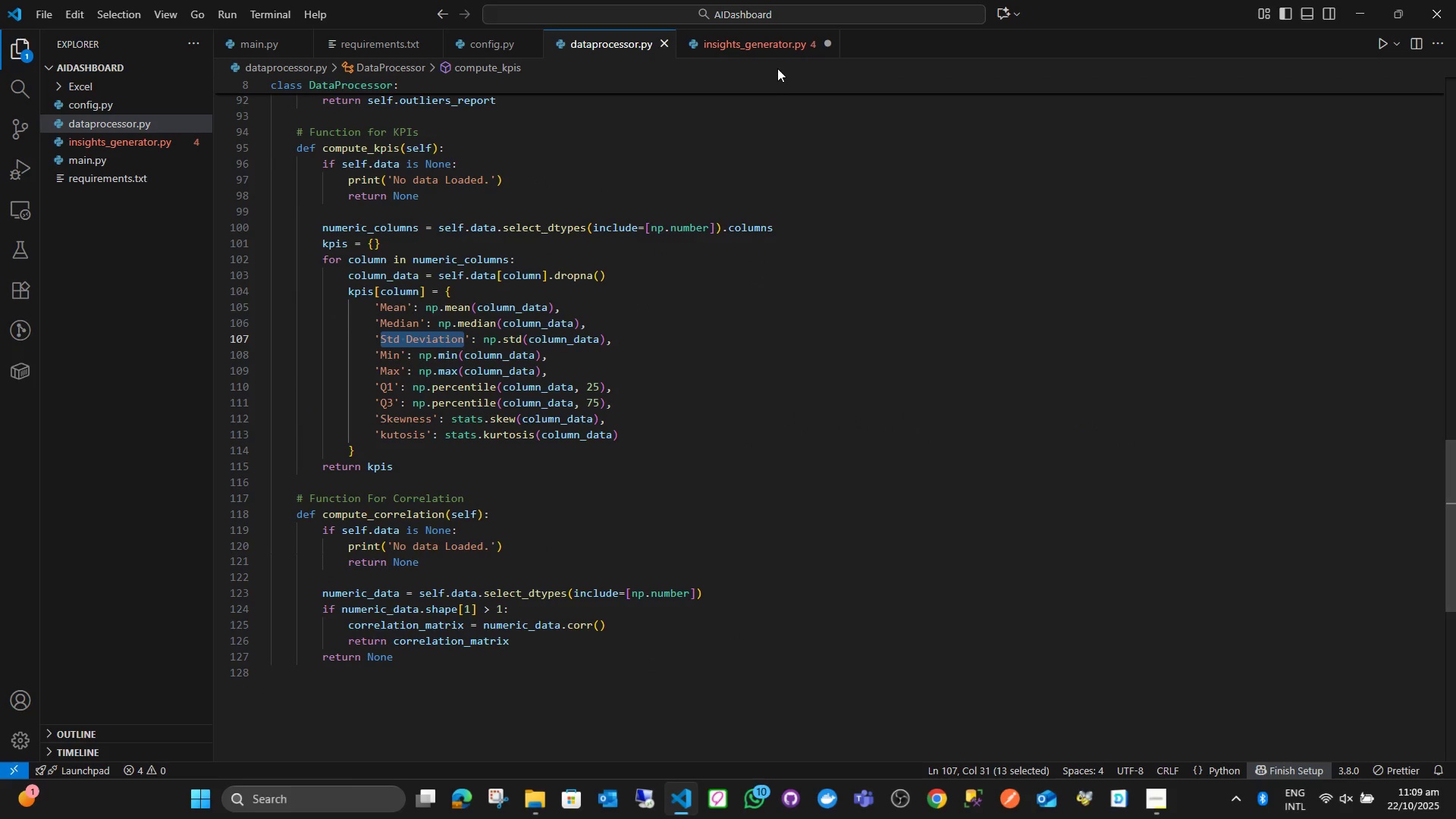 
left_click([776, 43])
 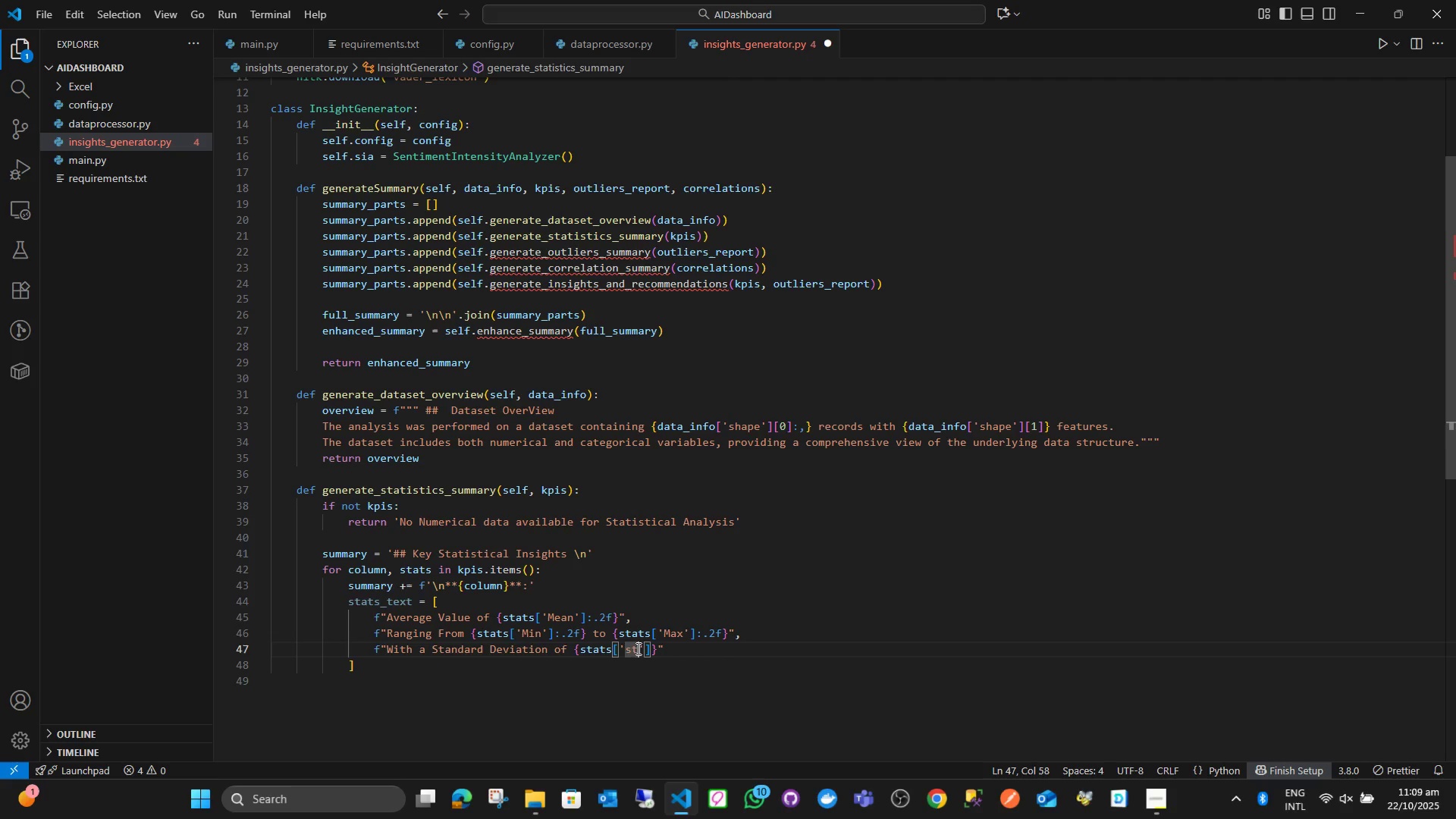 
left_click_drag(start_coordinate=[637, 648], to_coordinate=[626, 648])
 